 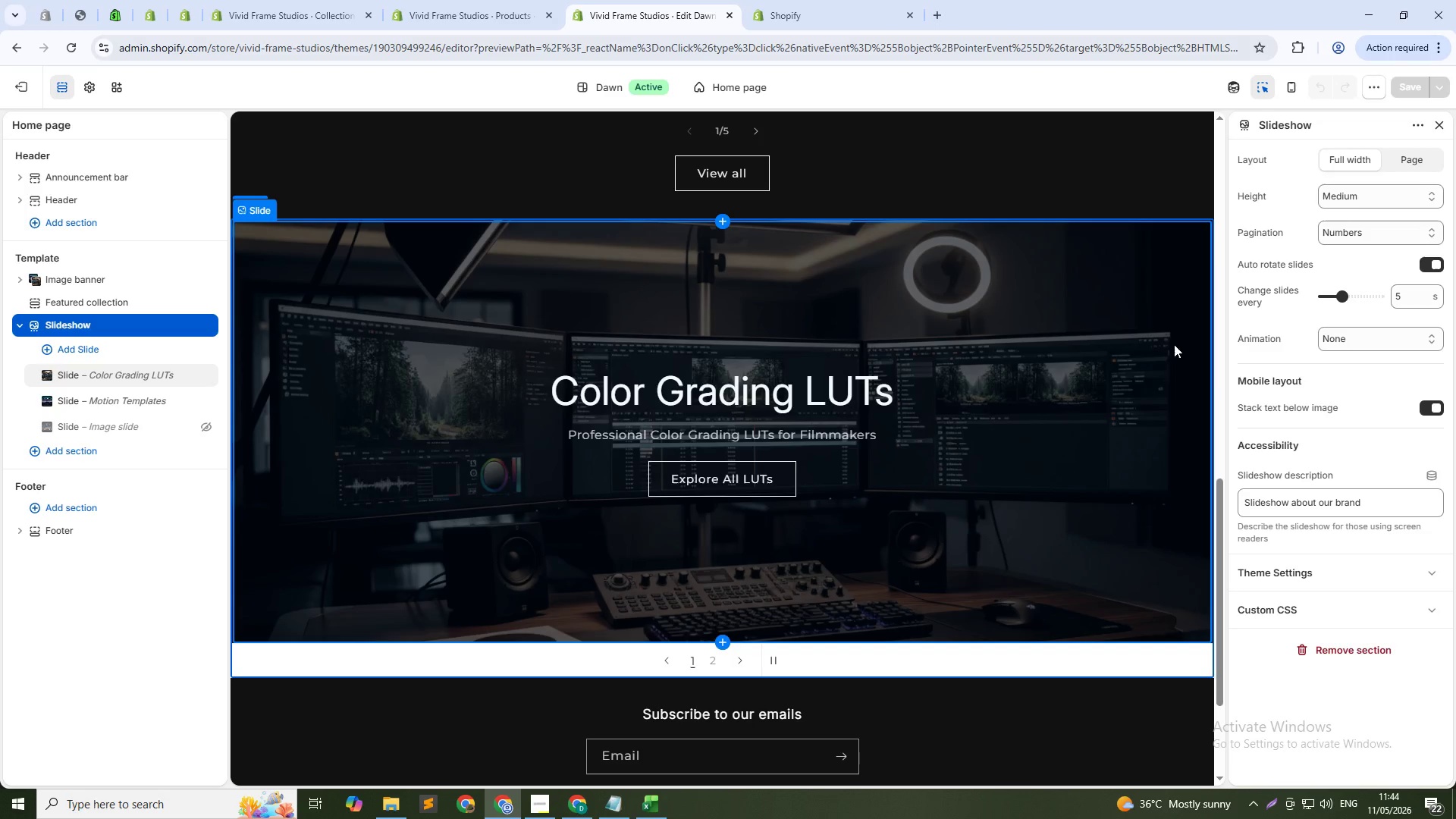 
scroll: coordinate [960, 544], scroll_direction: up, amount: 1.0
 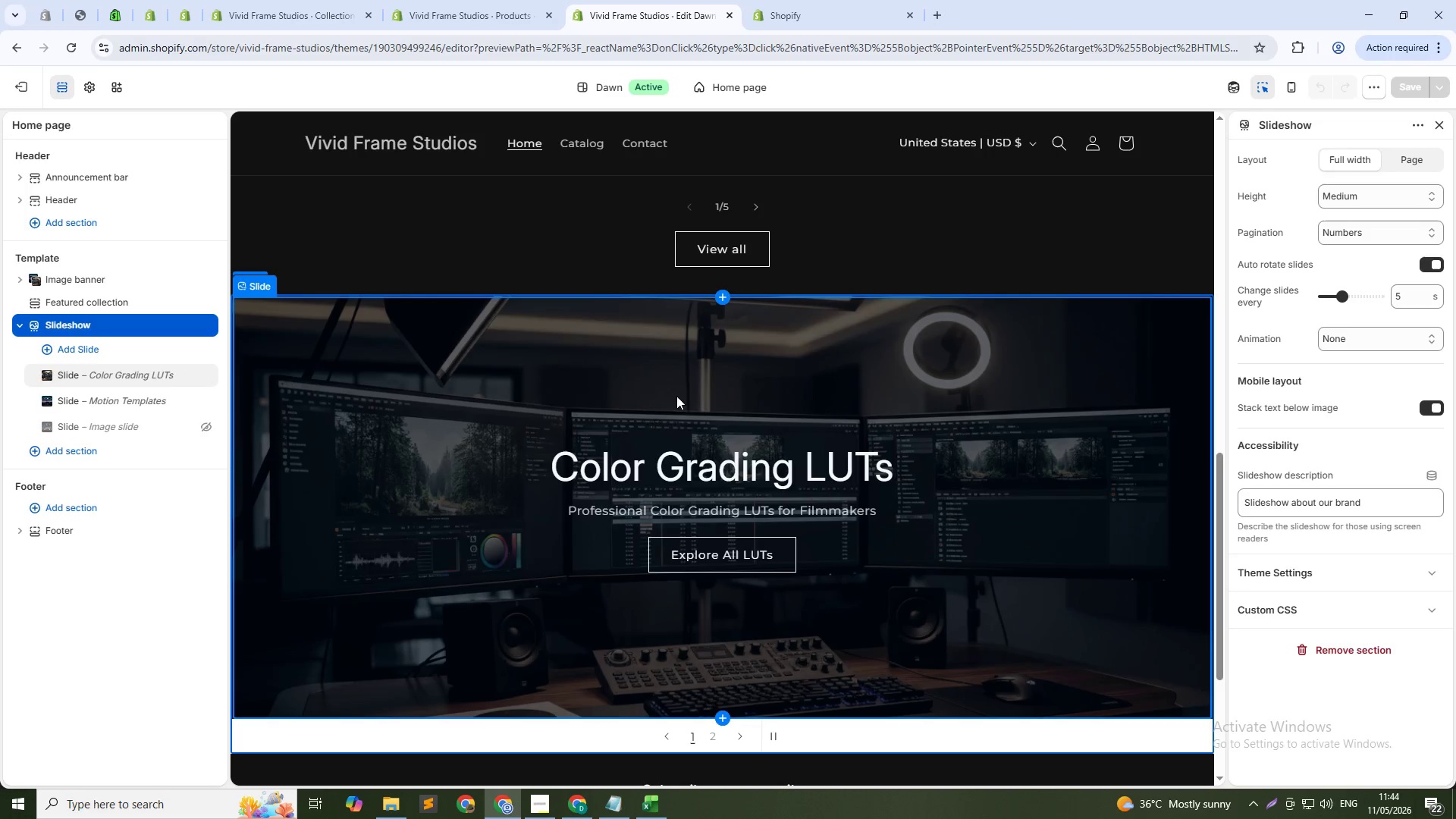 
wait(5.49)
 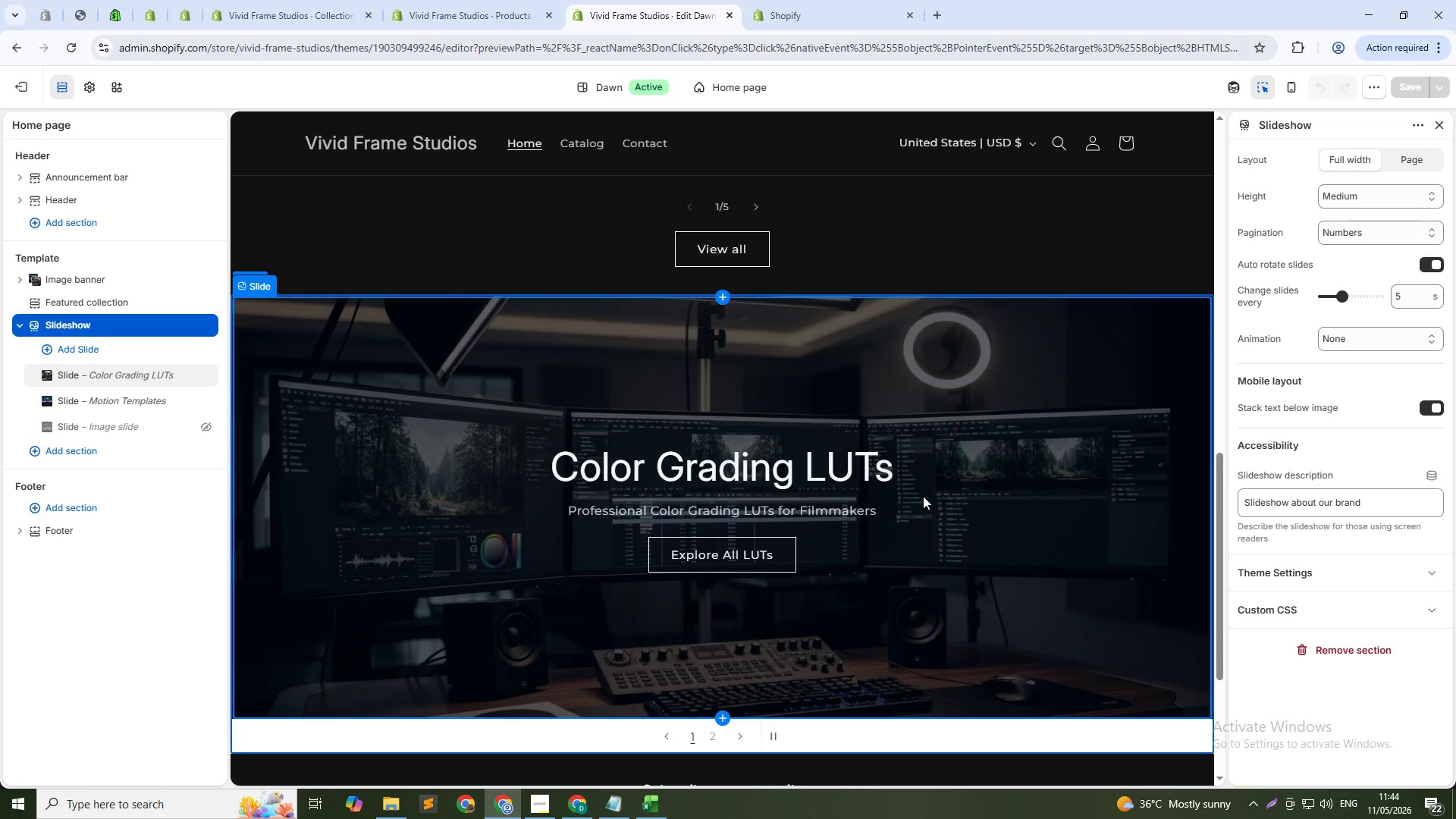 
left_click([207, 279])
 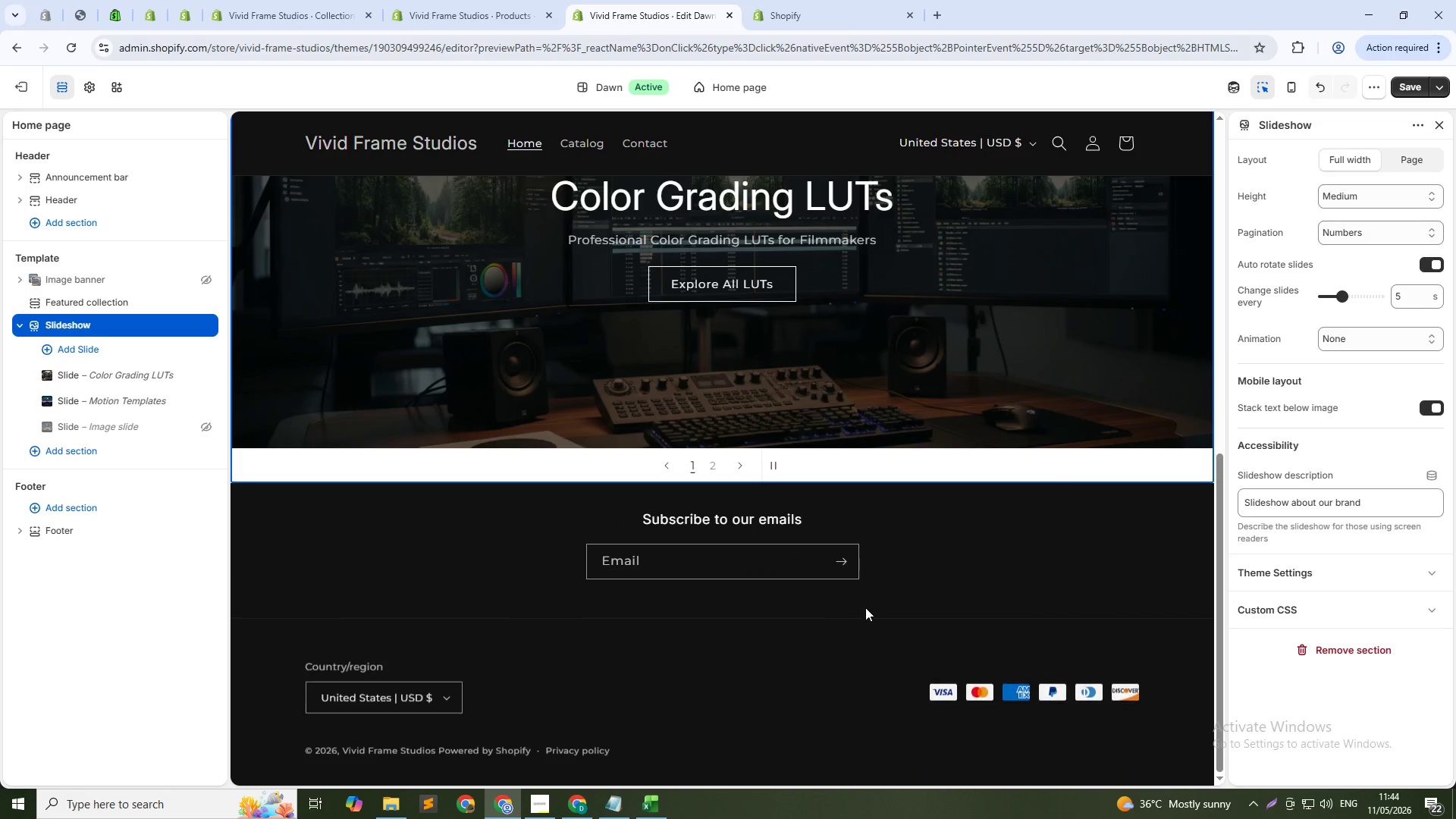 
scroll: coordinate [772, 579], scroll_direction: up, amount: 14.0
 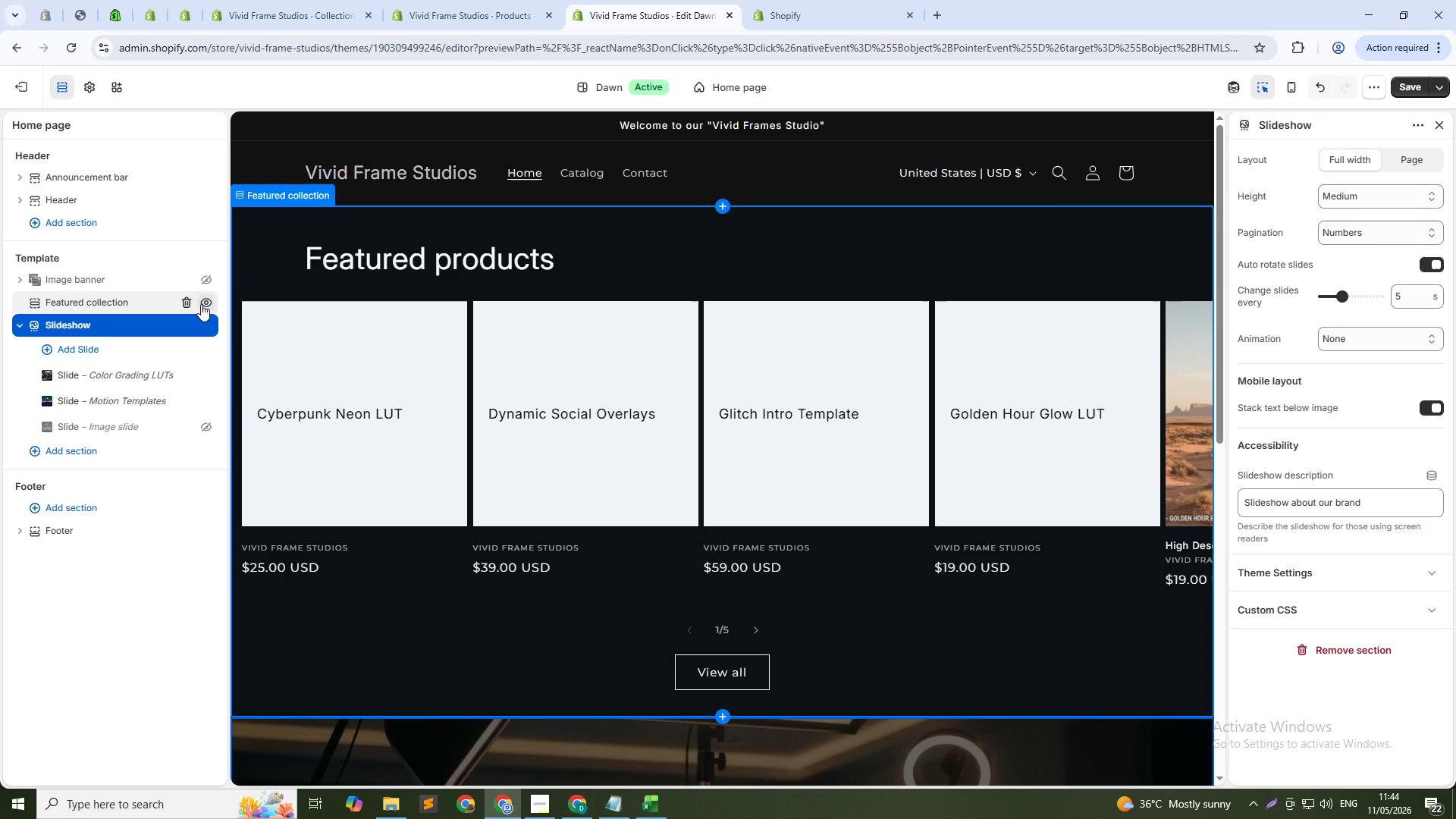 
left_click([209, 306])
 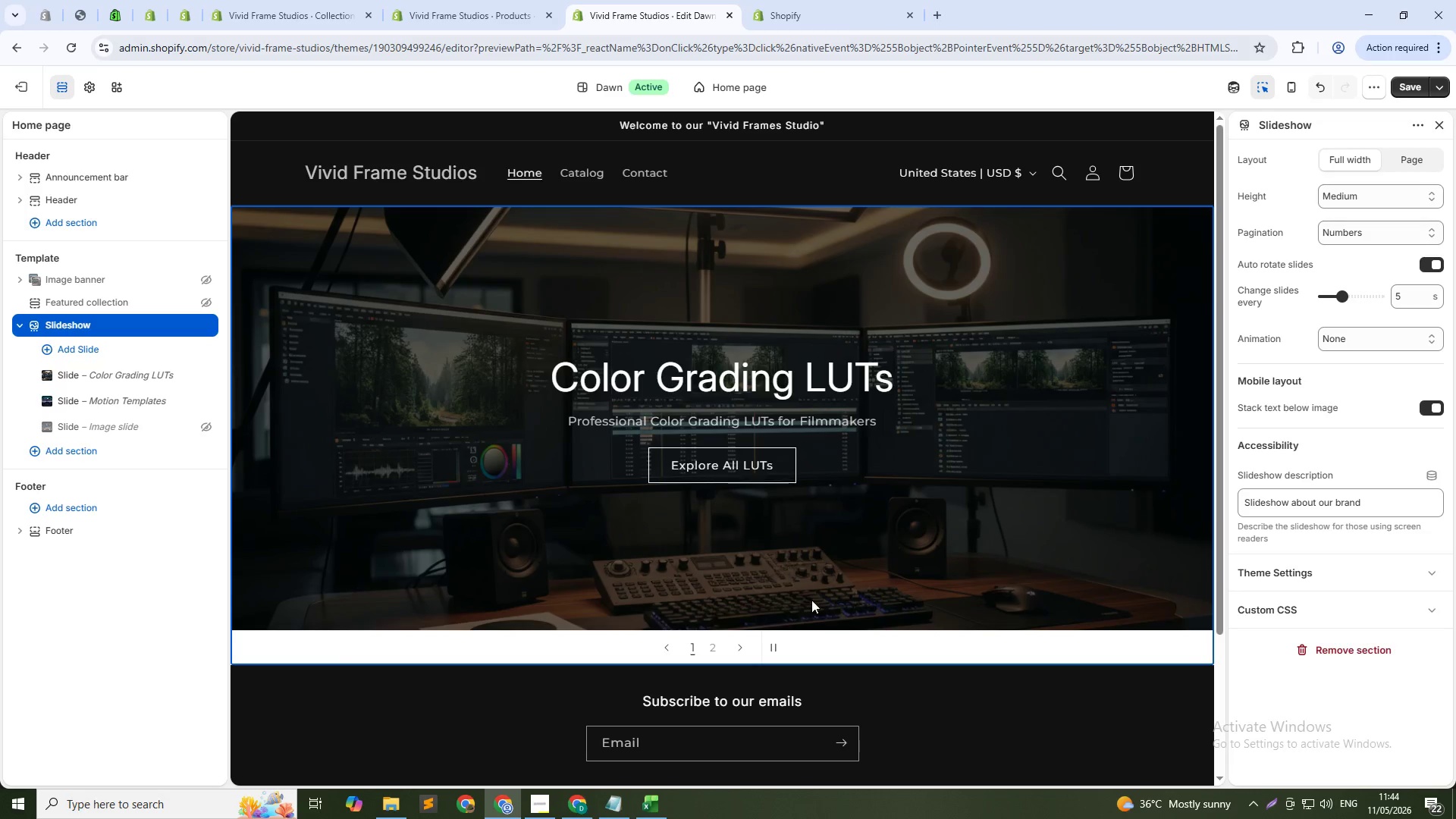 
scroll: coordinate [1063, 551], scroll_direction: up, amount: 13.0
 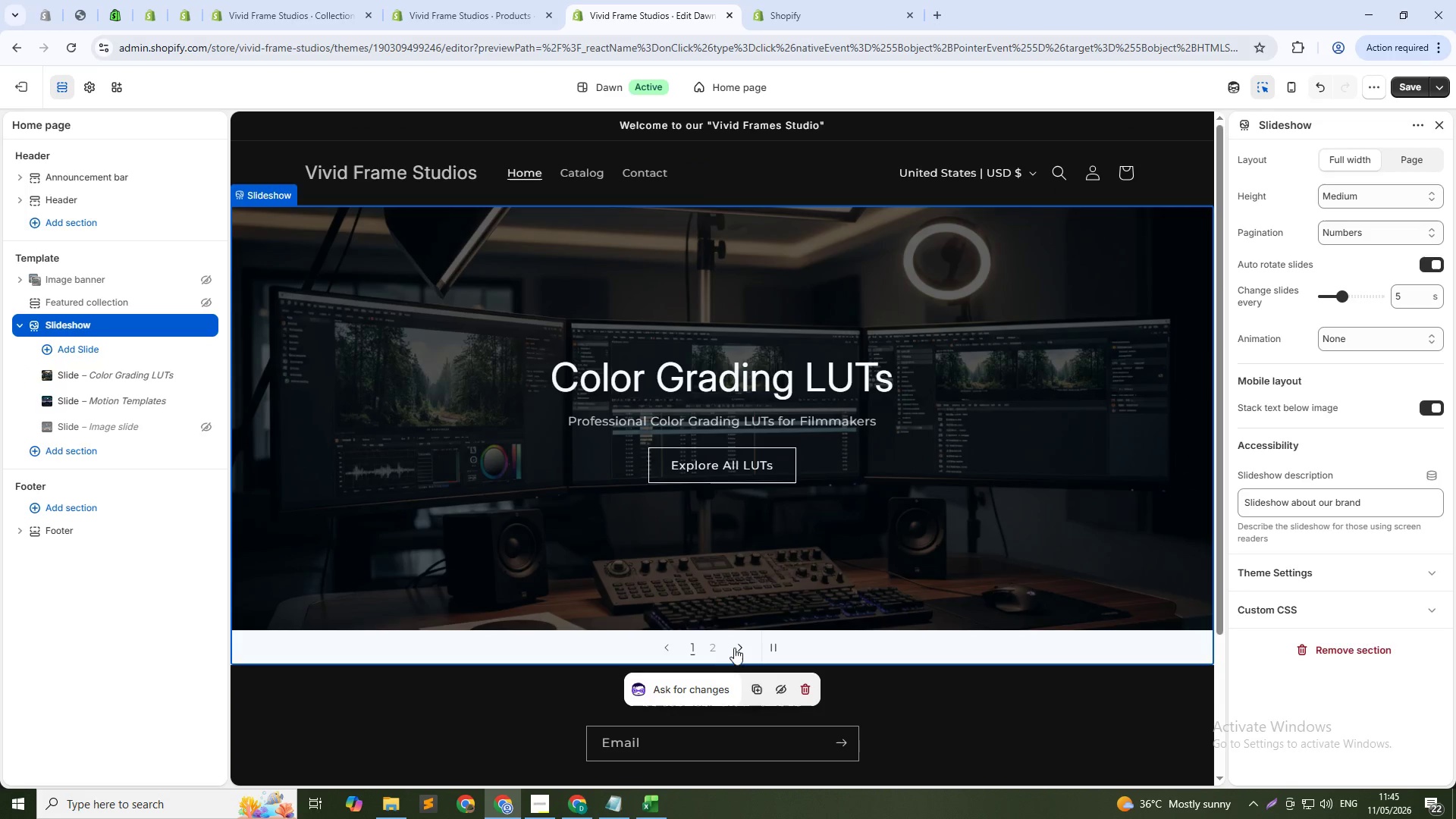 
wait(5.19)
 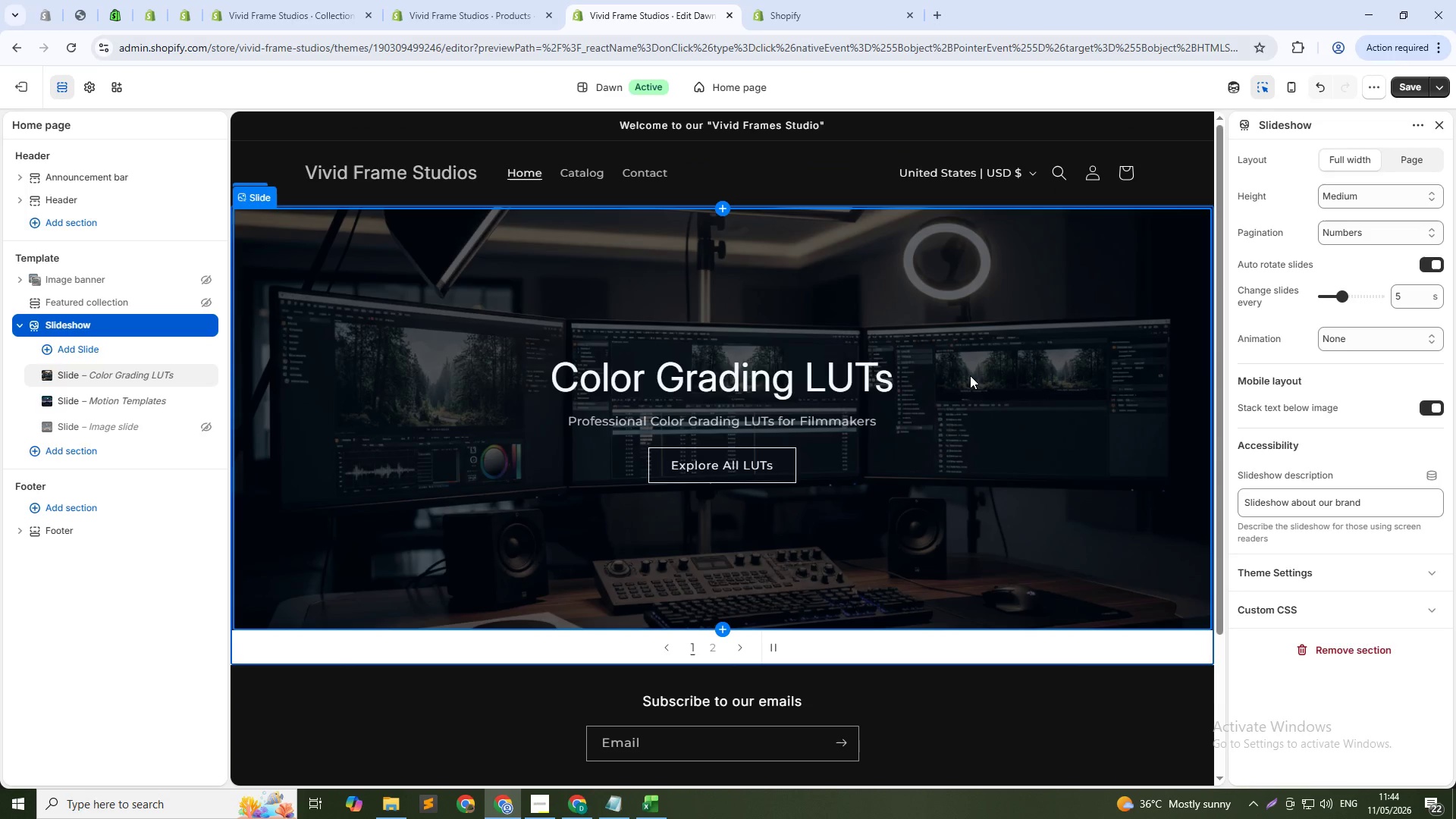 
left_click([739, 651])
 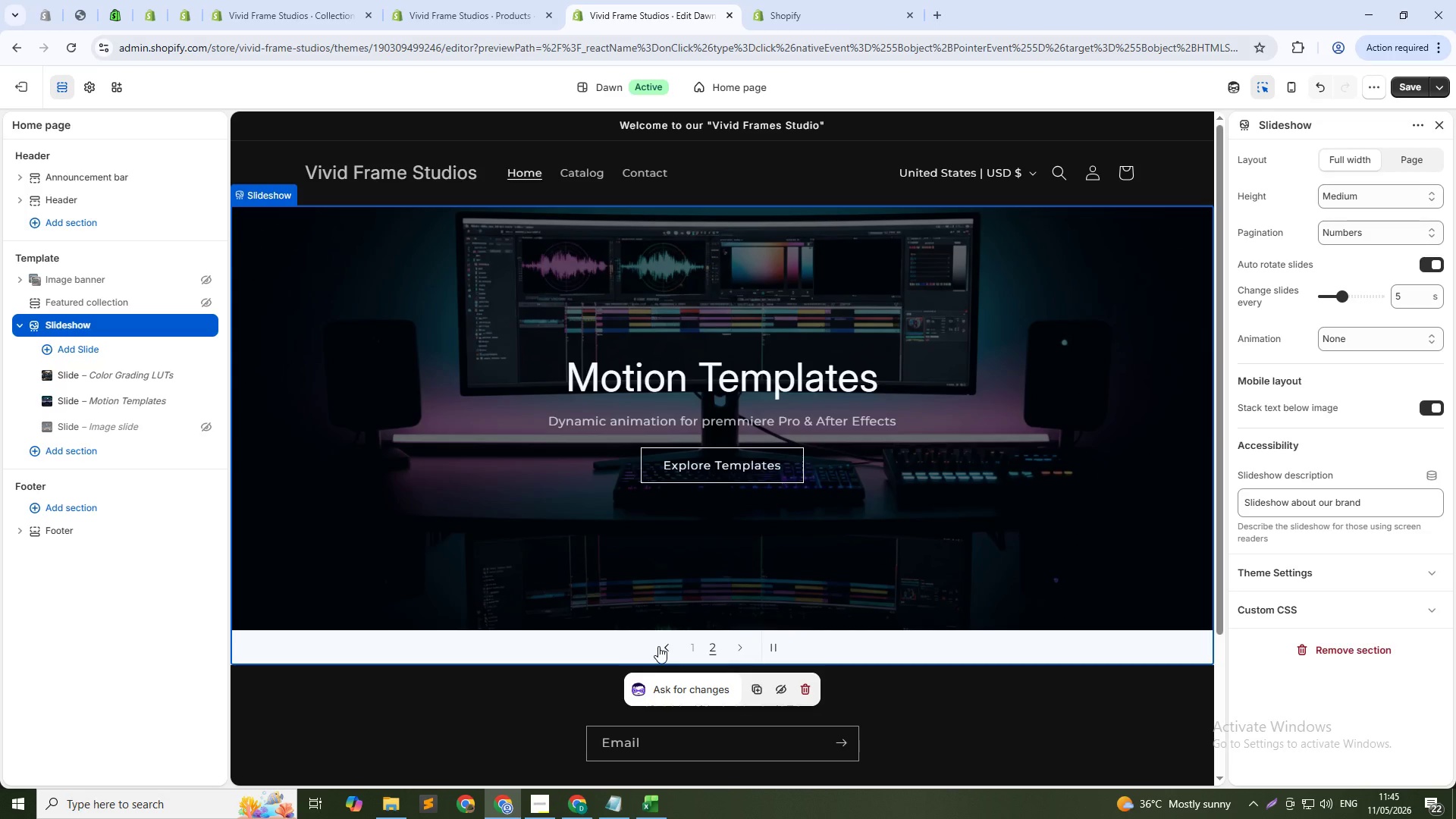 
left_click([670, 649])
 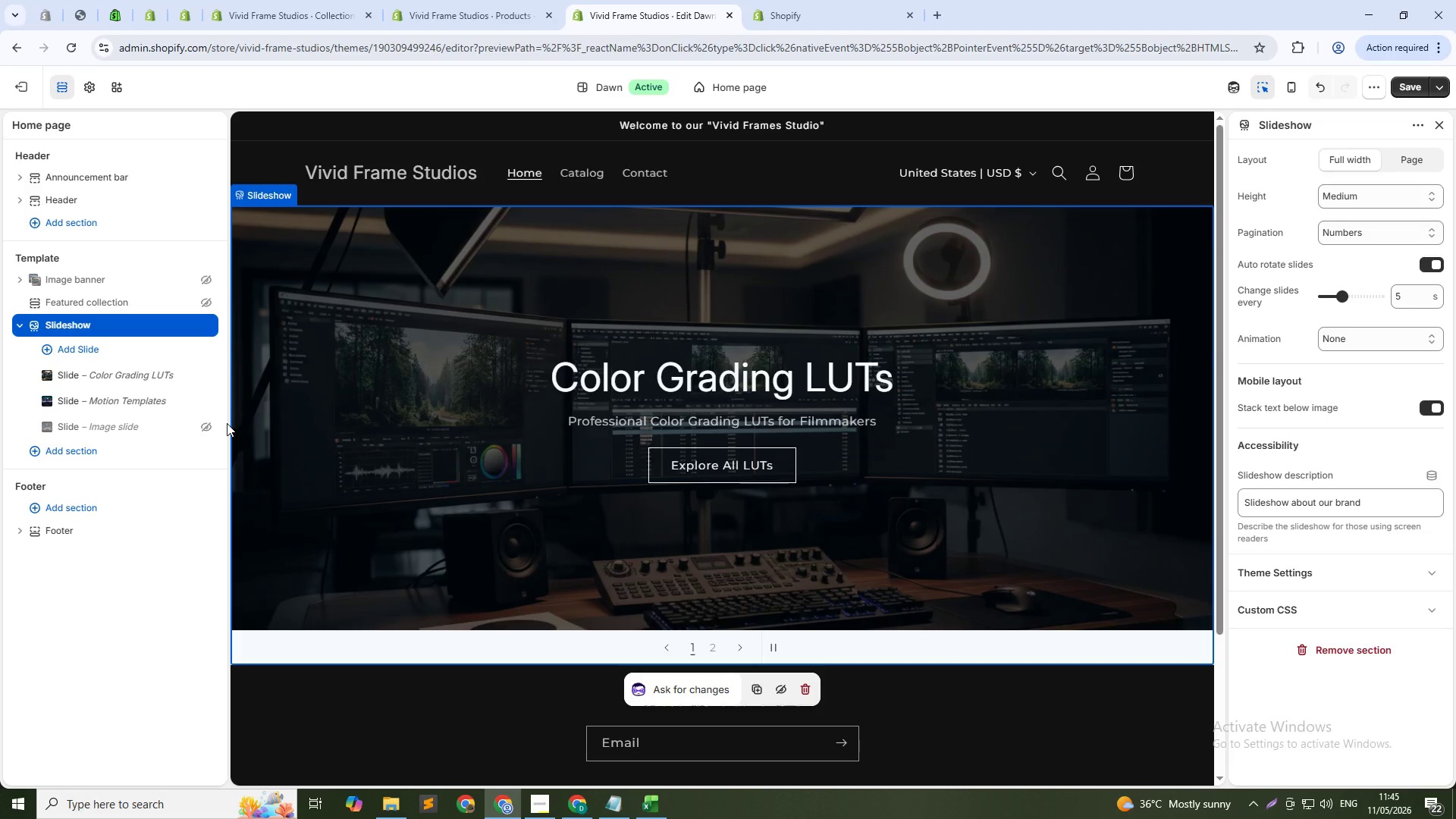 
wait(23.59)
 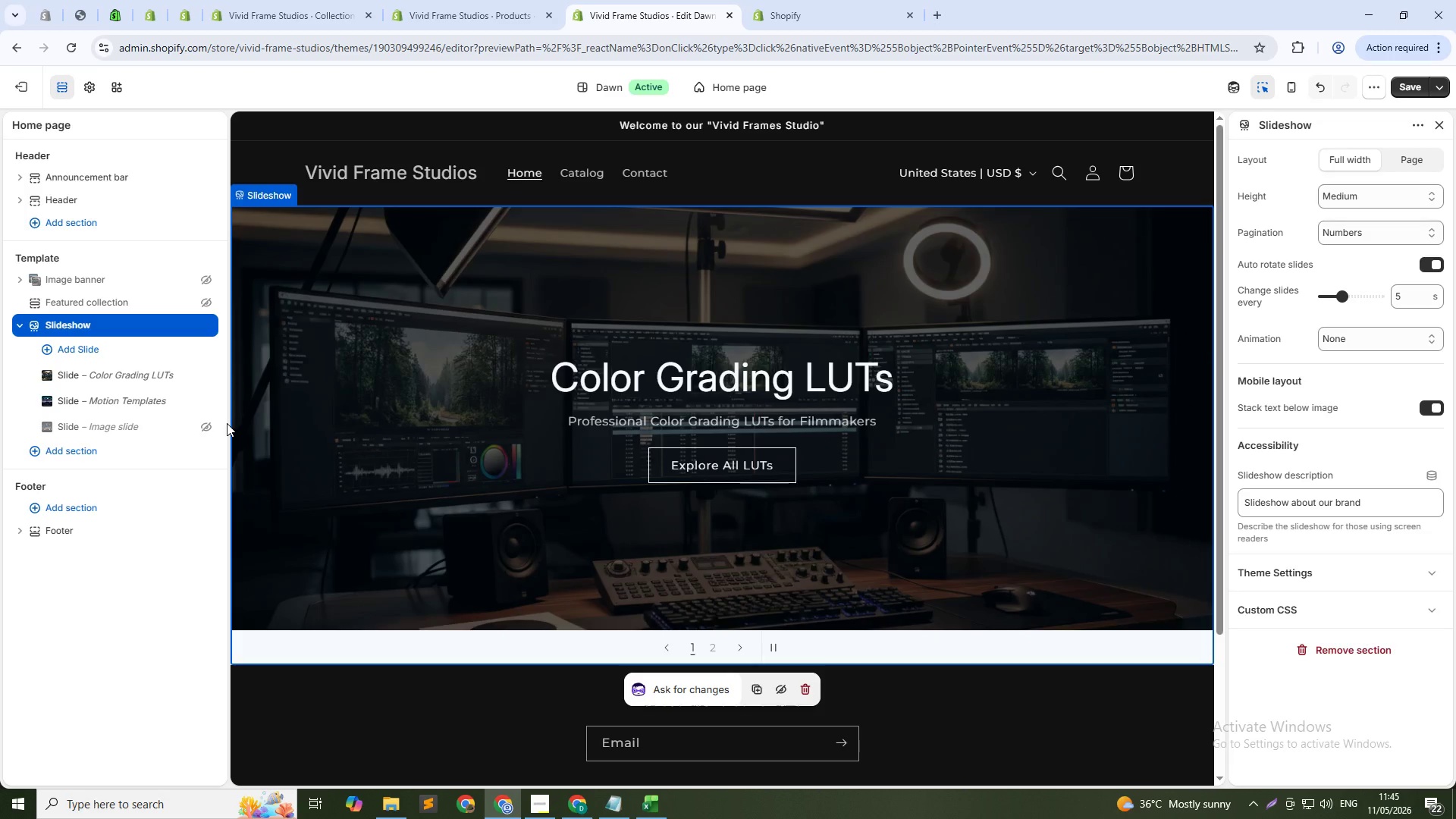 
left_click_drag(start_coordinate=[36, 298], to_coordinate=[30, 441])
 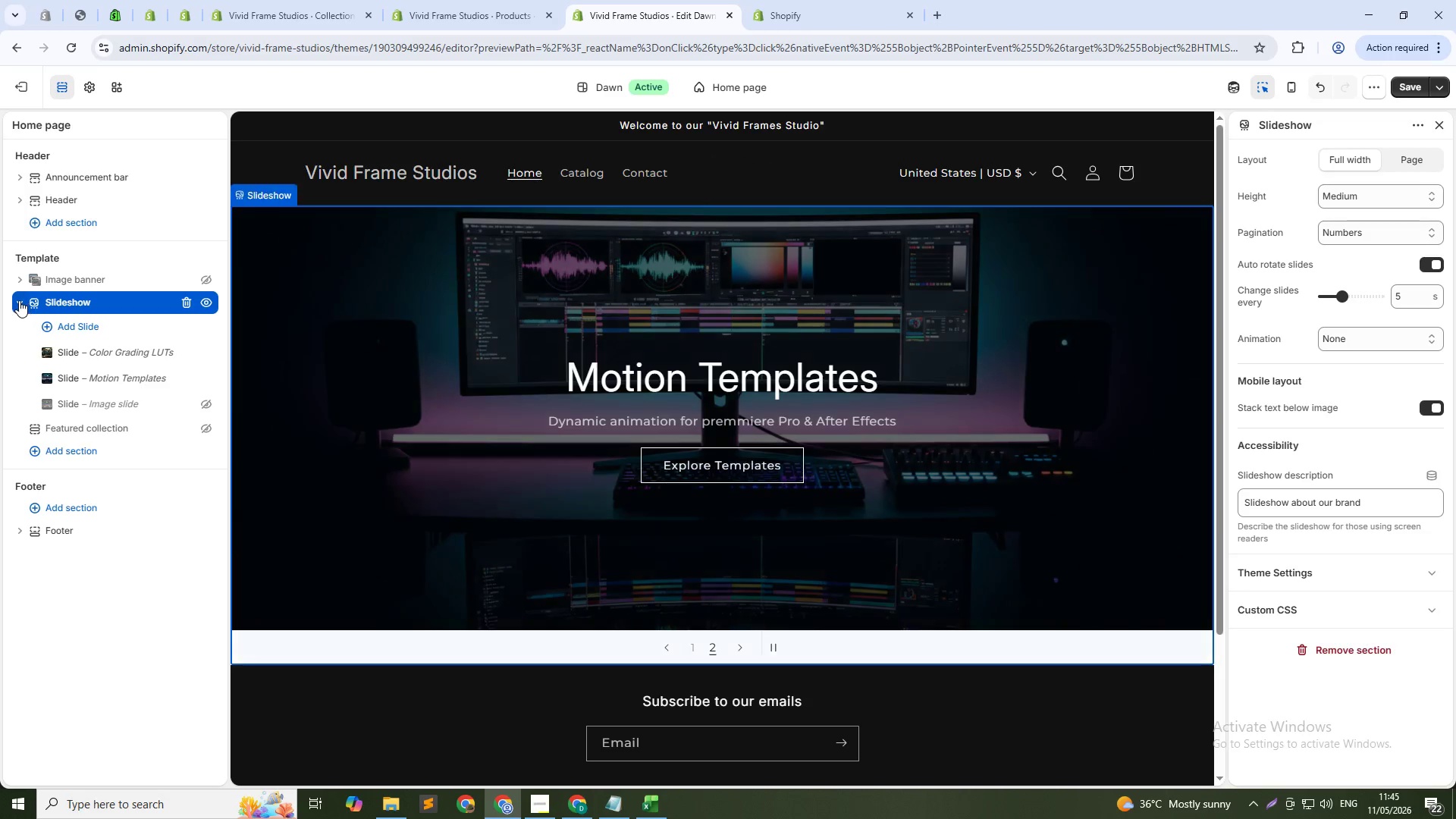 
left_click([19, 300])
 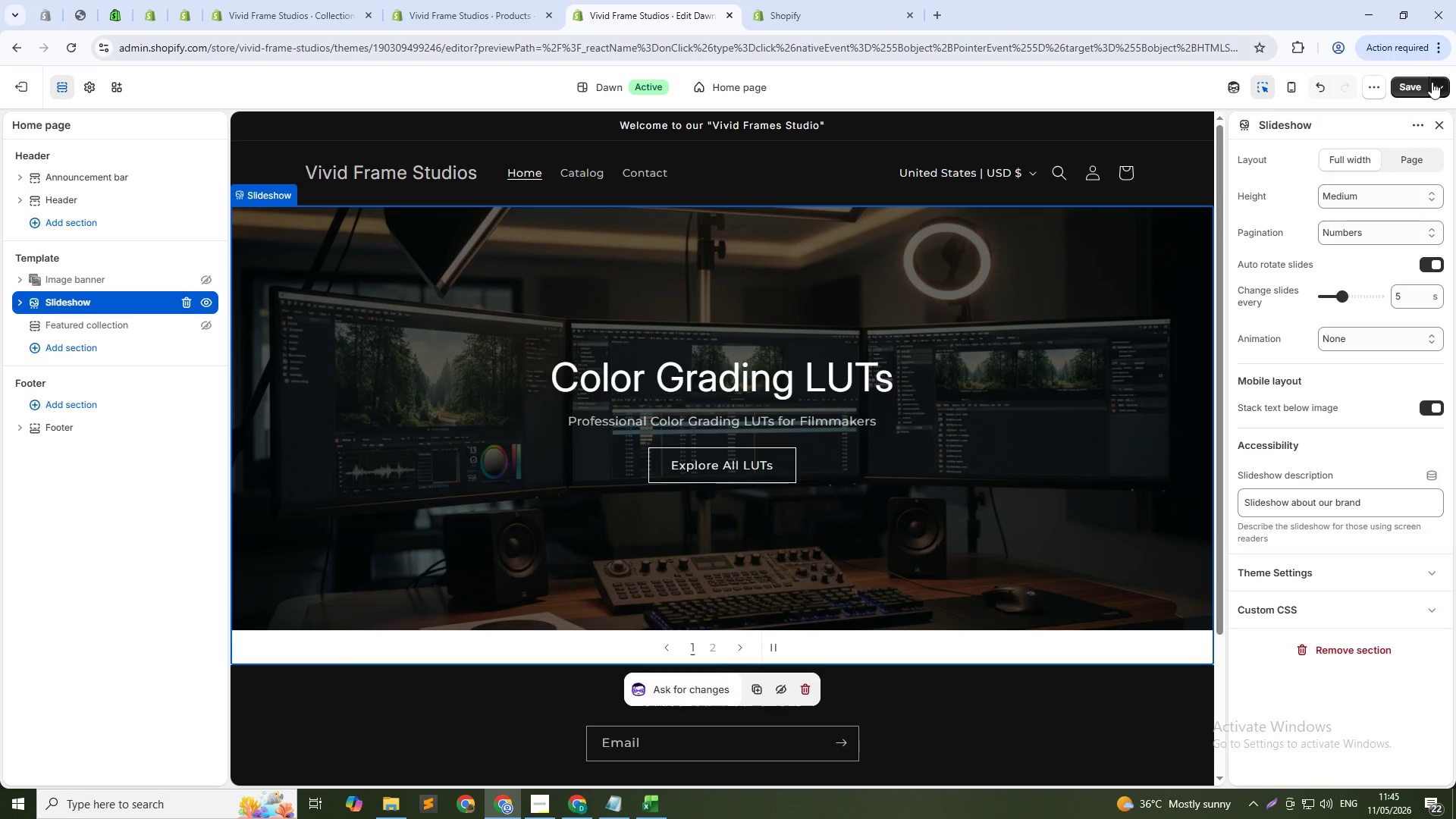 
left_click([1410, 94])
 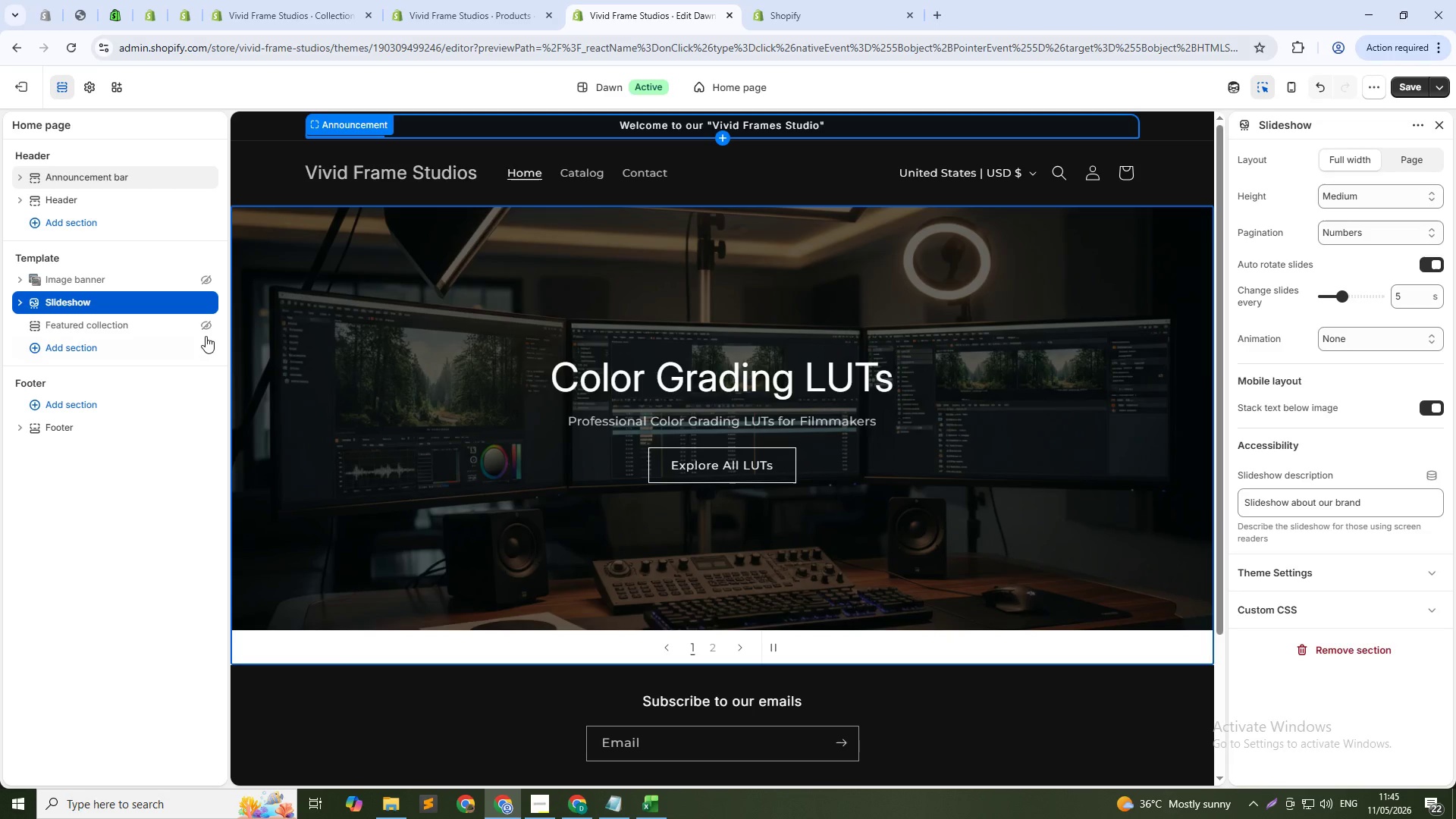 
left_click([206, 325])
 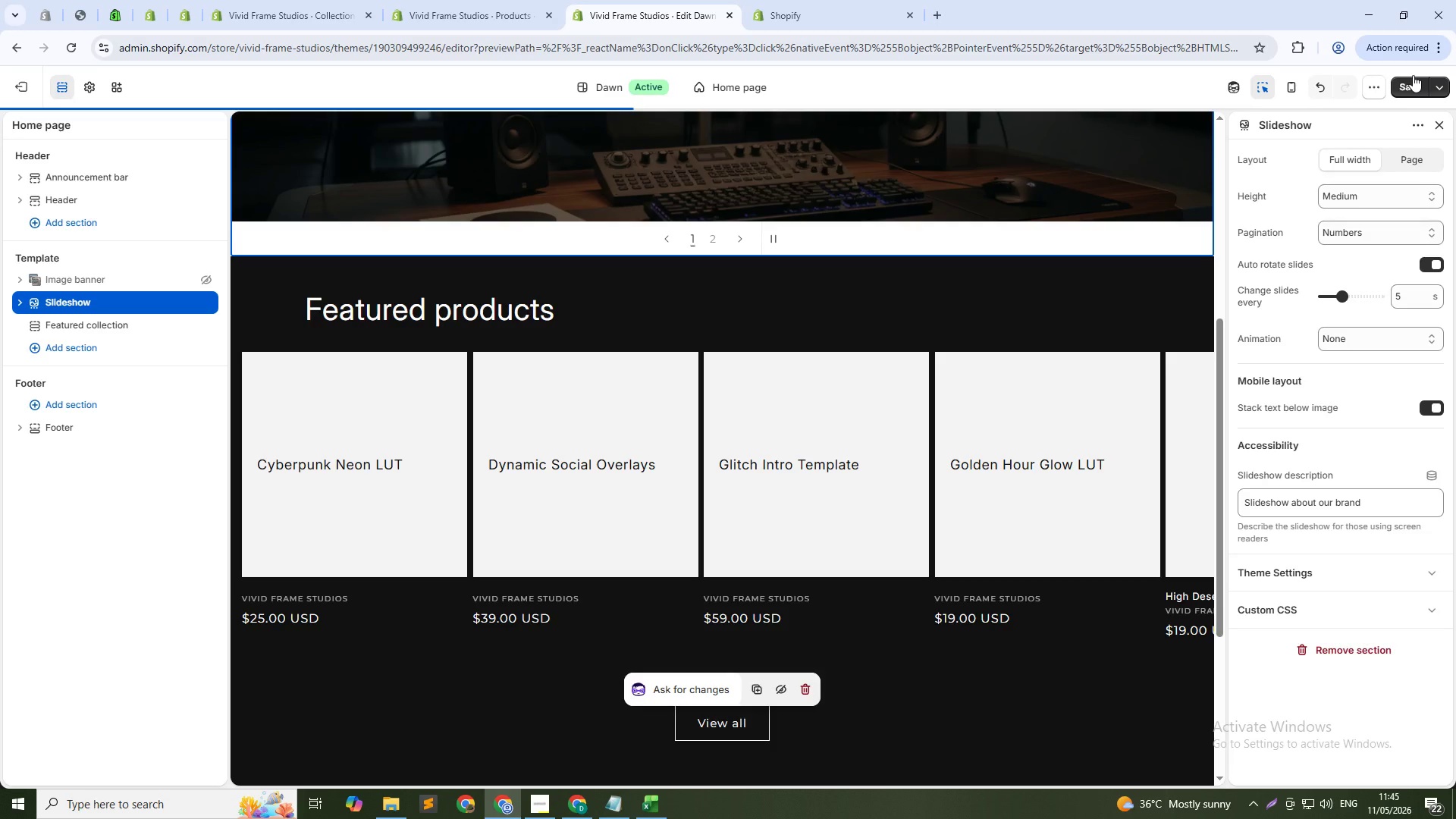 
left_click([1410, 82])
 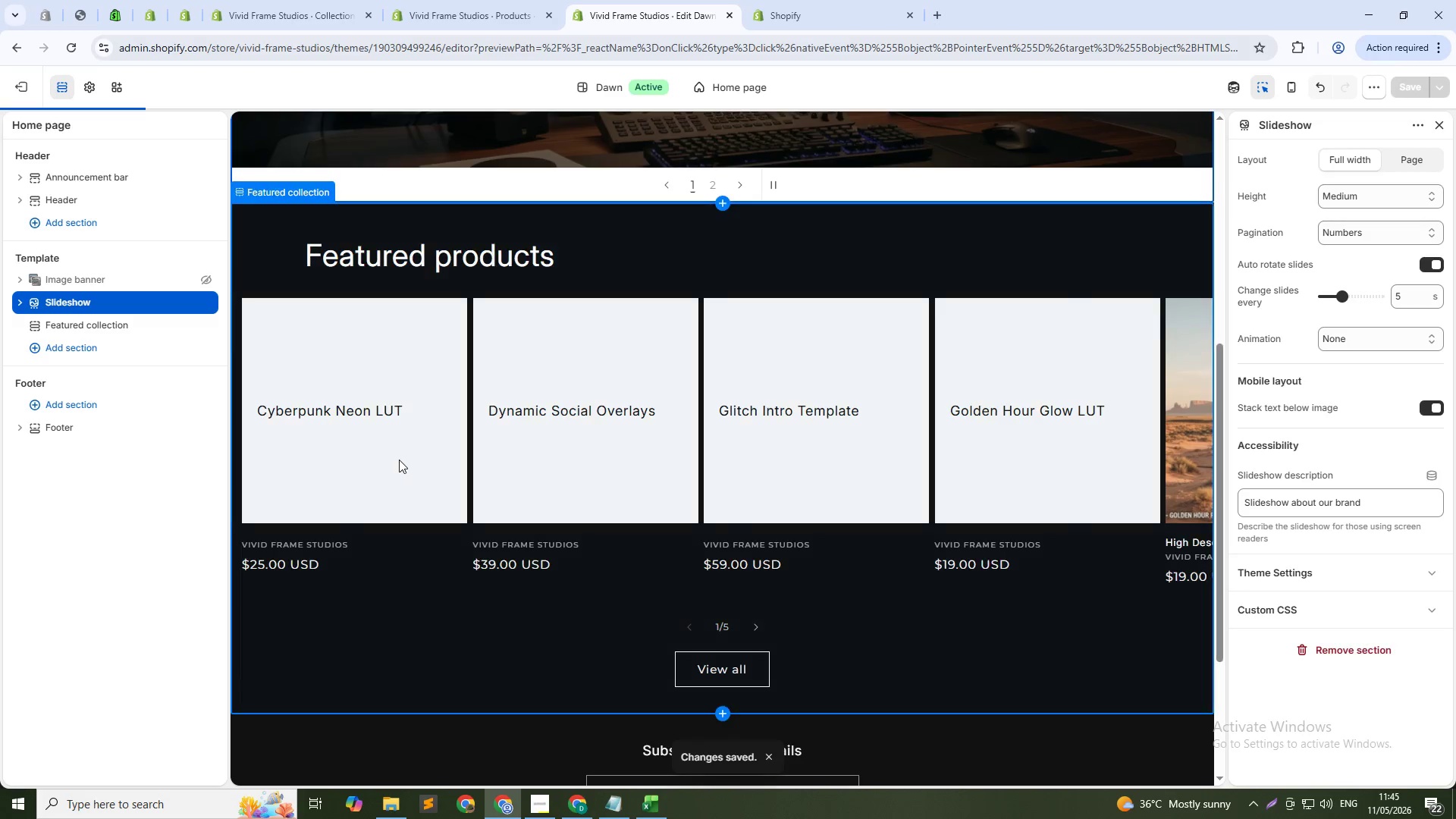 
scroll: coordinate [784, 533], scroll_direction: up, amount: 2.0
 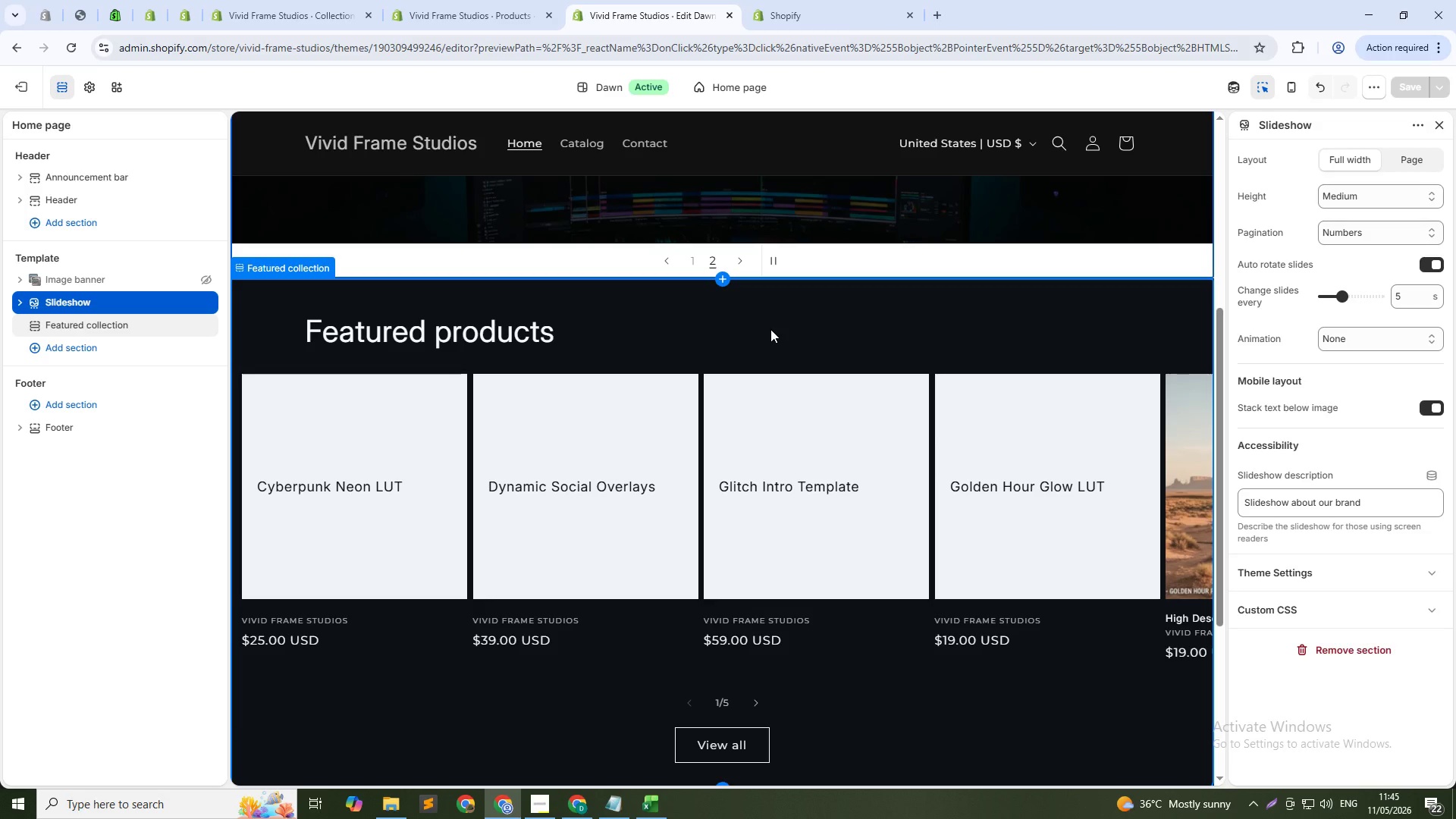 
wait(10.8)
 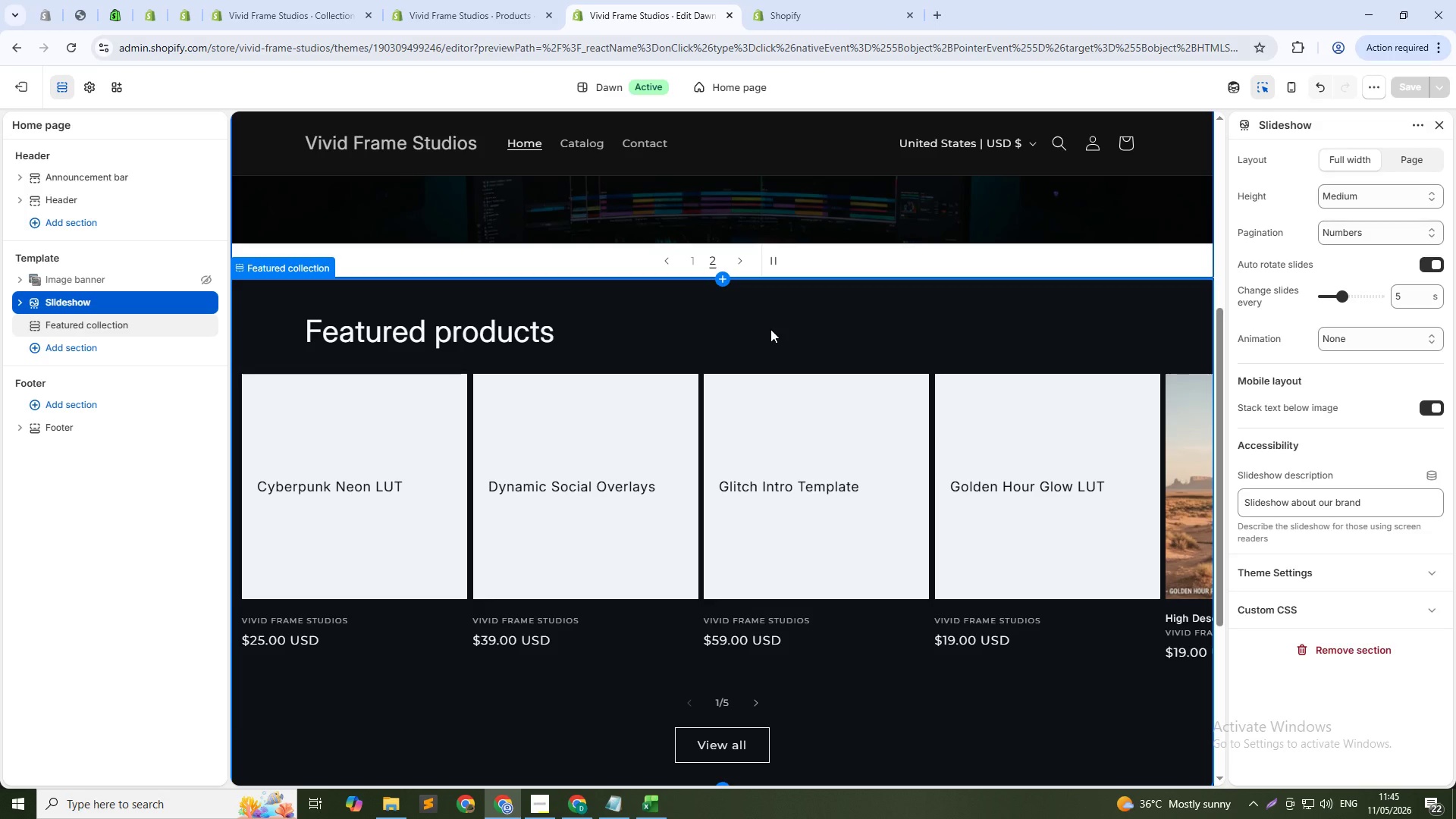 
left_click_drag(start_coordinate=[102, 326], to_coordinate=[104, 330])
 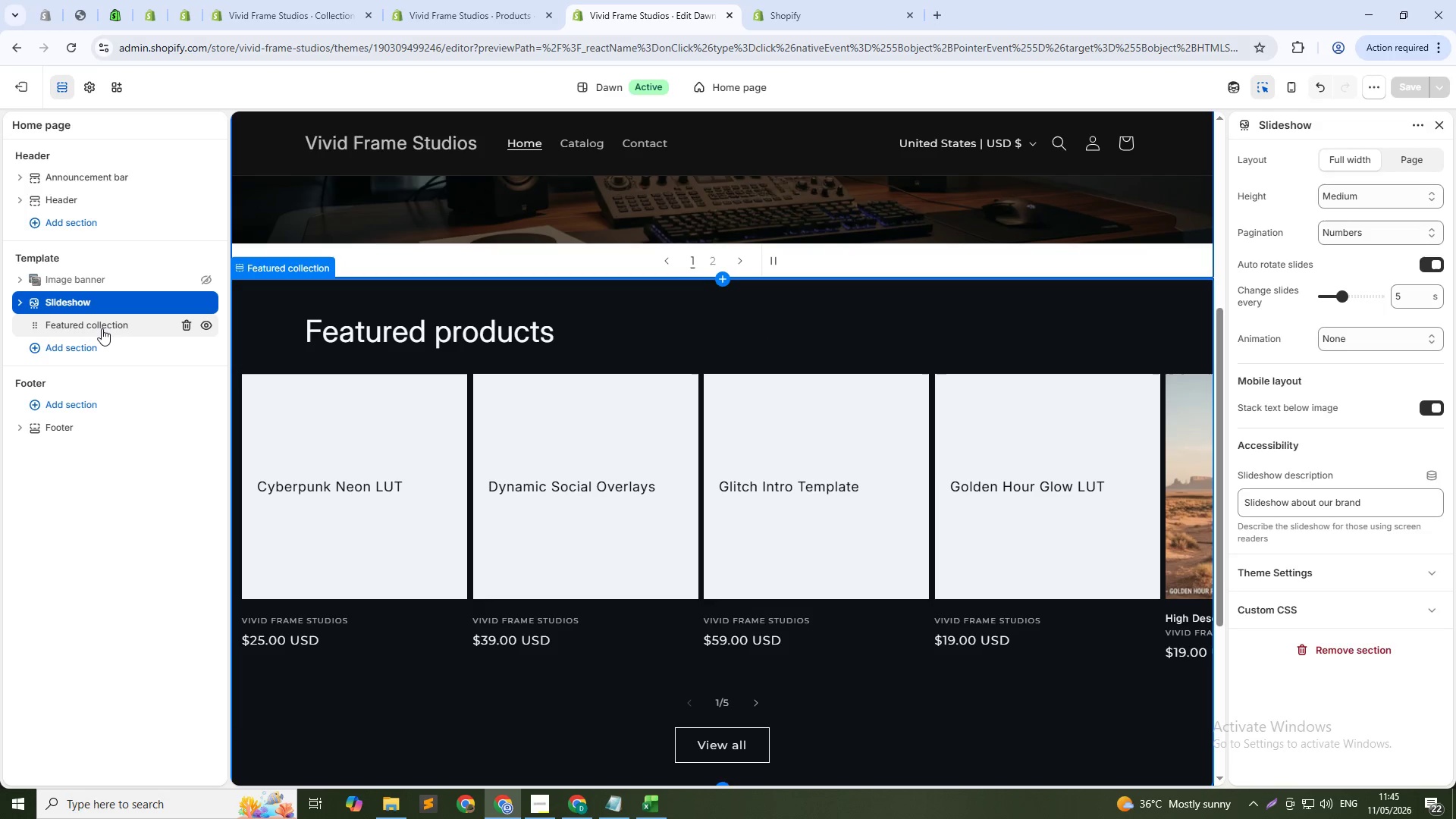 
left_click([102, 328])
 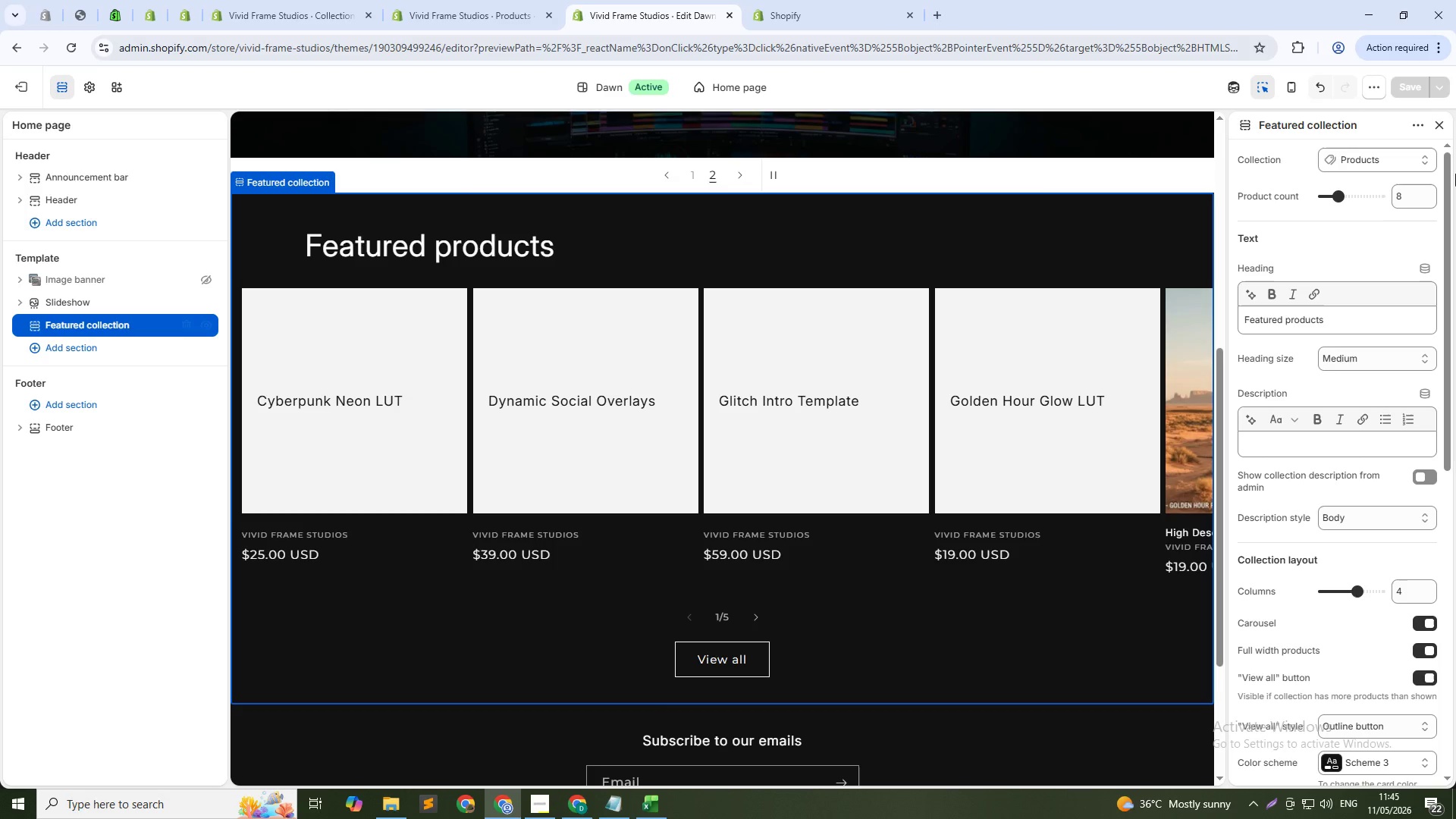 
scroll: coordinate [1337, 289], scroll_direction: up, amount: 3.0
 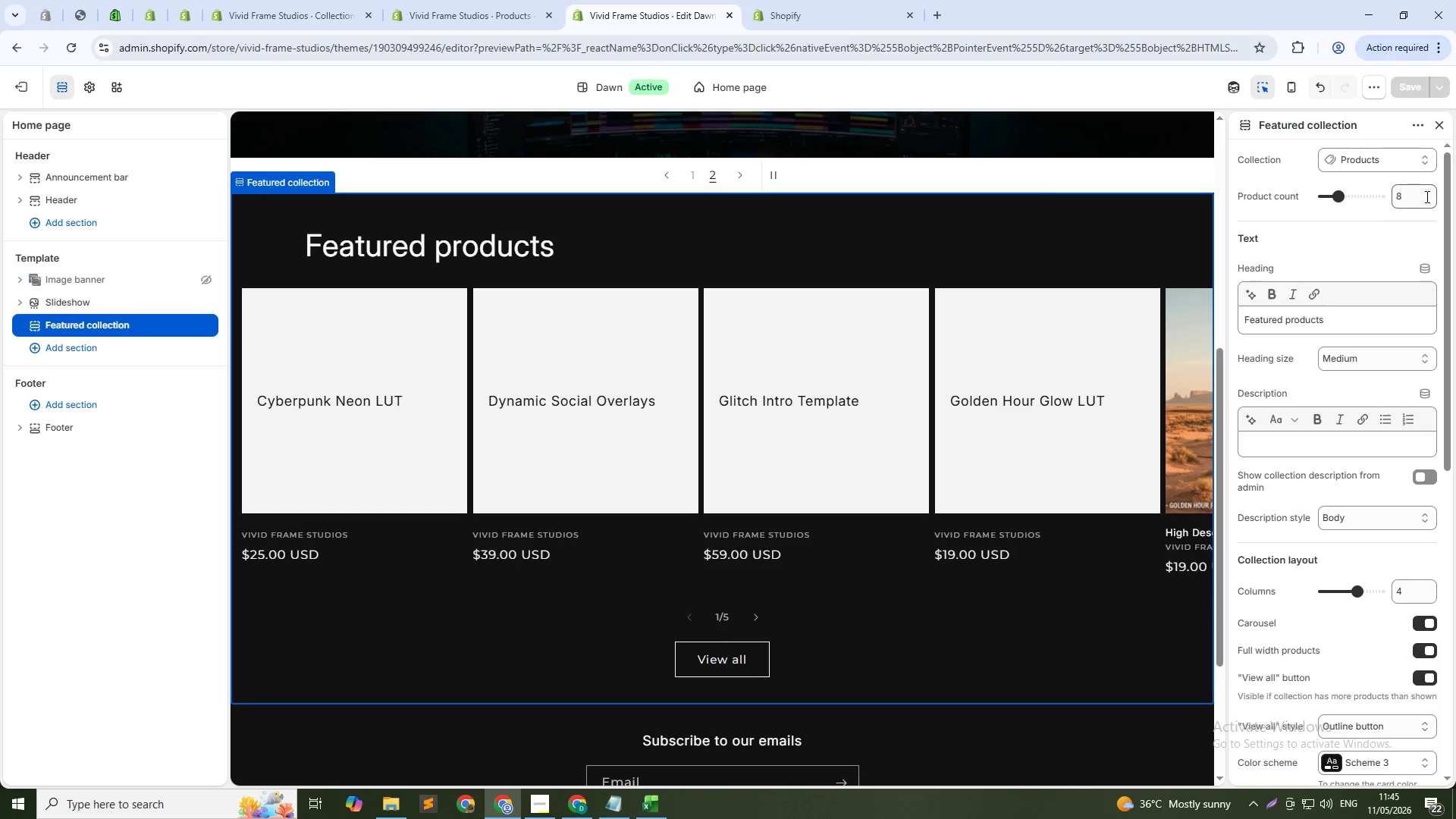 
left_click([1426, 196])
 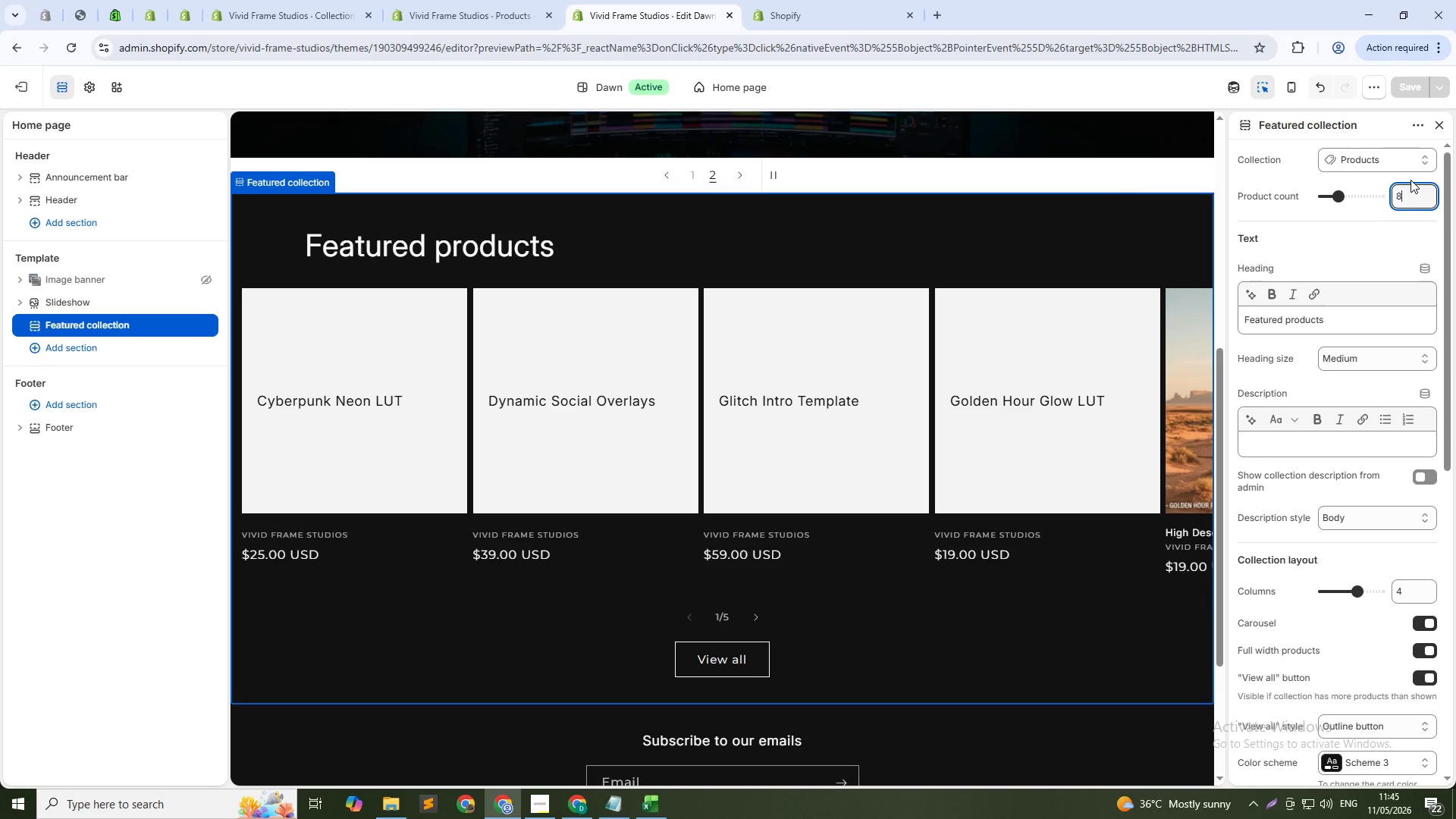 
key(ArrowDown)
 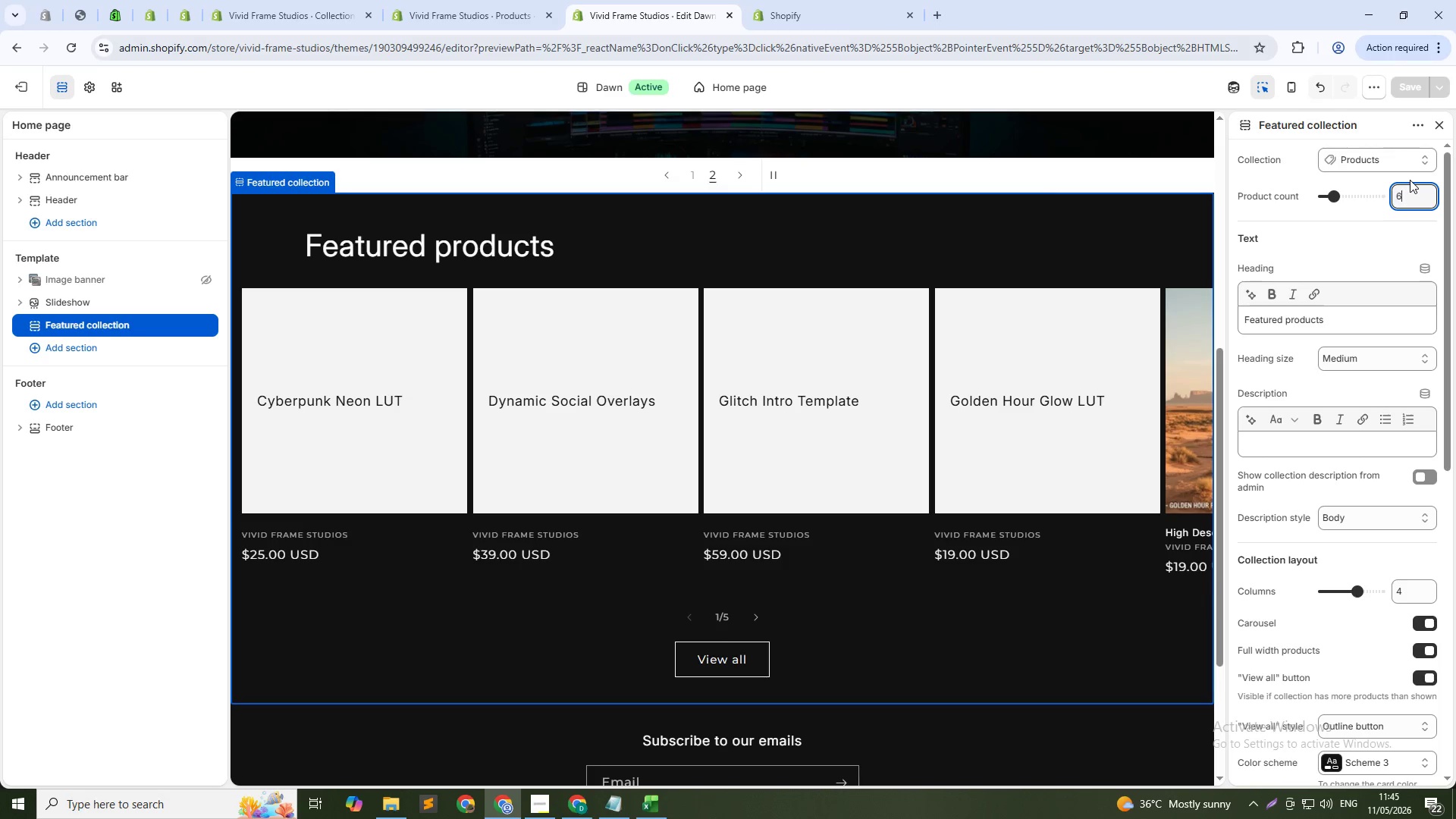 
key(ArrowDown)
 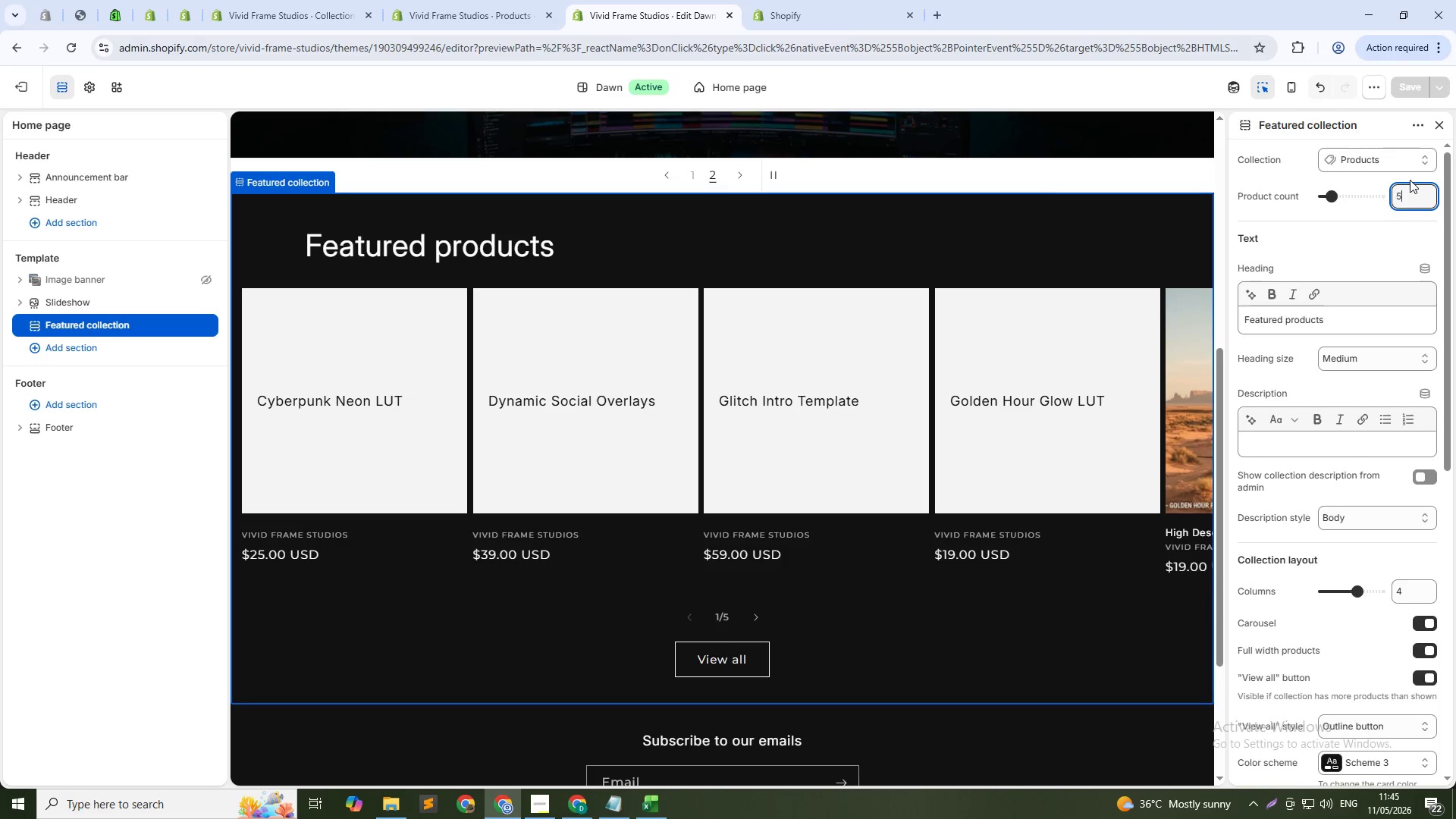 
key(ArrowDown)
 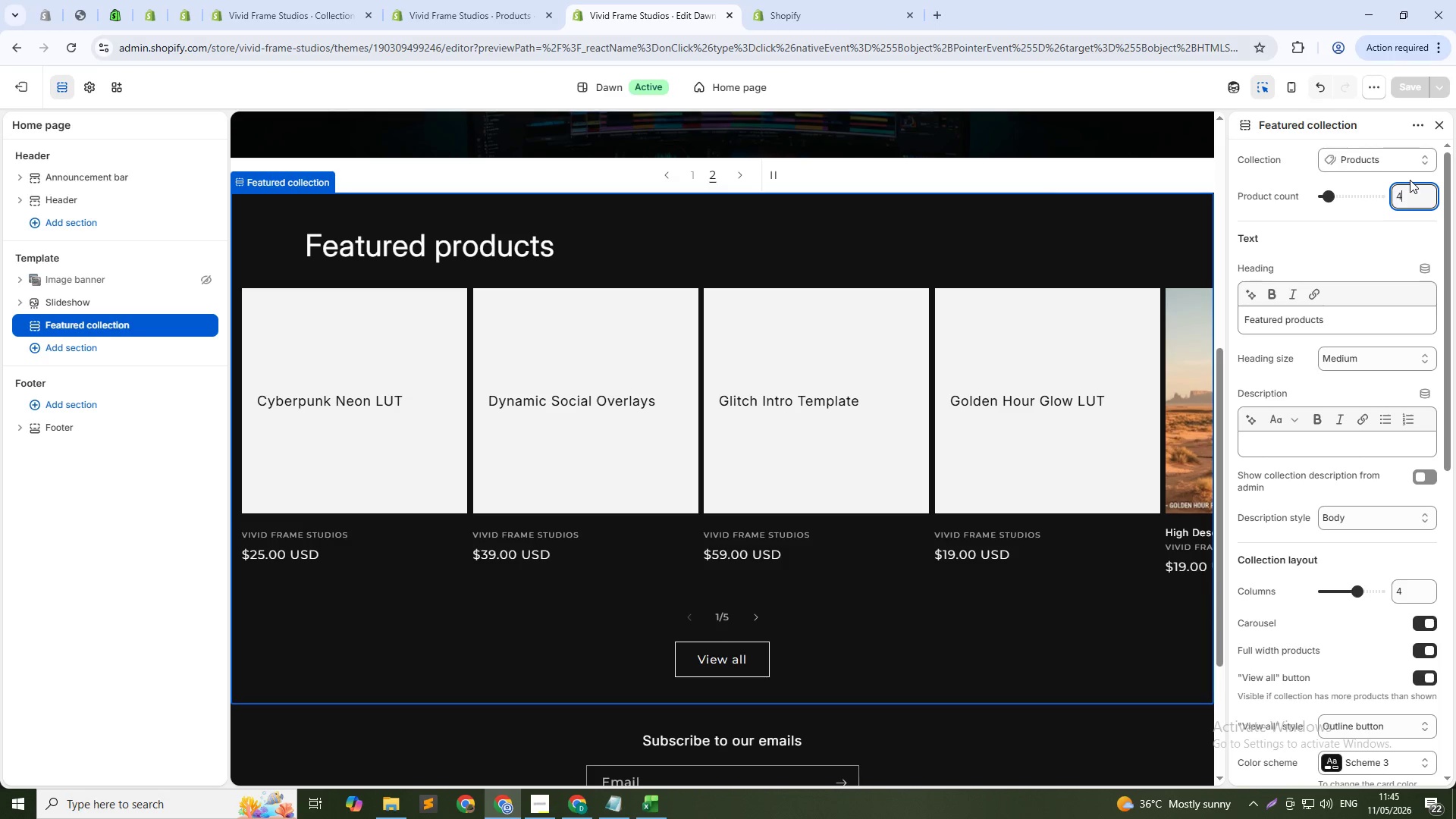 
key(ArrowDown)
 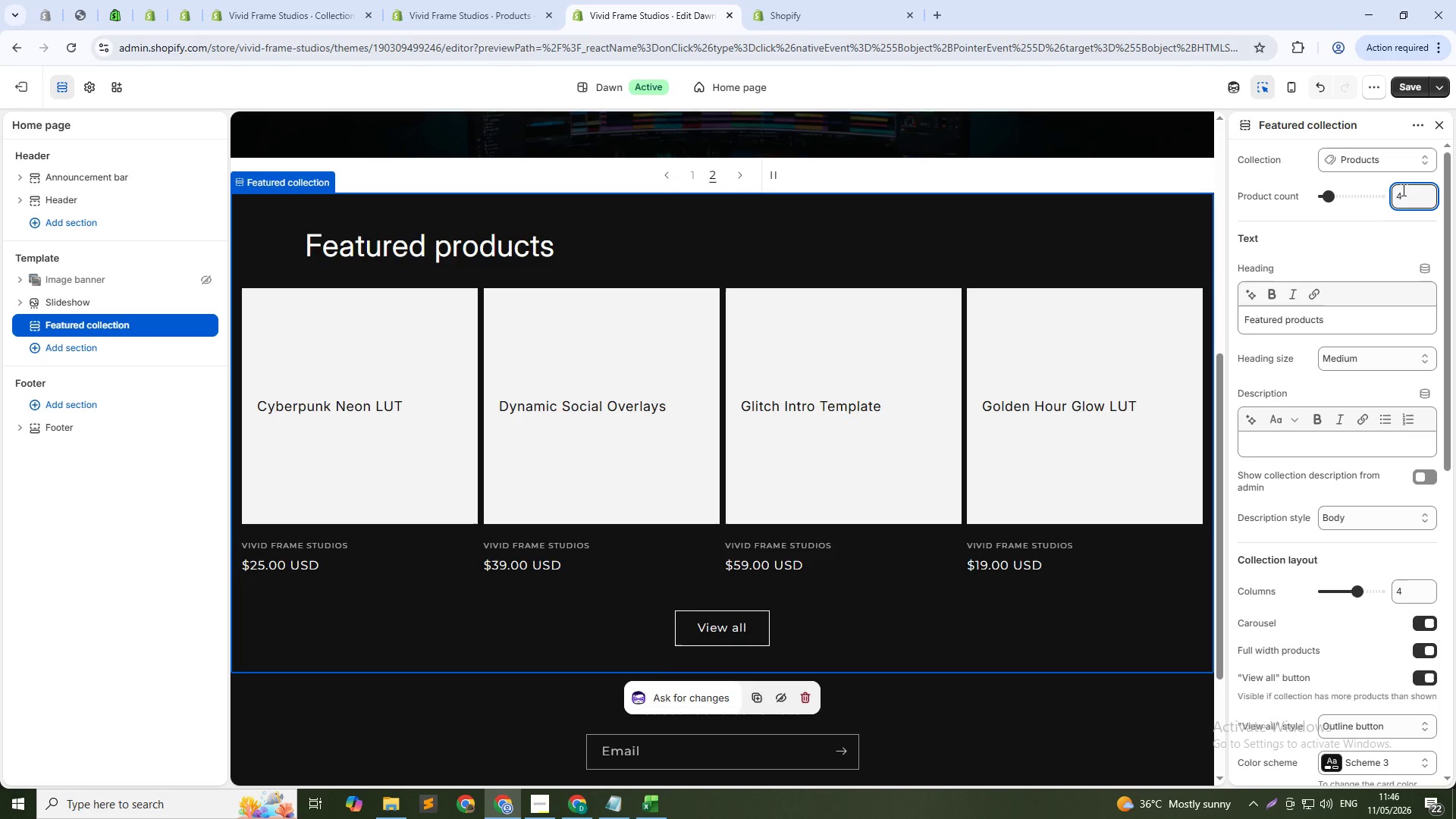 
wait(11.75)
 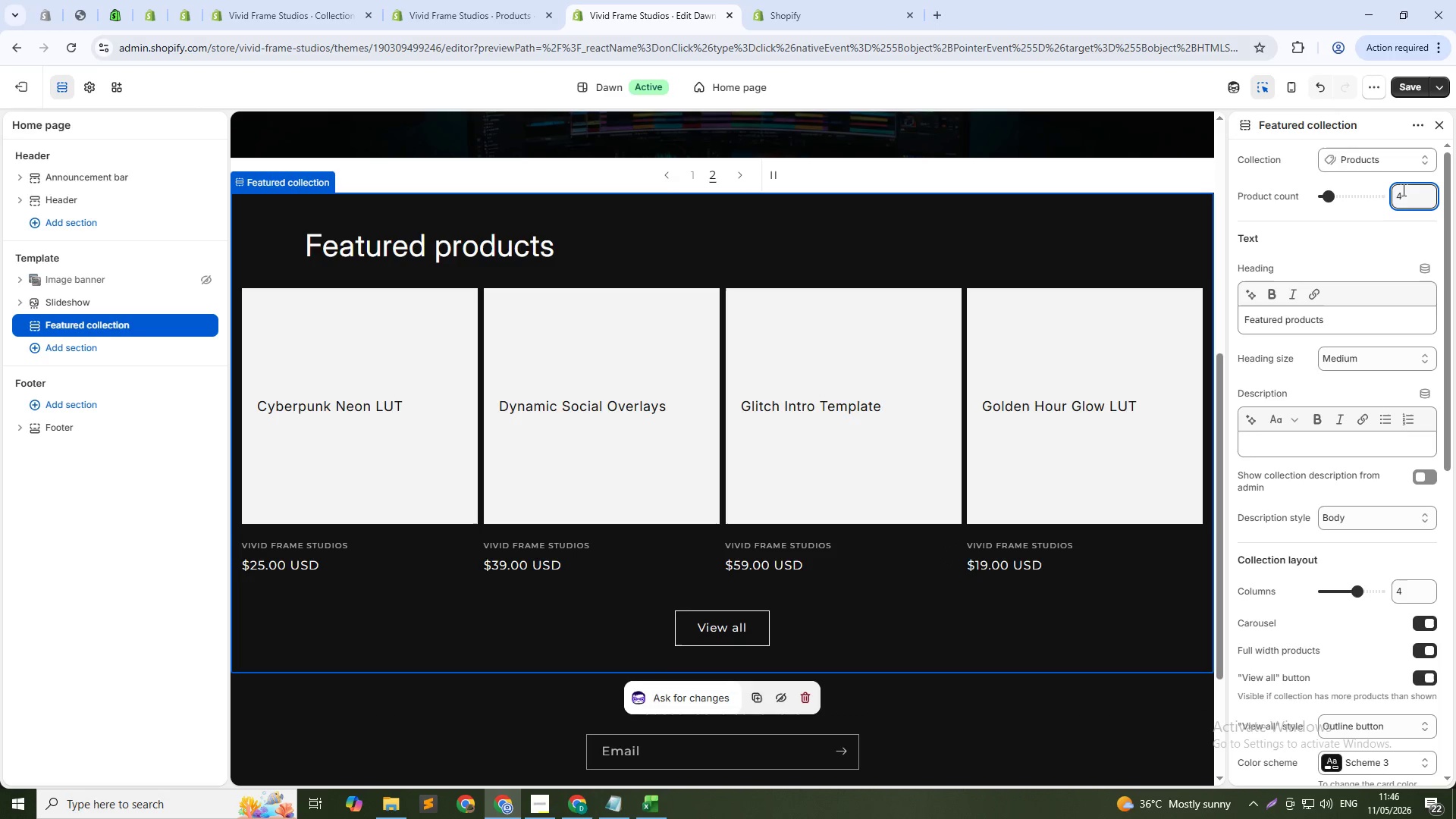 
hold_key(key=ArrowUp, duration=1.5)
 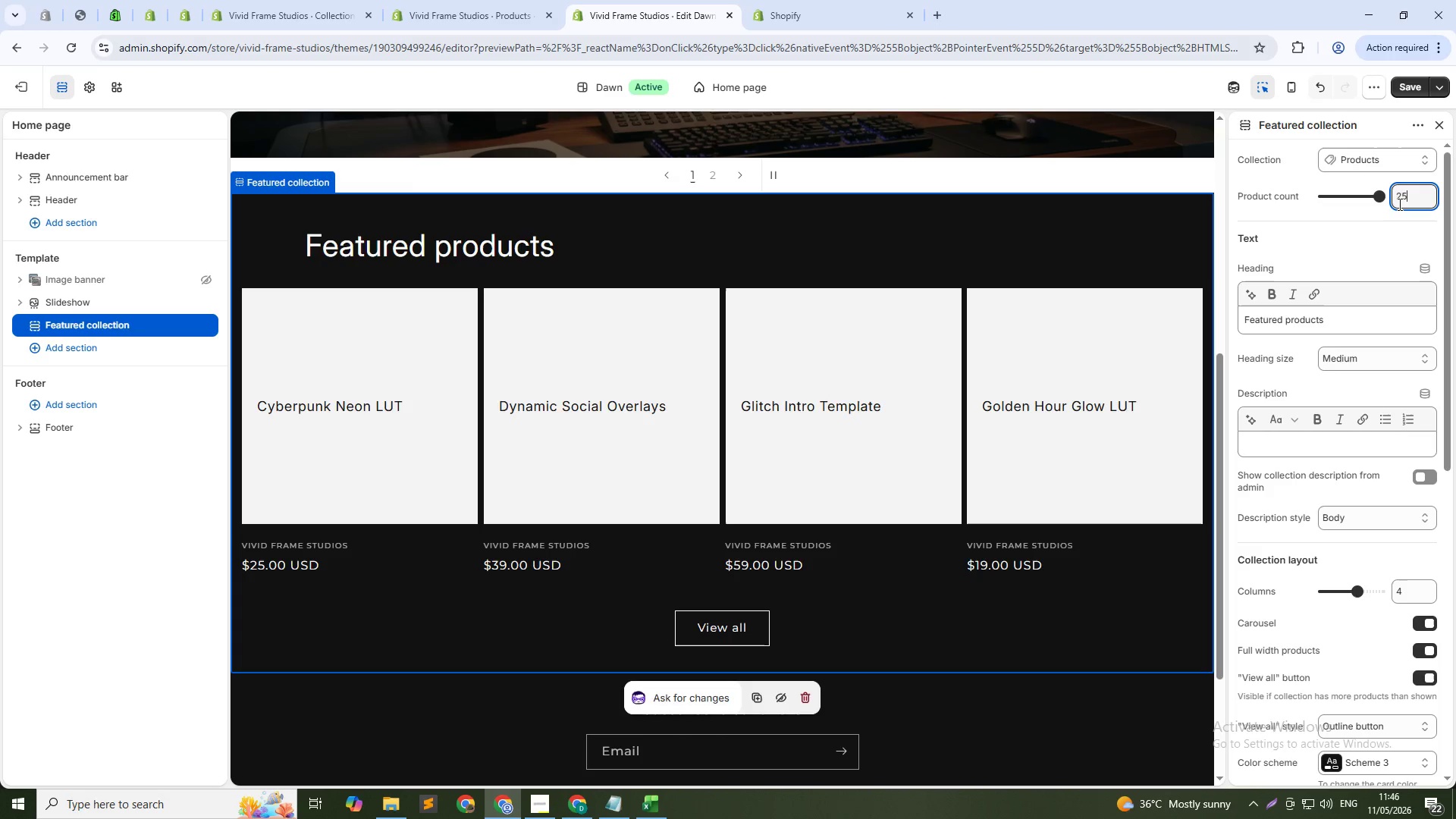 
hold_key(key=ArrowUp, duration=0.58)
 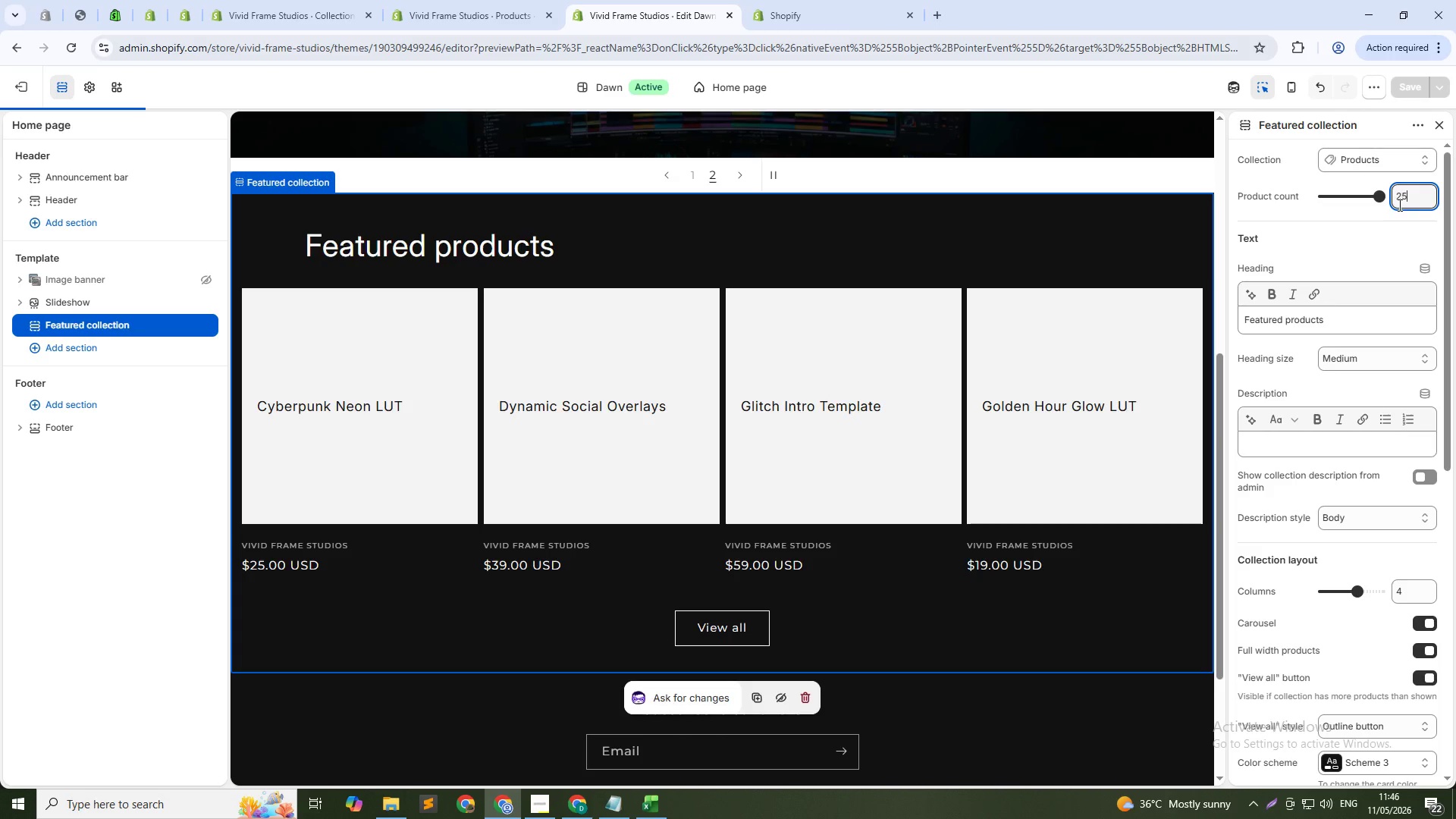 
wait(8.08)
 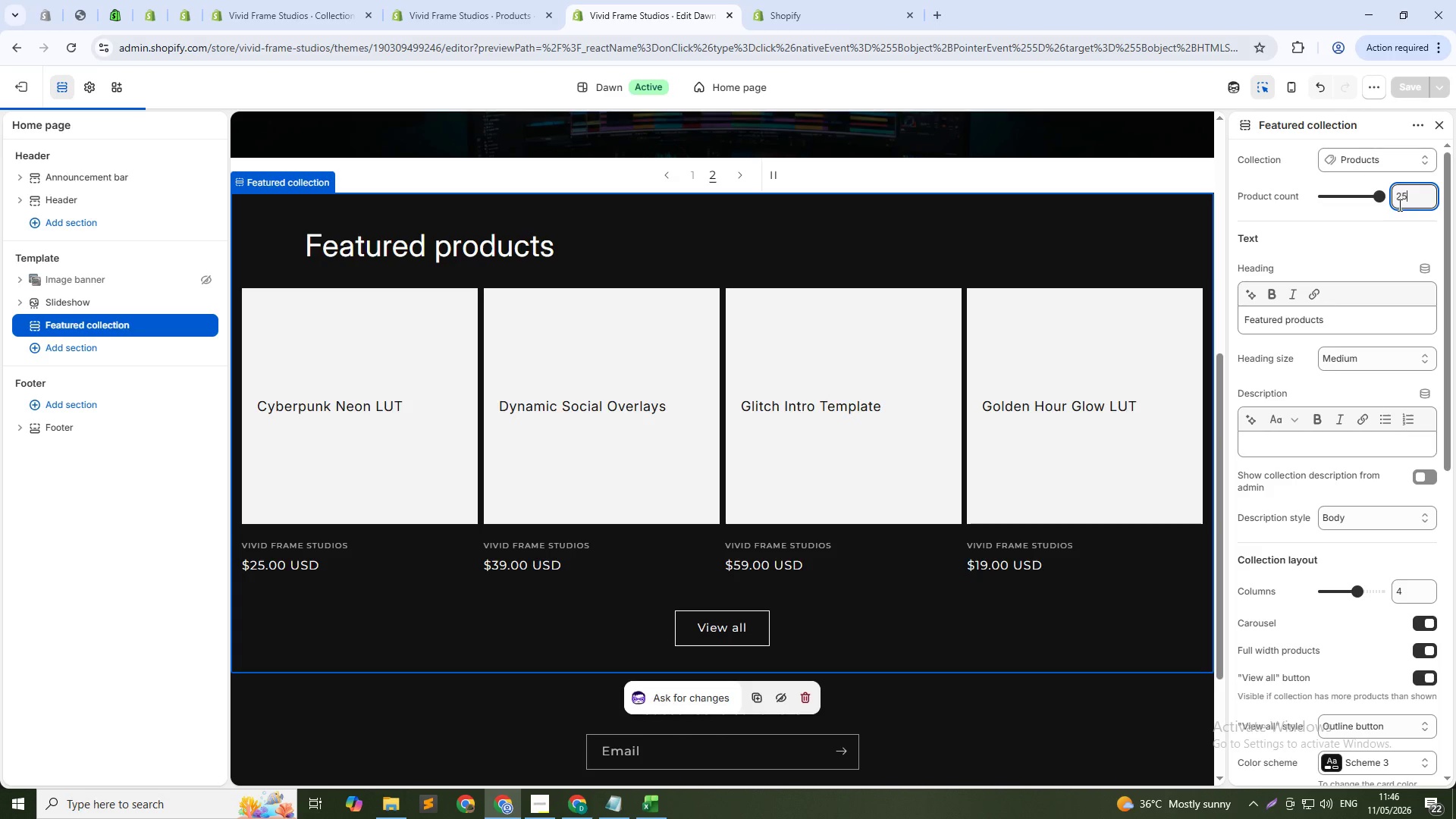 
left_click([902, 485])
 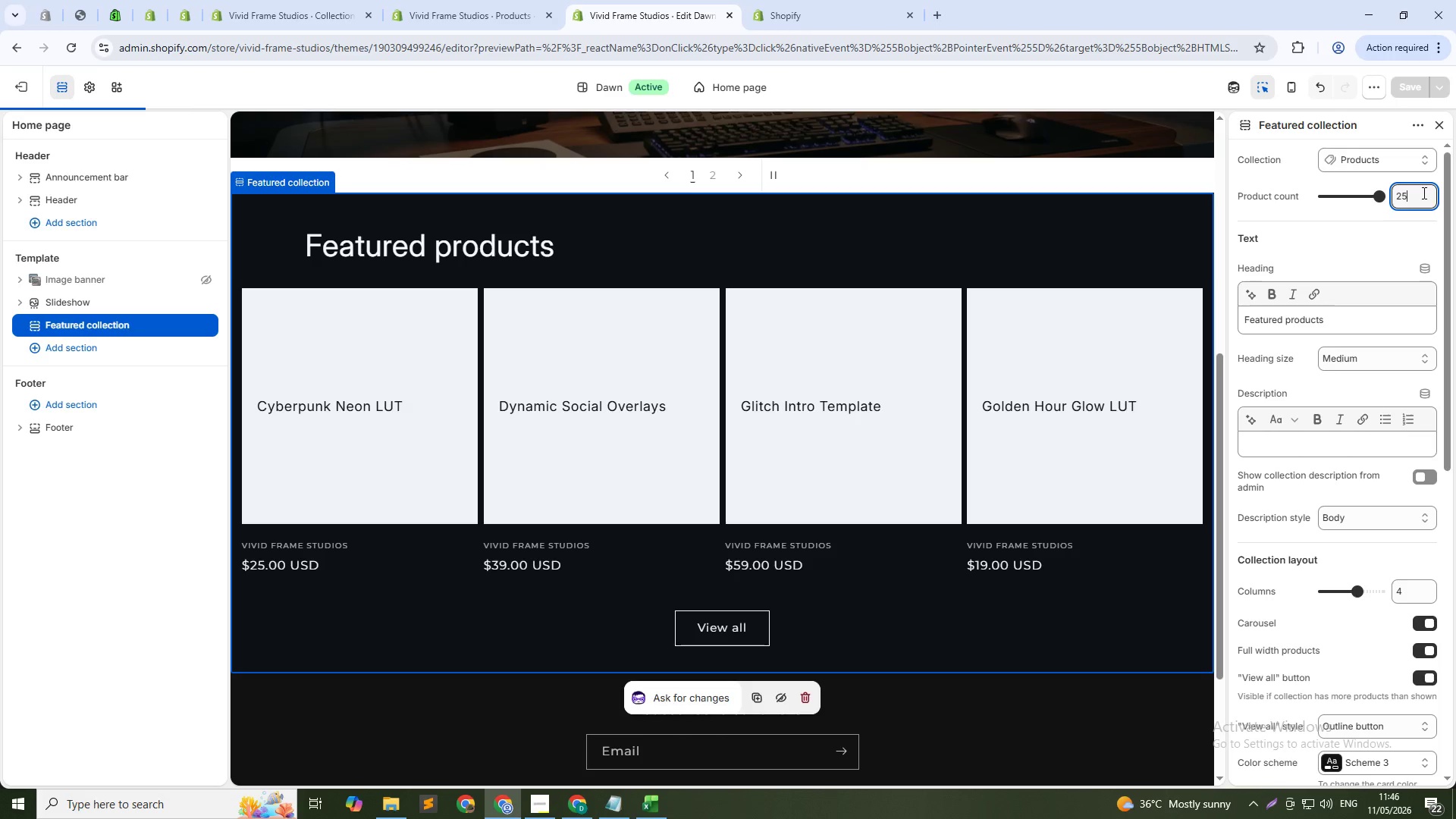 
left_click([1423, 193])
 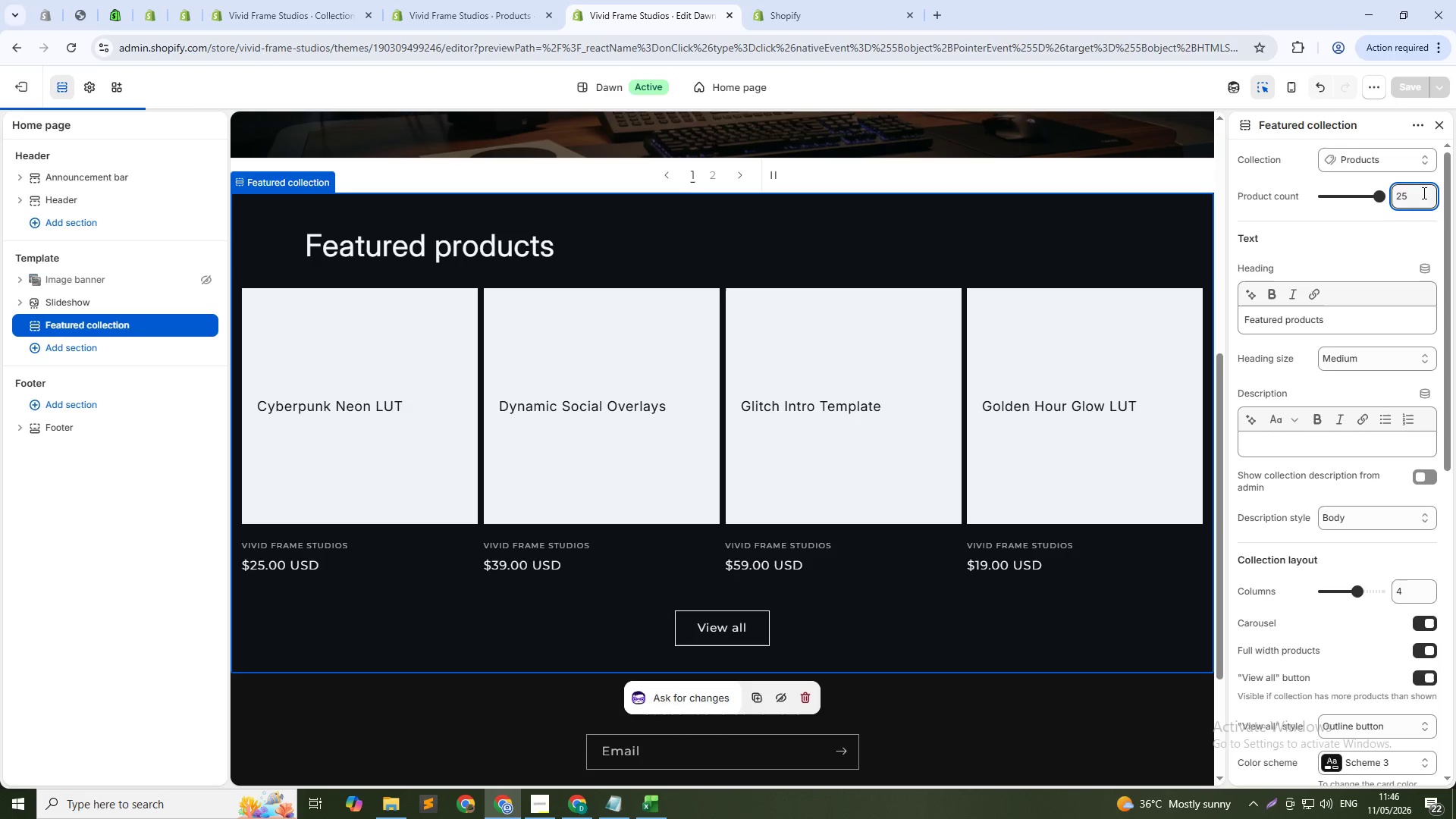 
hold_key(key=ArrowDown, duration=1.53)
 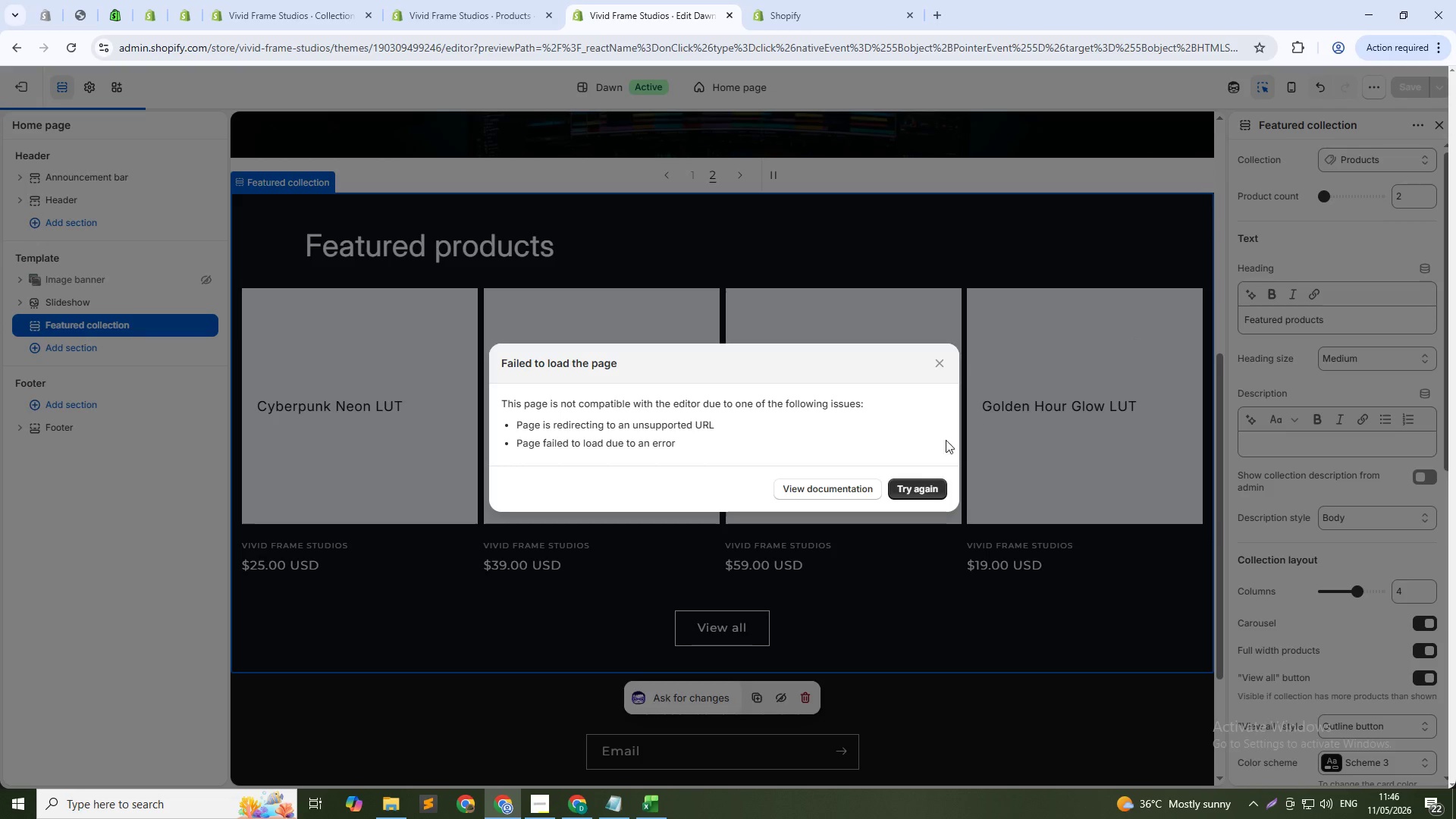 
left_click([924, 491])
 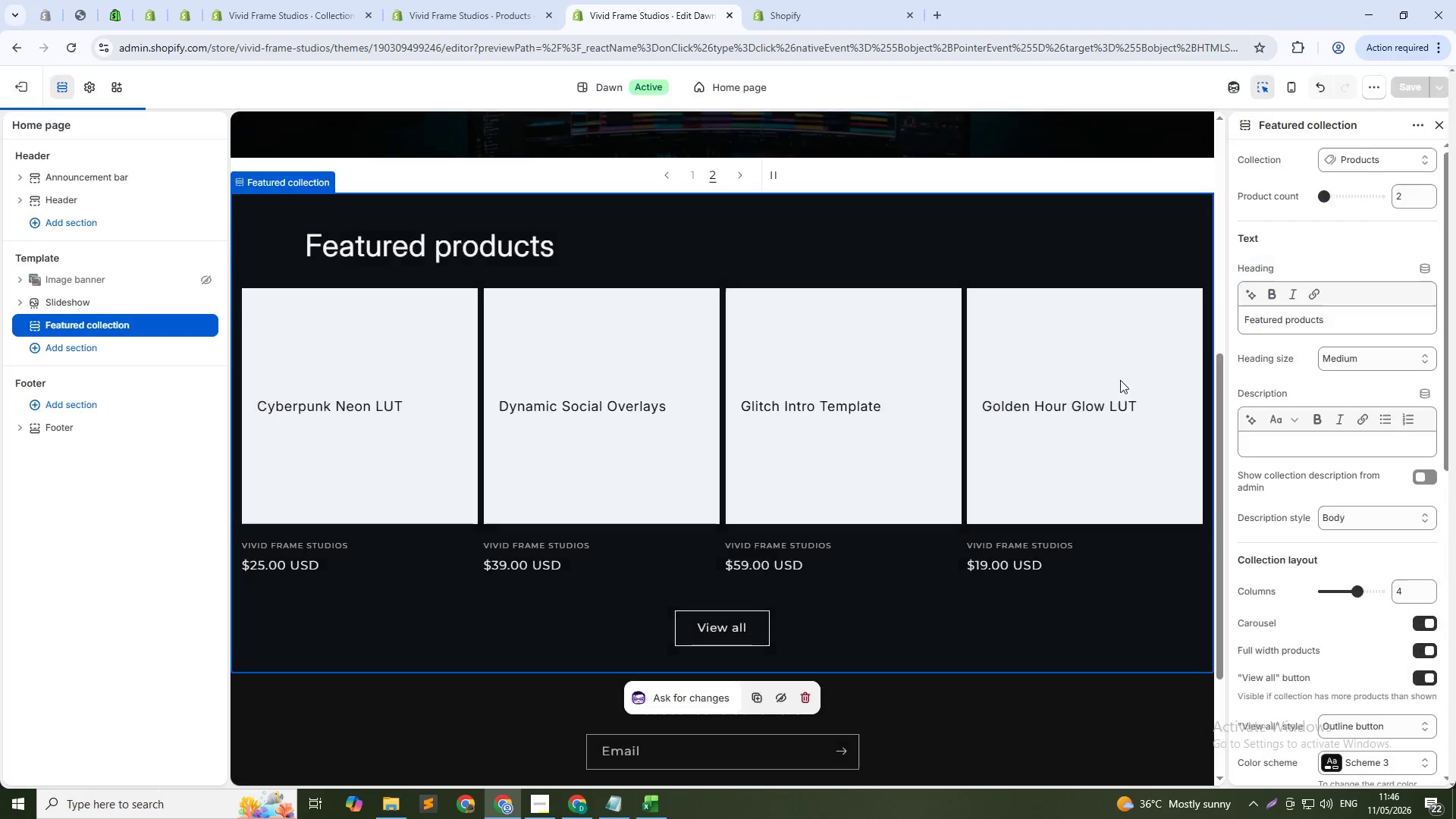 
key(ArrowUp)
 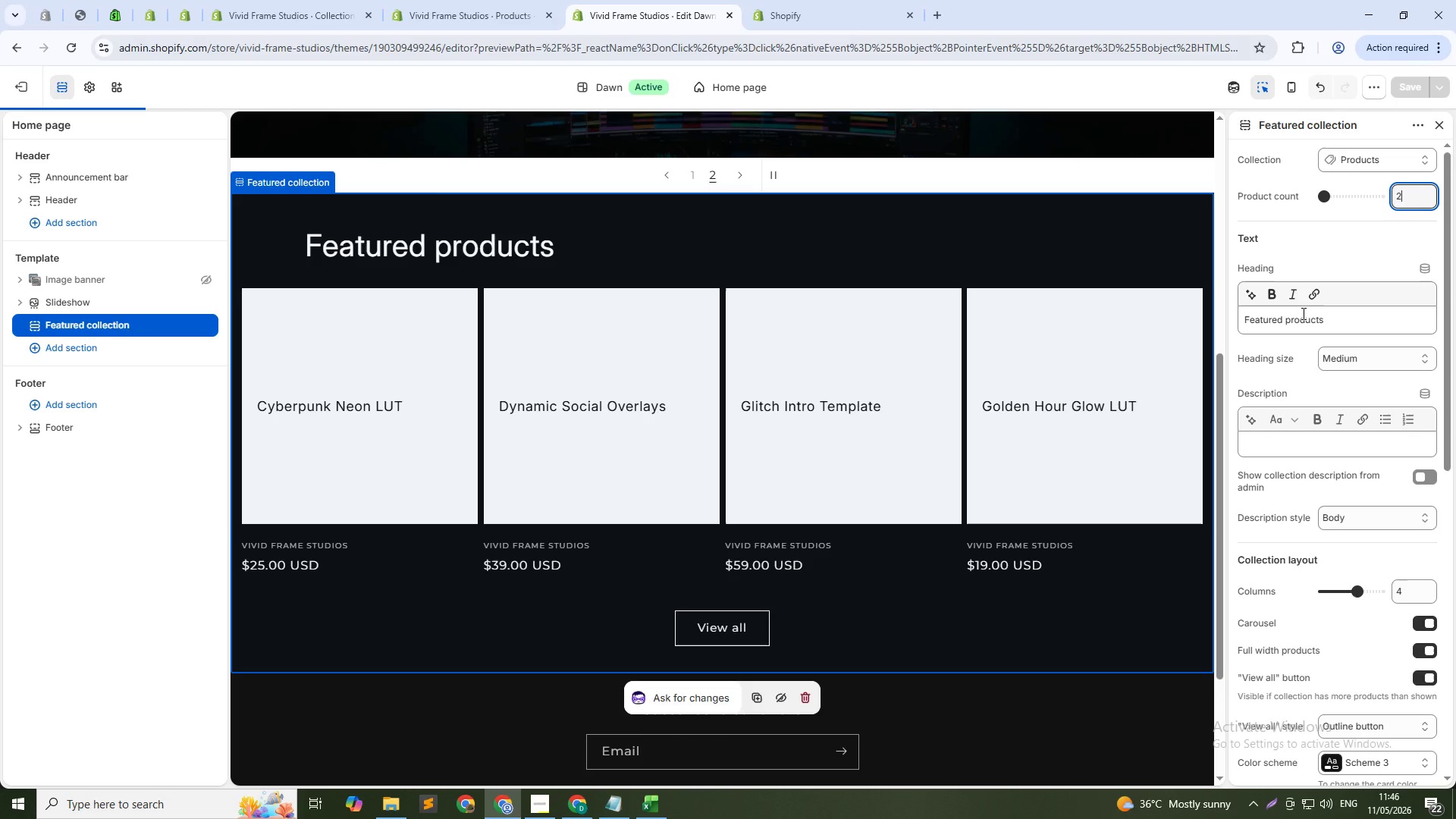 
key(ArrowUp)
 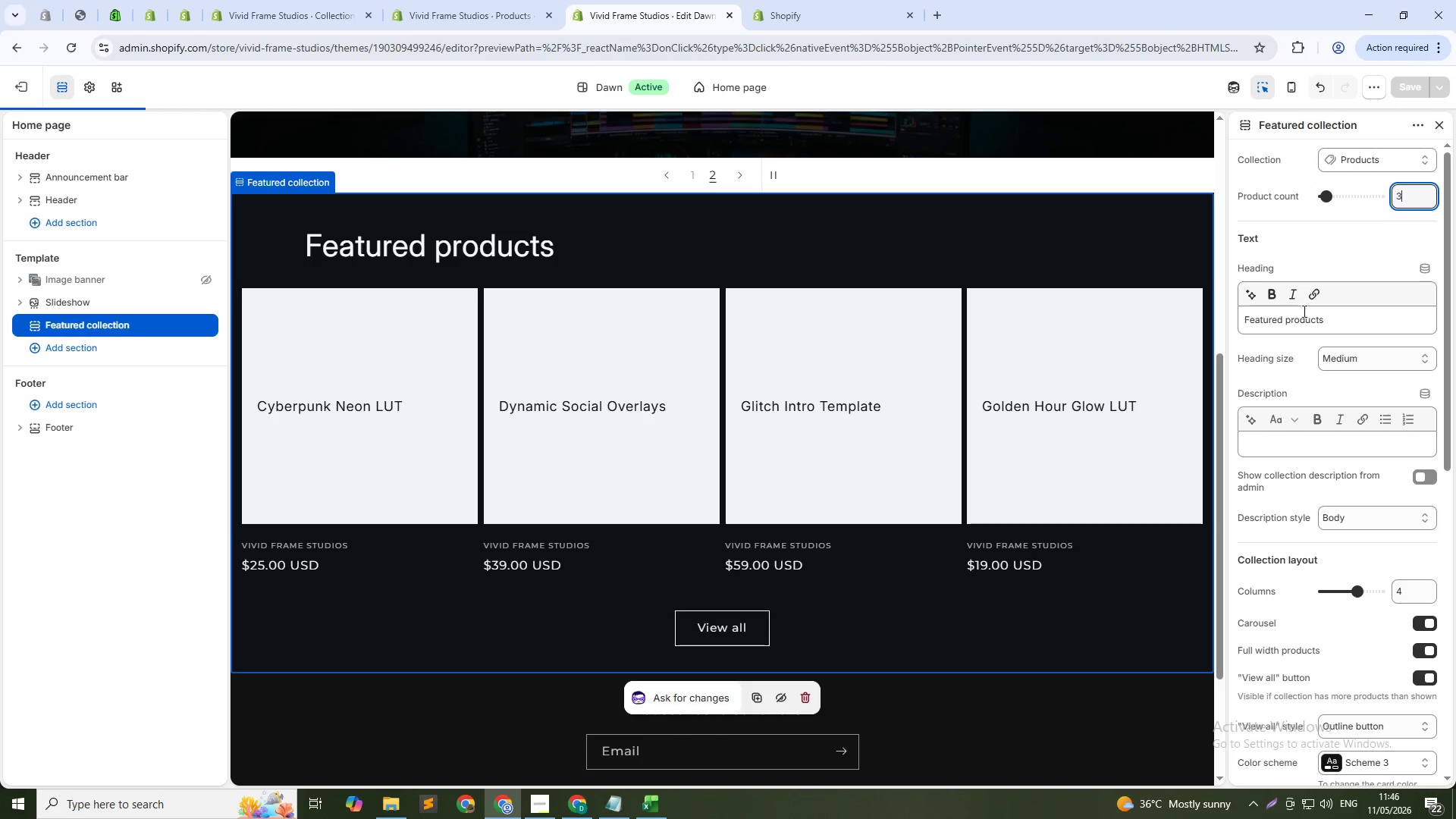 
key(ArrowUp)
 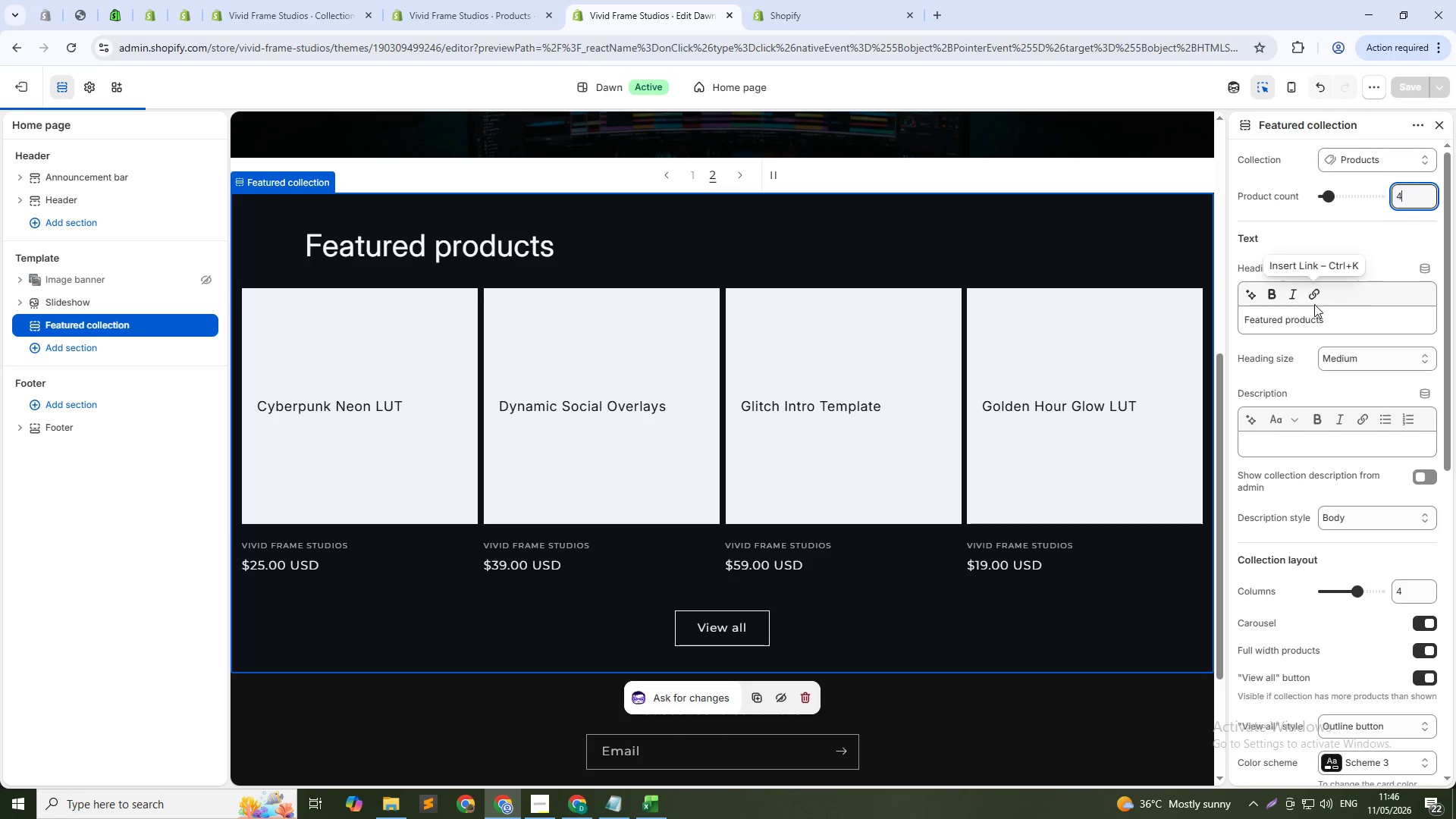 
key(ArrowUp)
 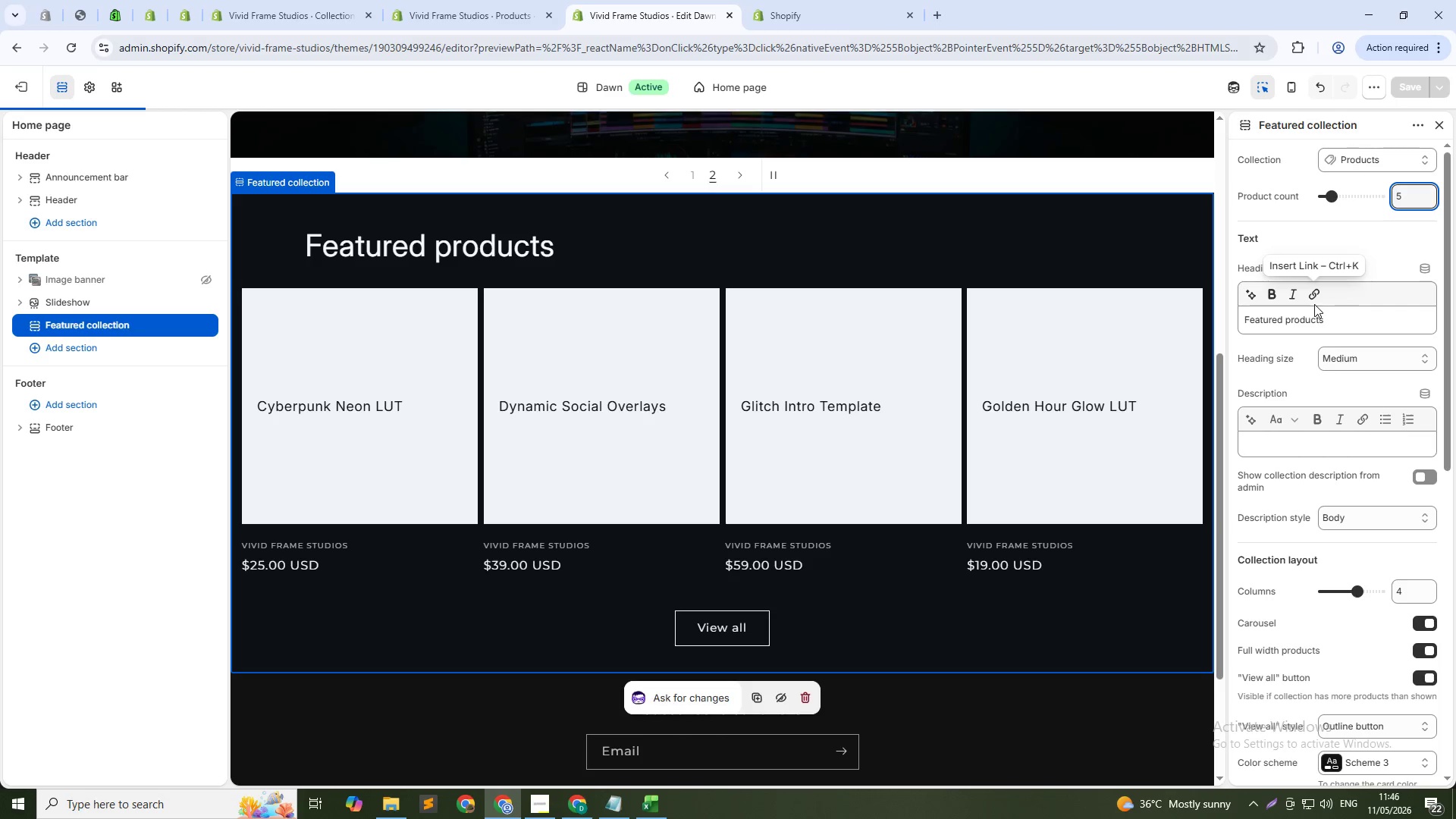 
key(ArrowDown)
 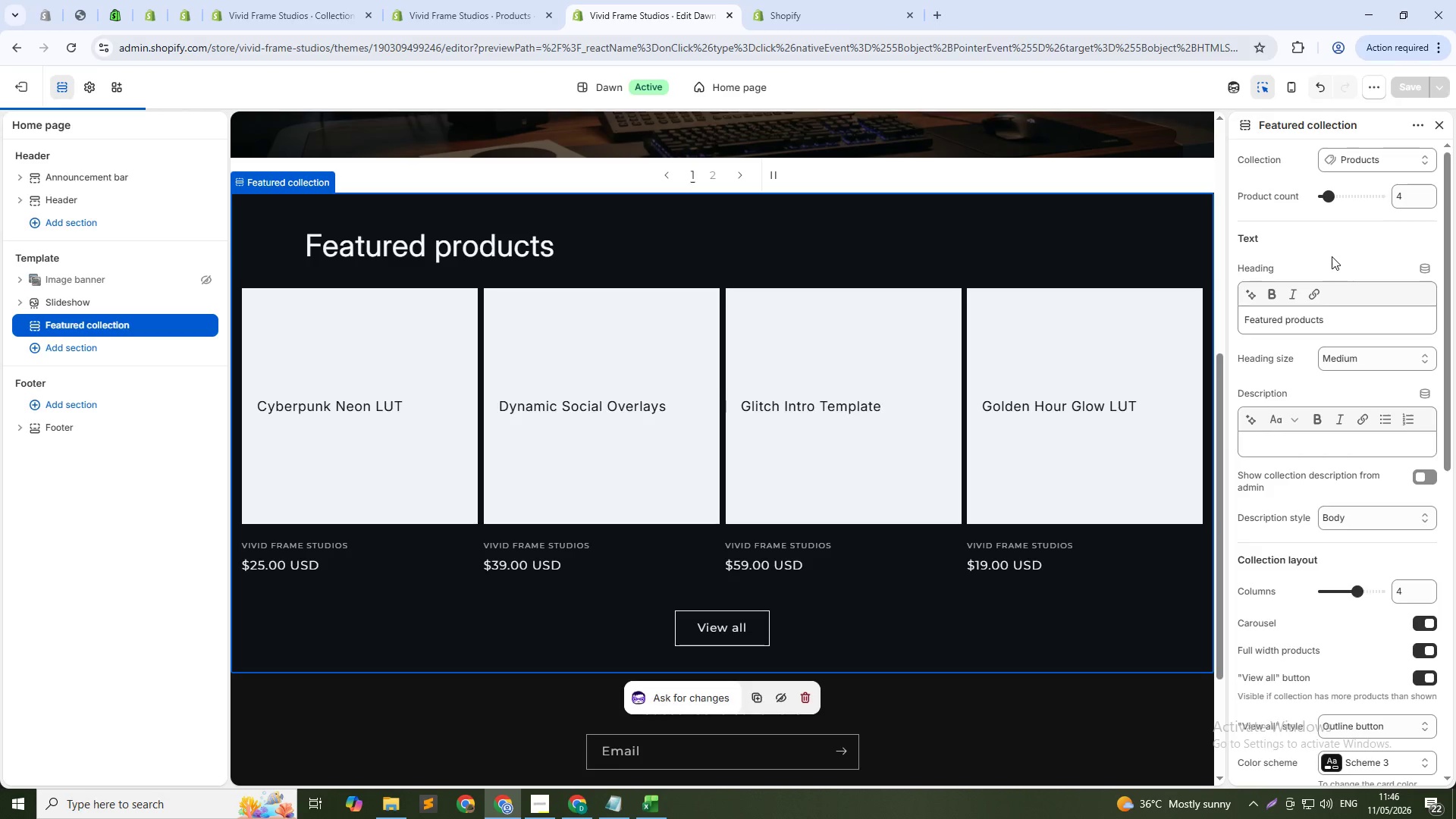 
wait(8.09)
 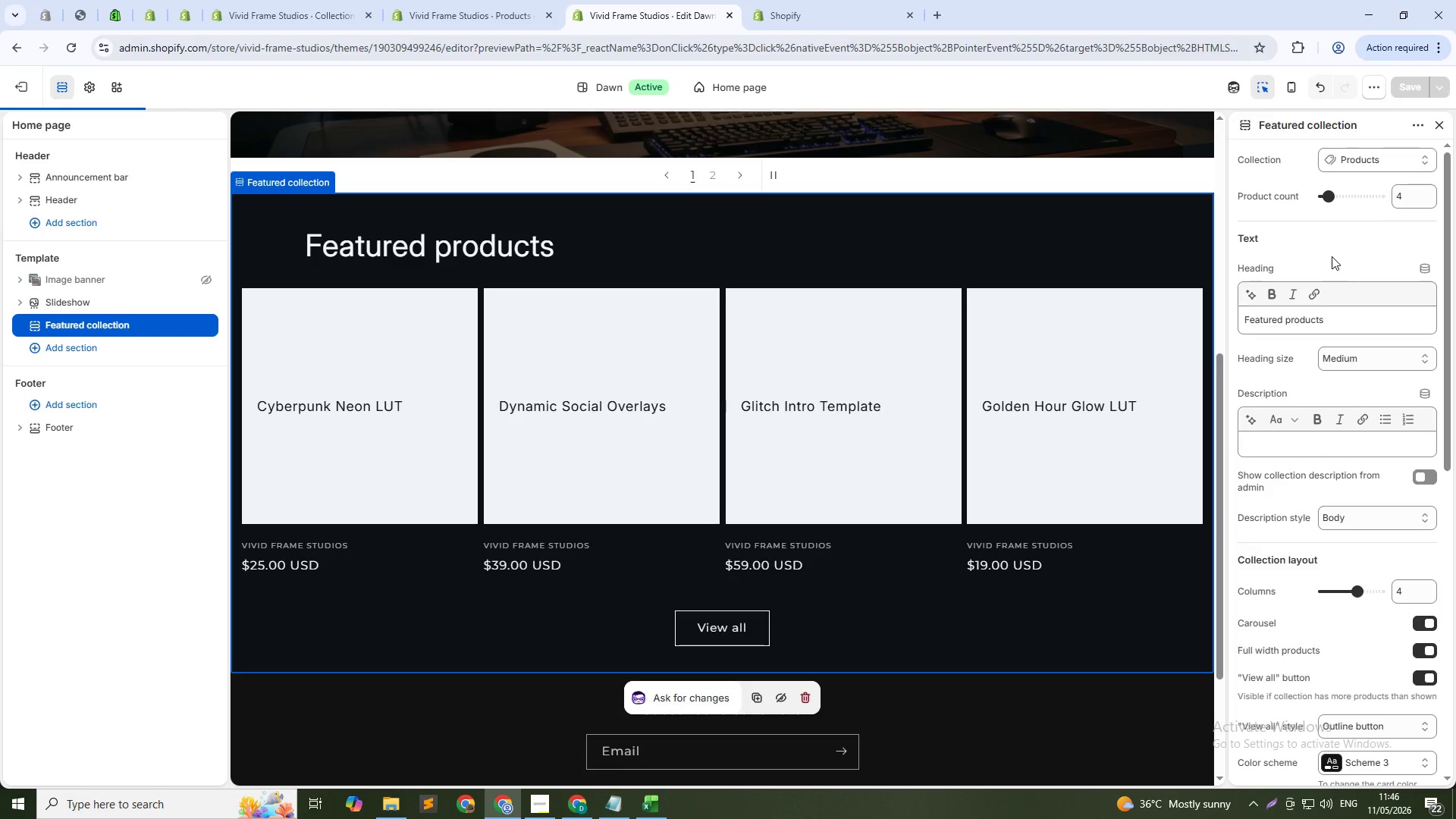 
left_click([1410, 88])
 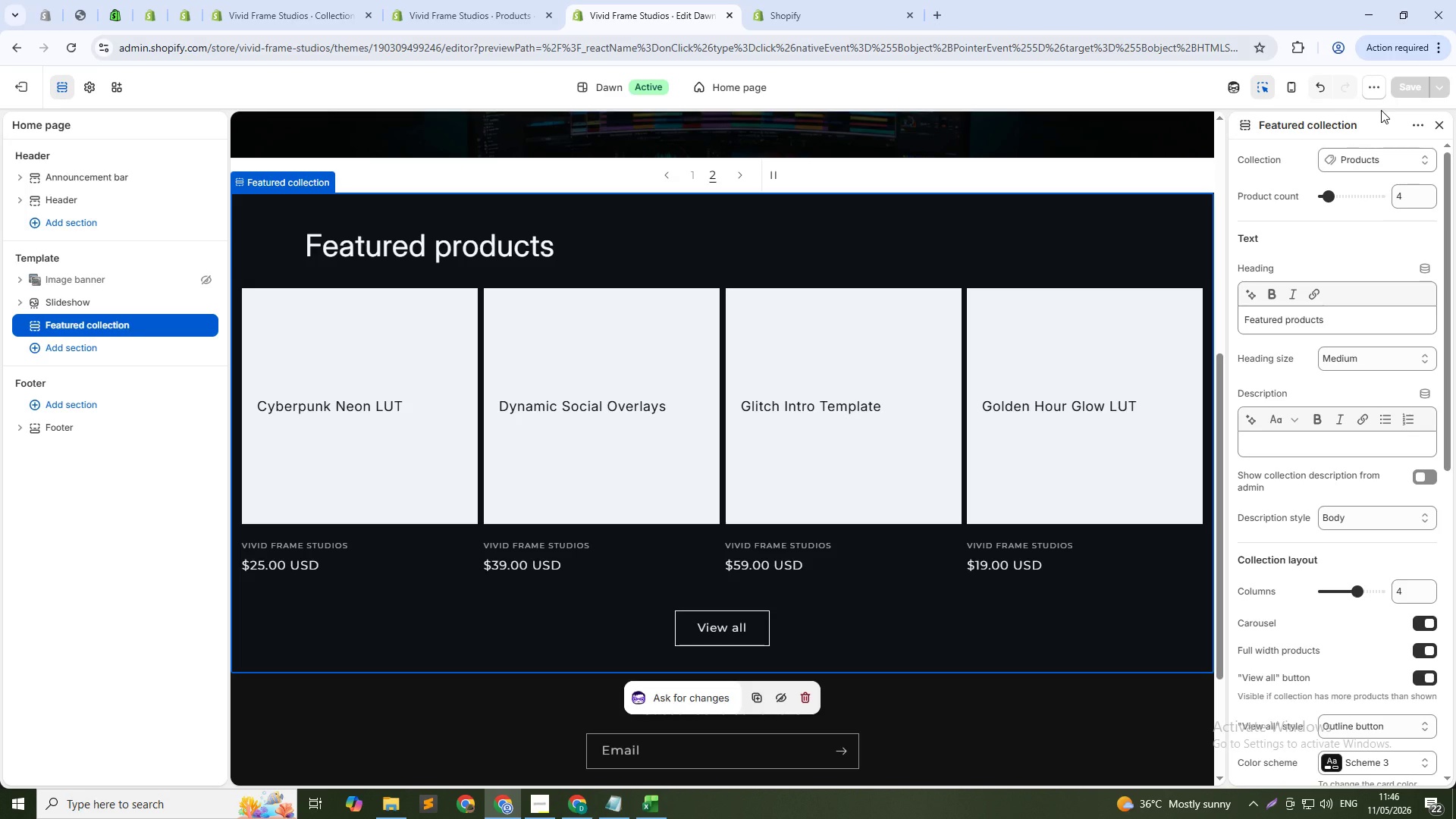 
wait(17.03)
 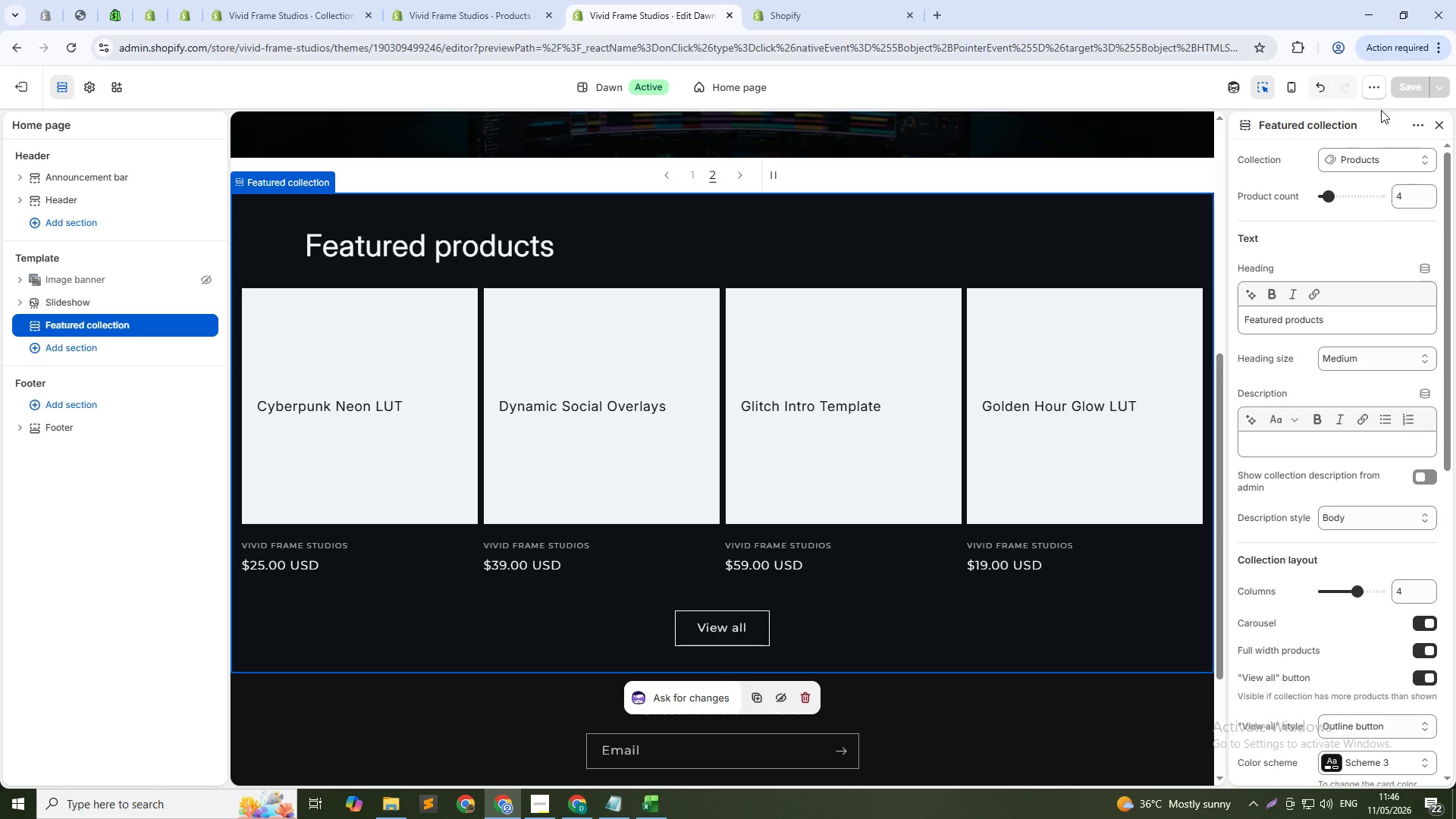 
scroll: coordinate [1320, 470], scroll_direction: down, amount: 4.0
 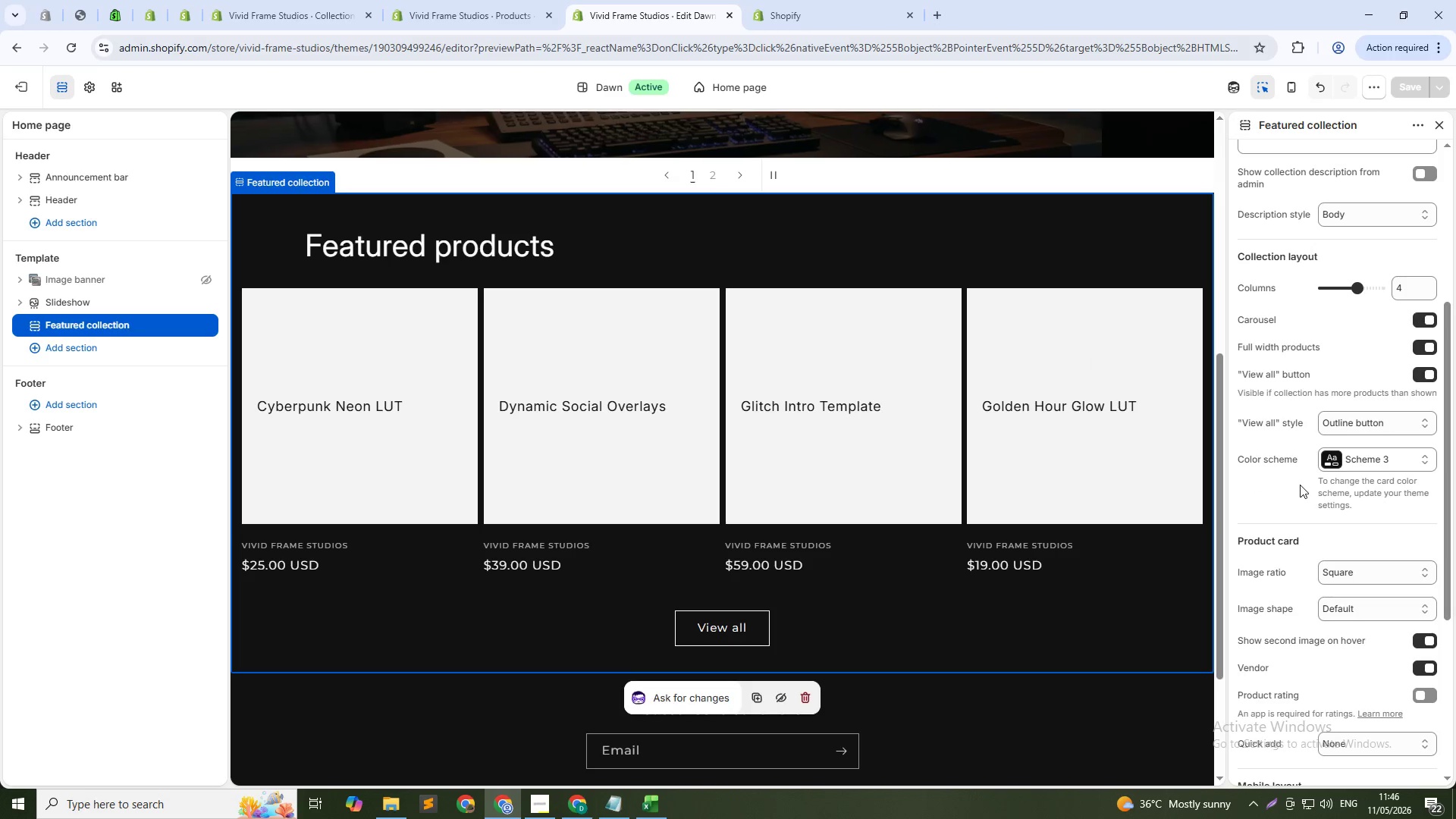 
scroll: coordinate [1296, 483], scroll_direction: up, amount: 11.0
 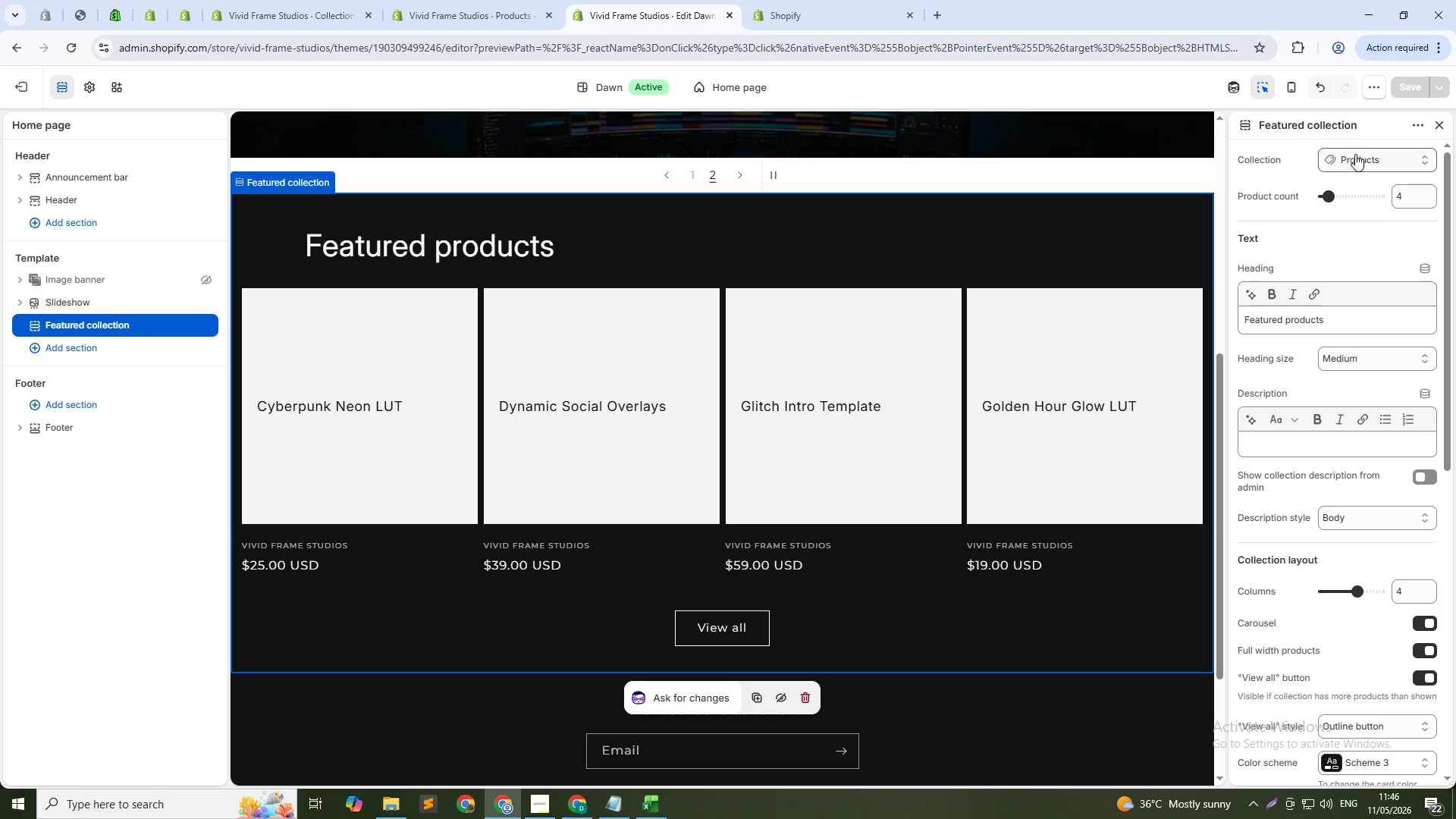 
left_click([1355, 154])
 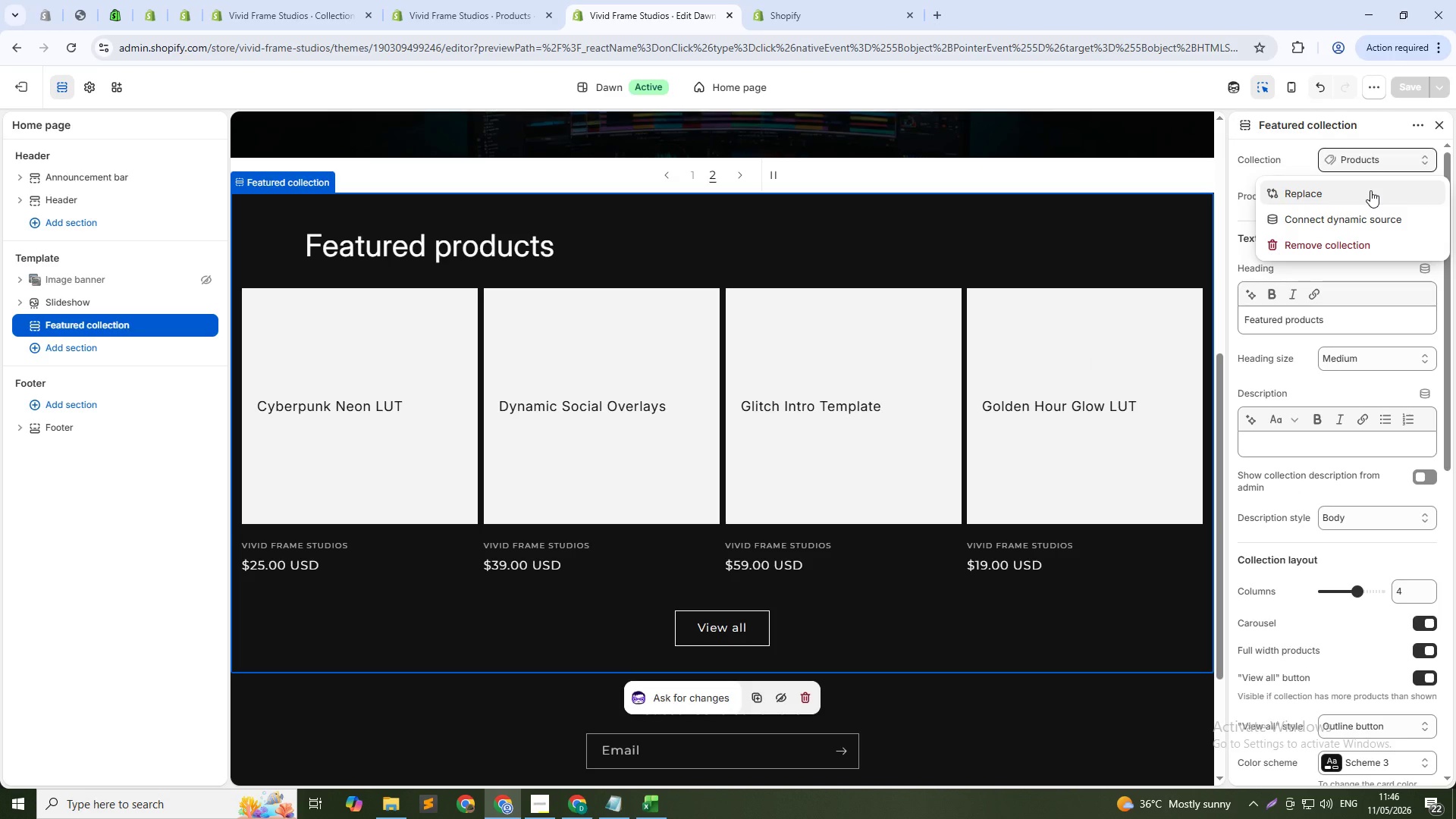 
left_click([1370, 190])
 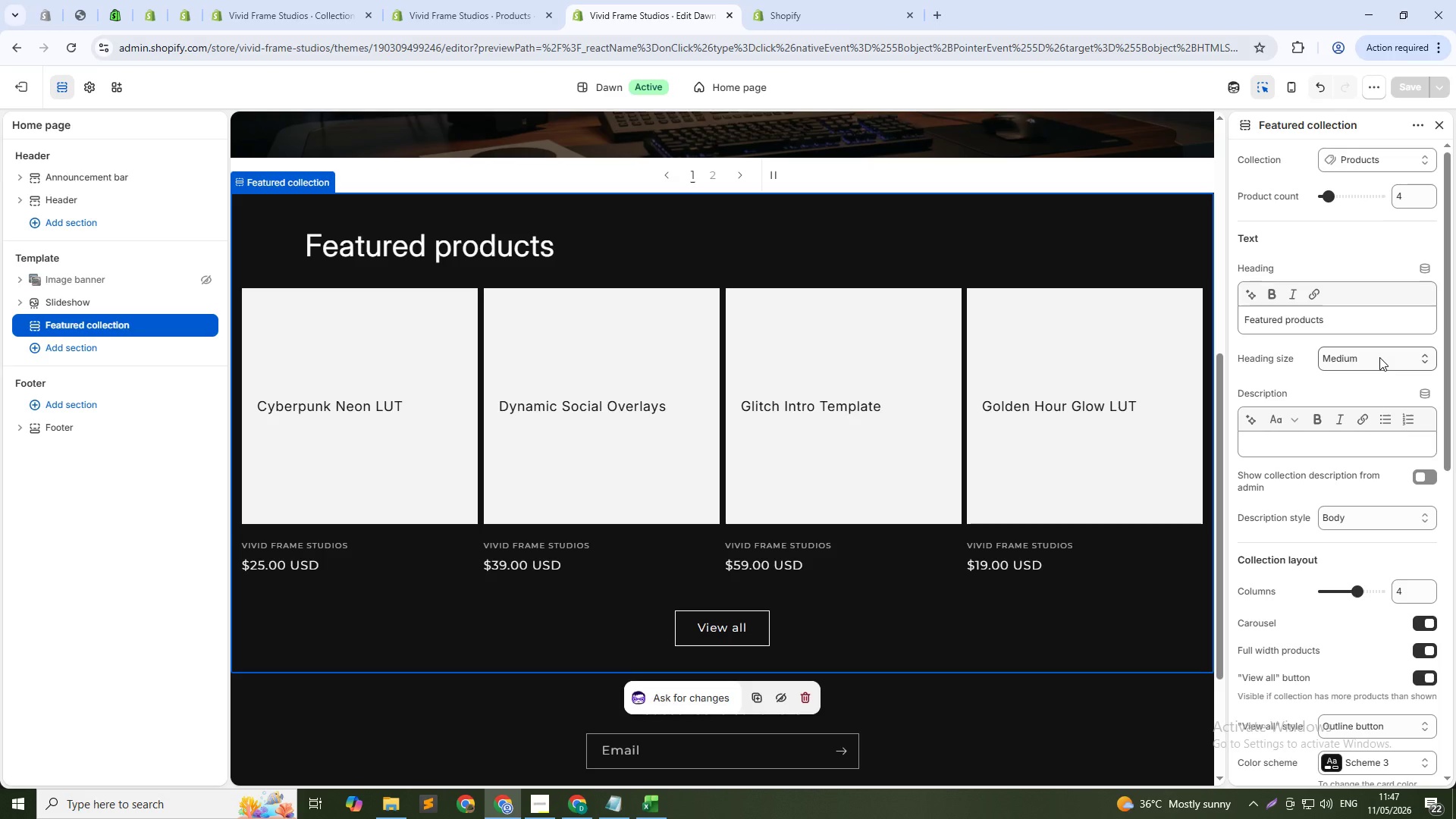 
wait(27.81)
 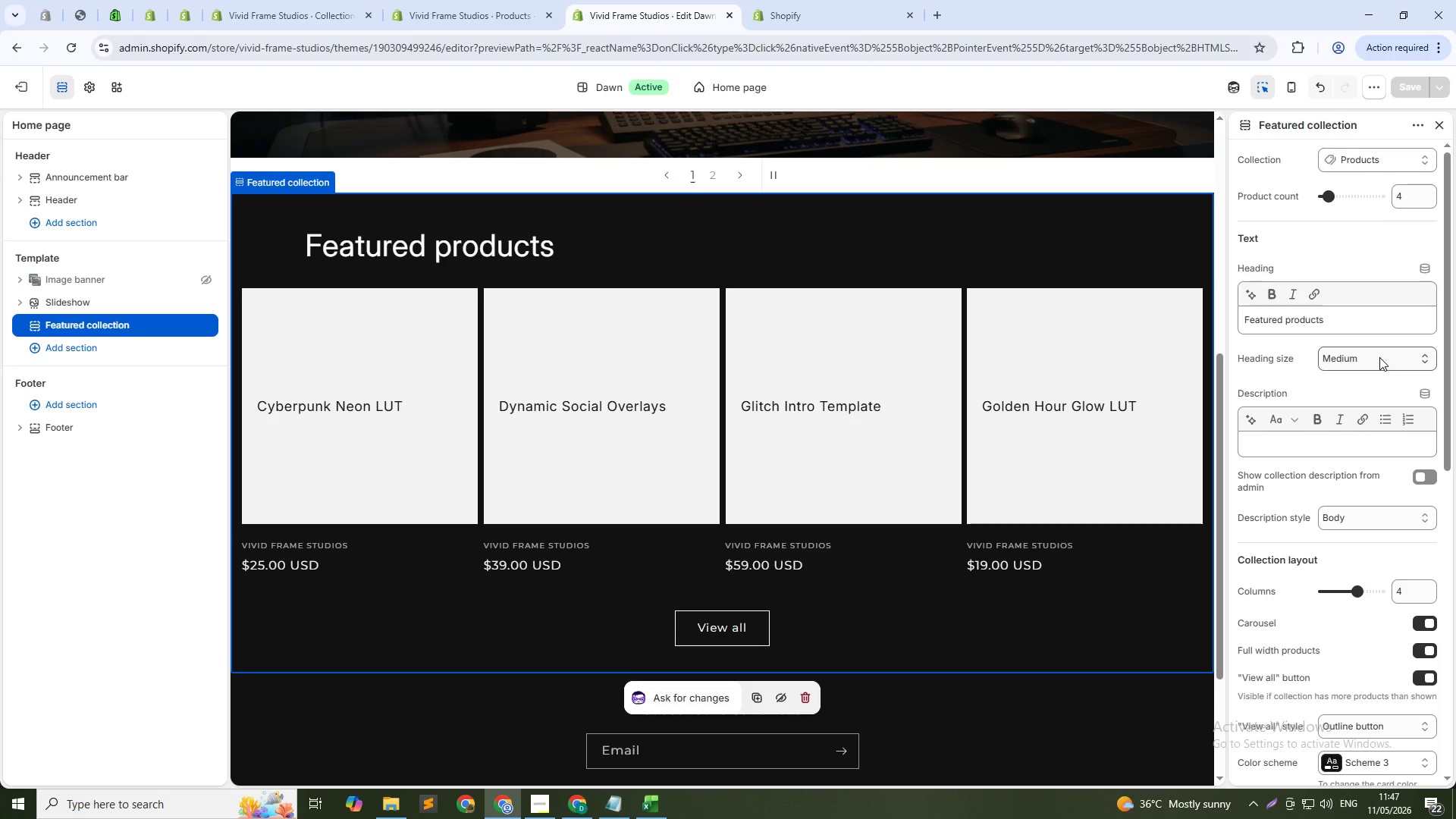 
left_click([1429, 472])
 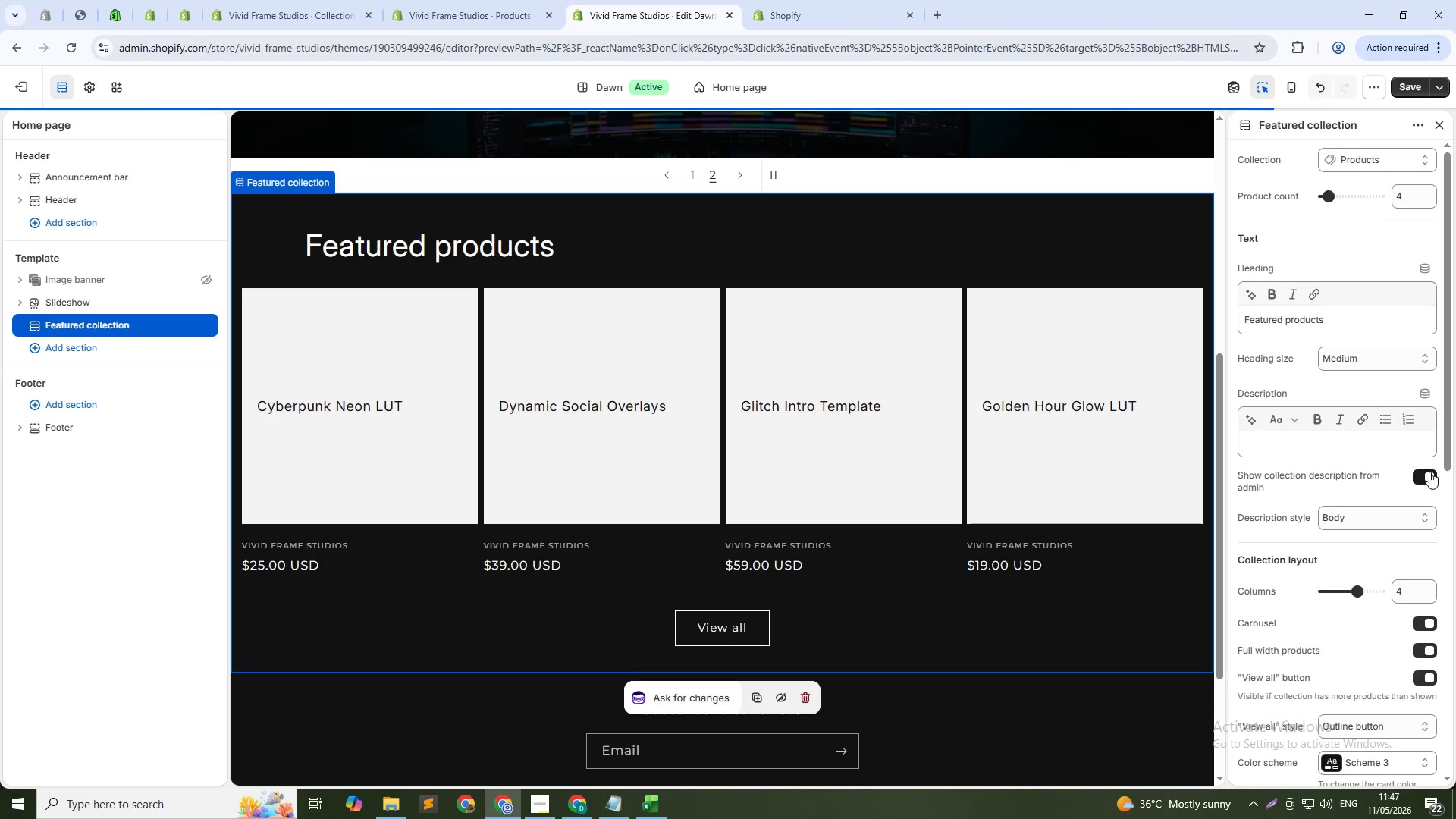 
left_click([1429, 472])
 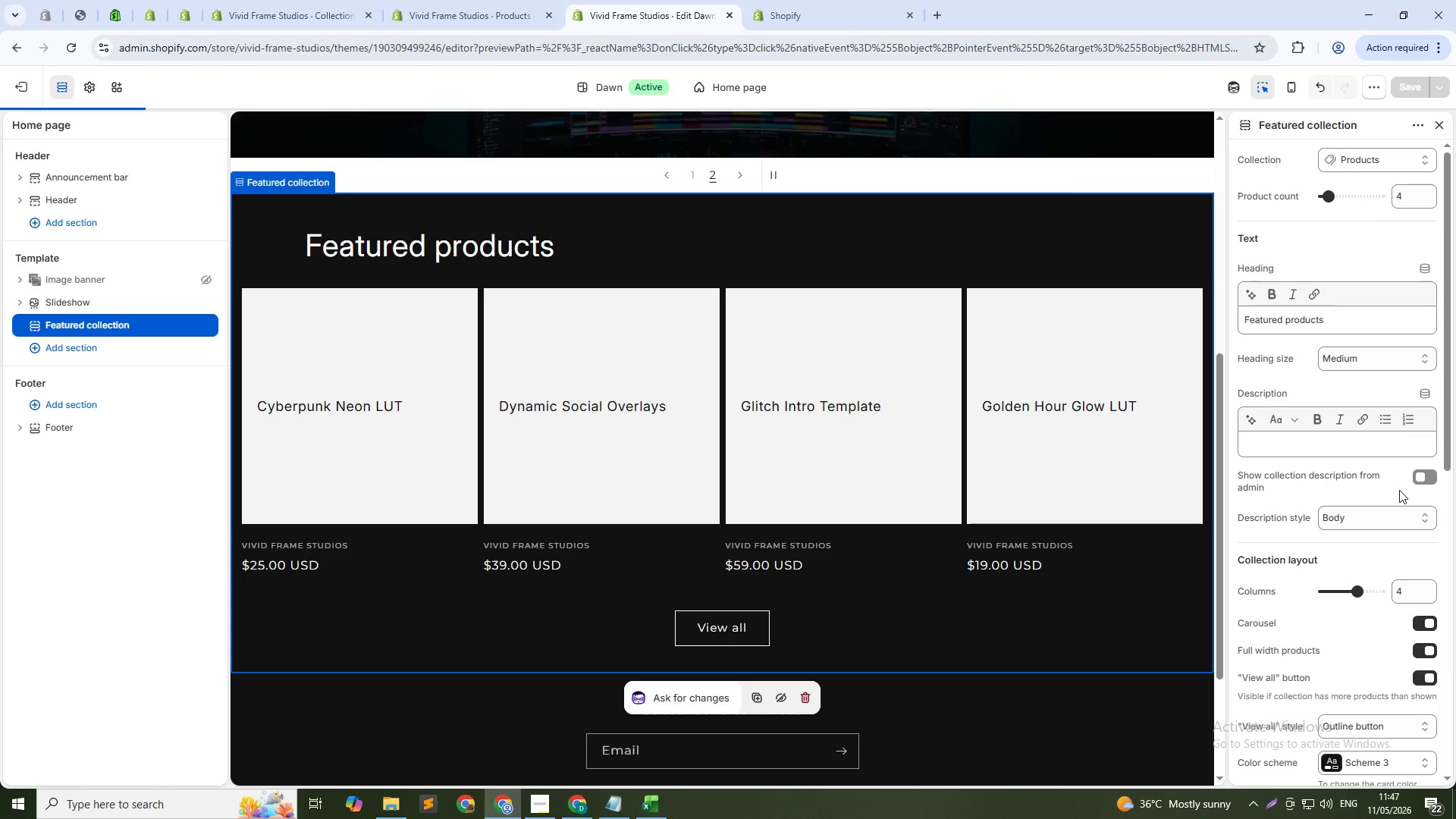 
scroll: coordinate [1390, 491], scroll_direction: down, amount: 1.0
 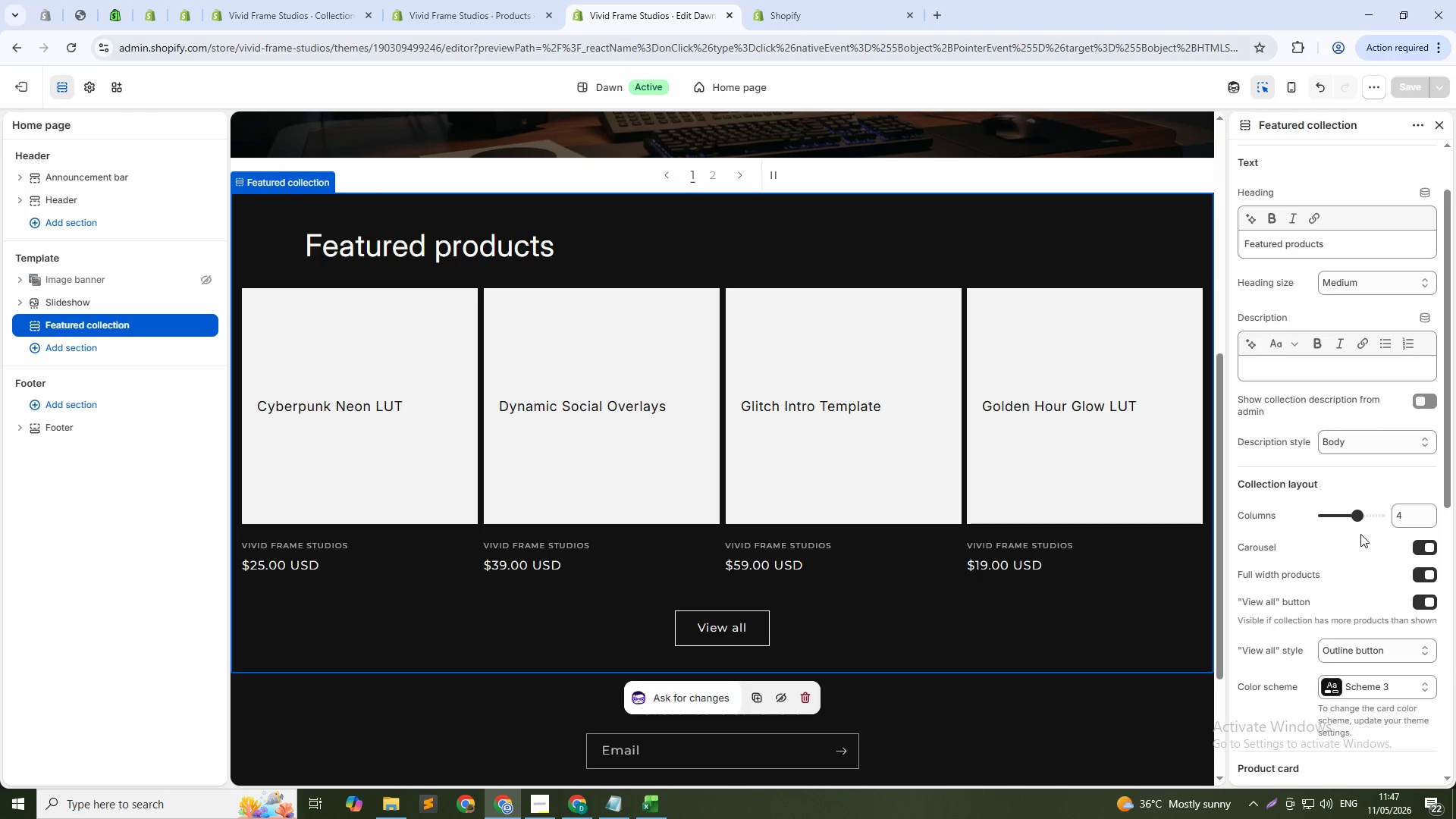 
wait(9.13)
 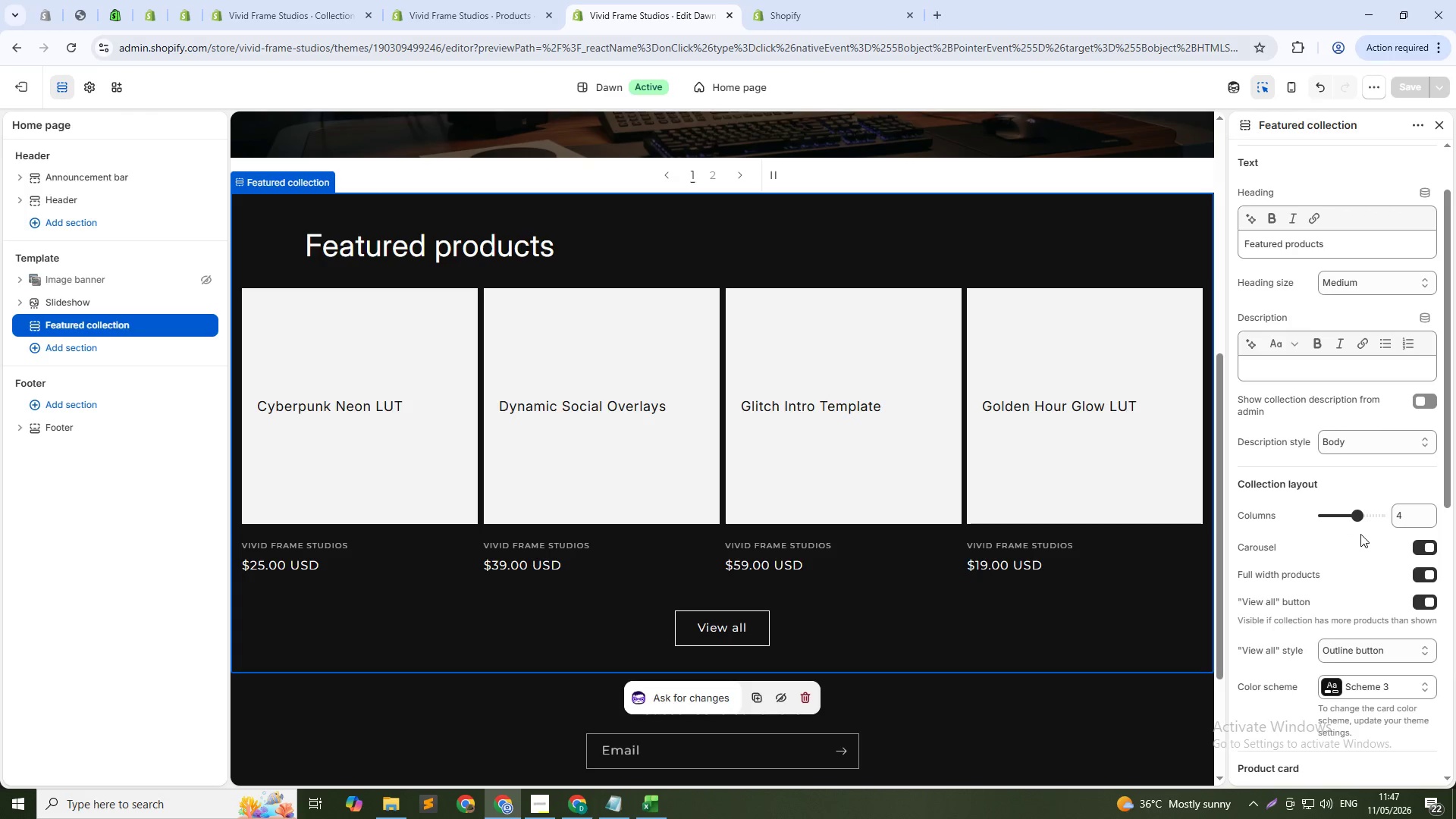 
left_click([1397, 645])
 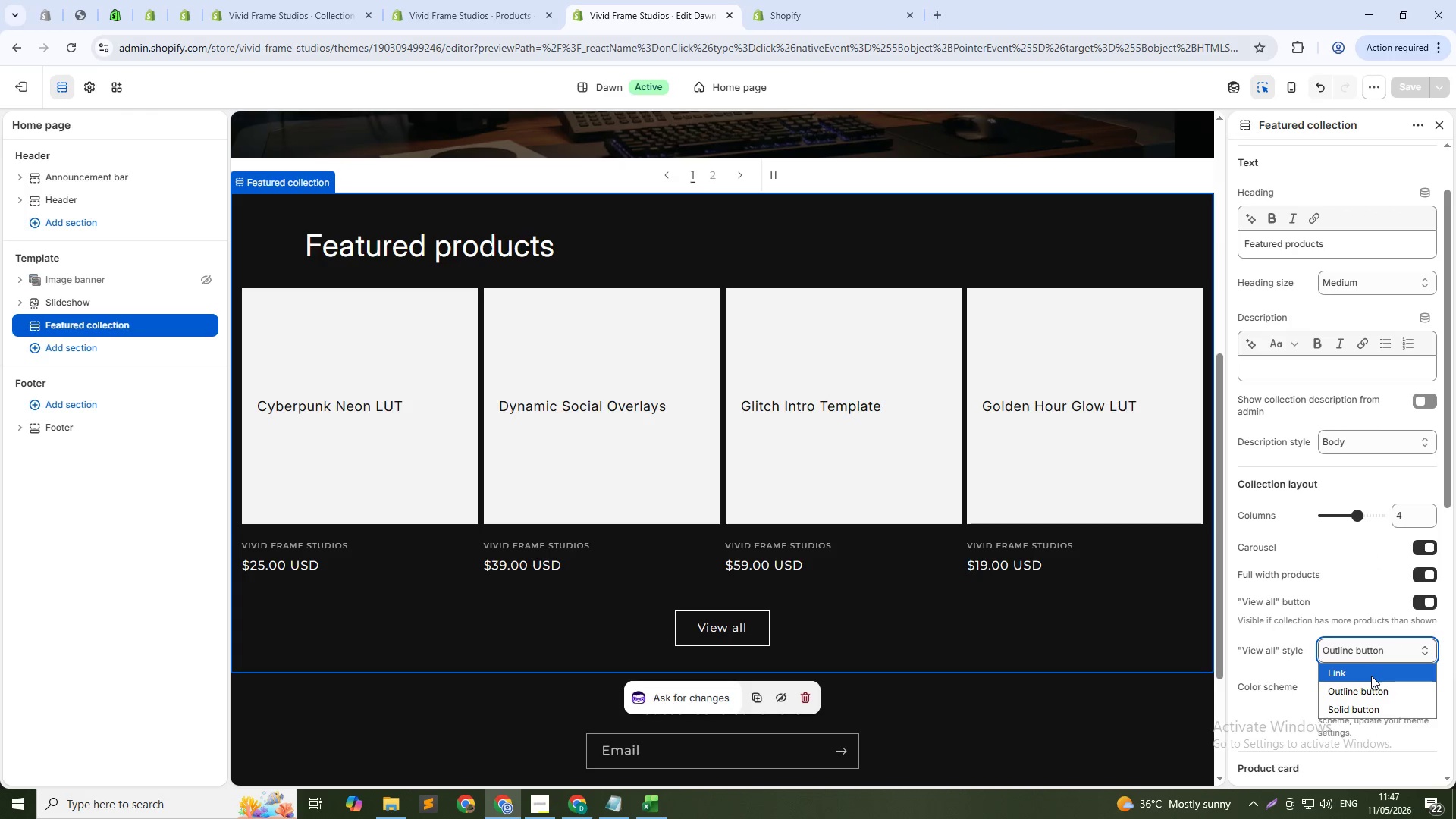 
left_click([1371, 676])
 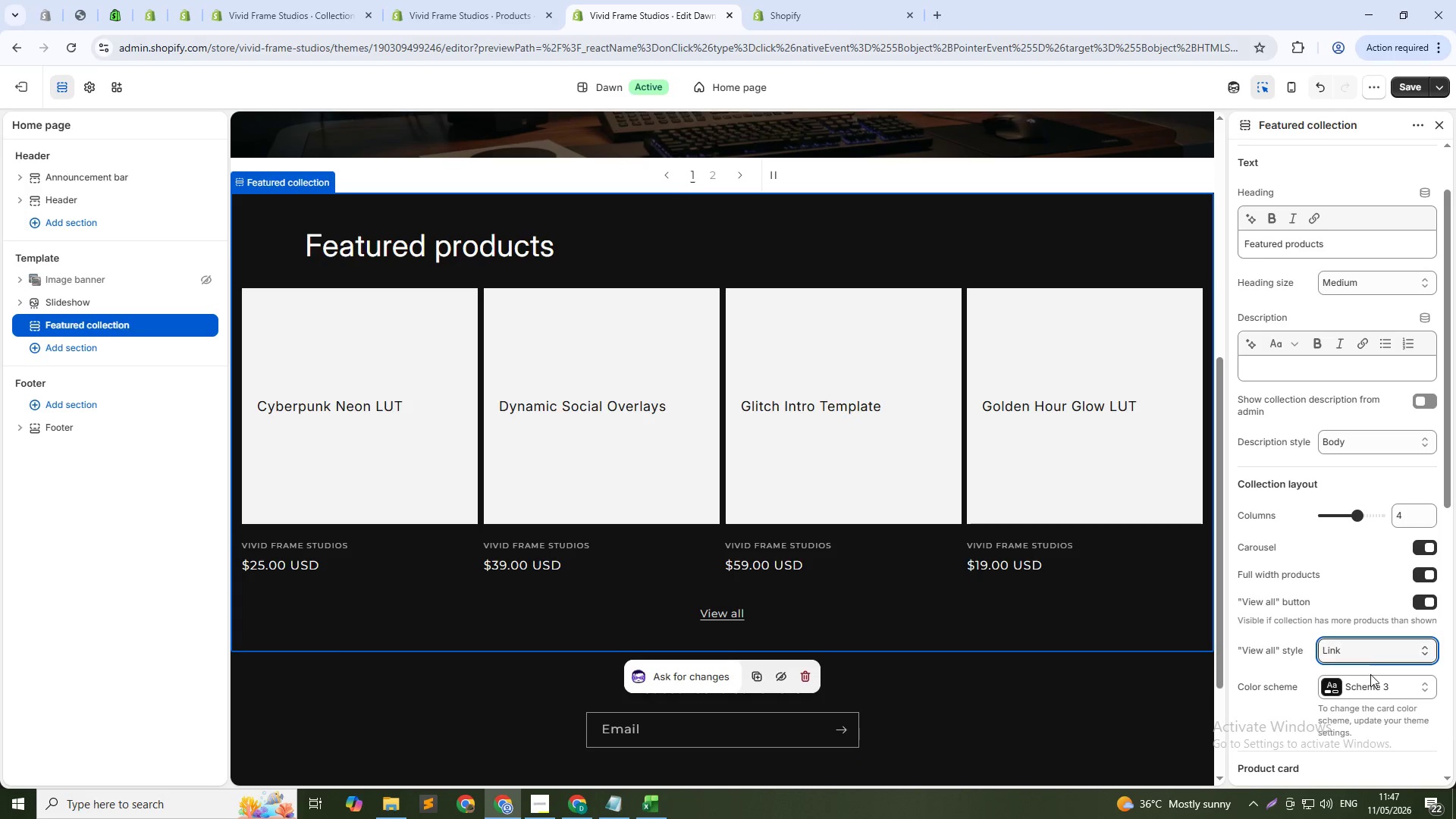 
left_click([1366, 645])
 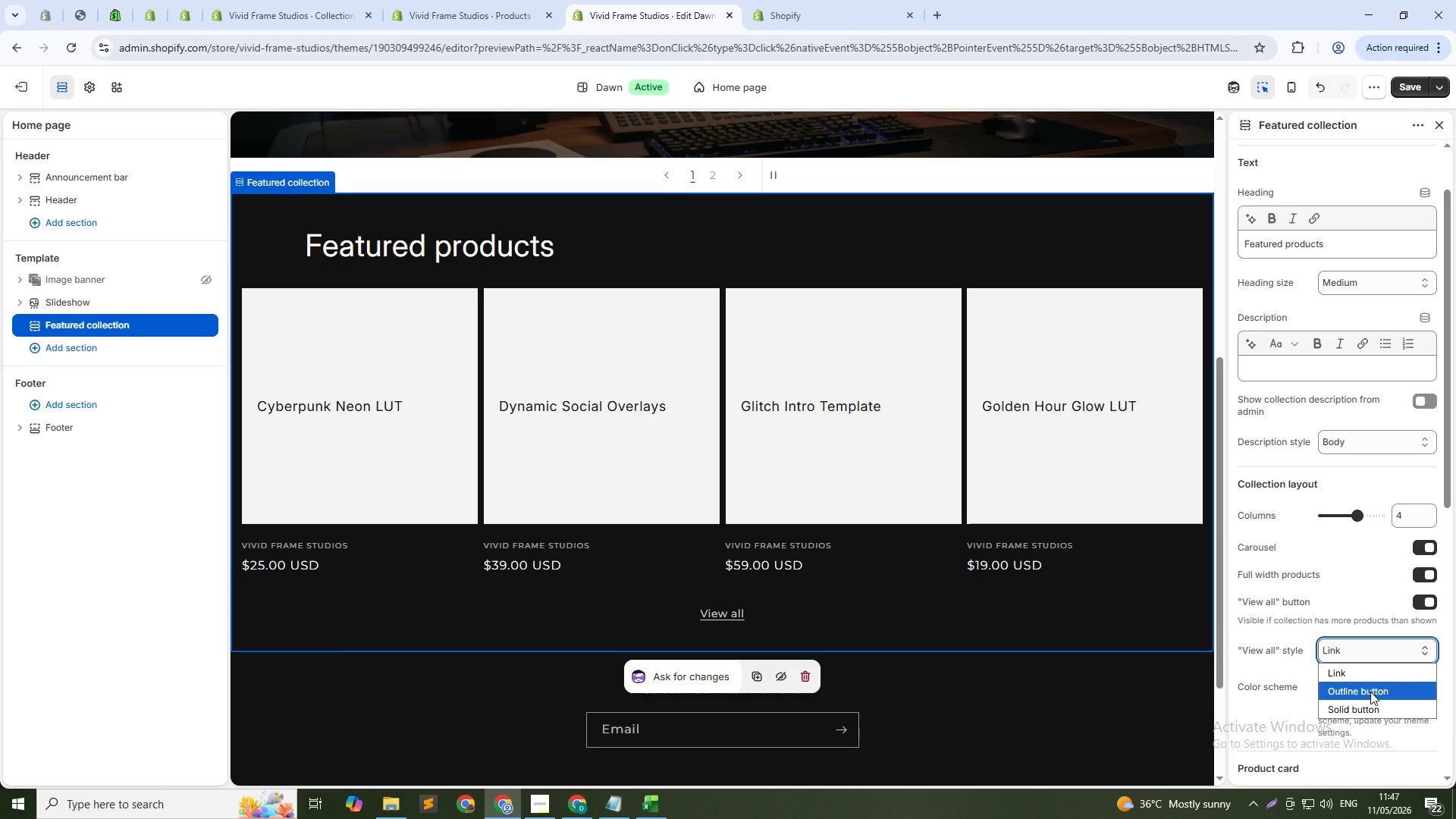 
left_click([1370, 692])
 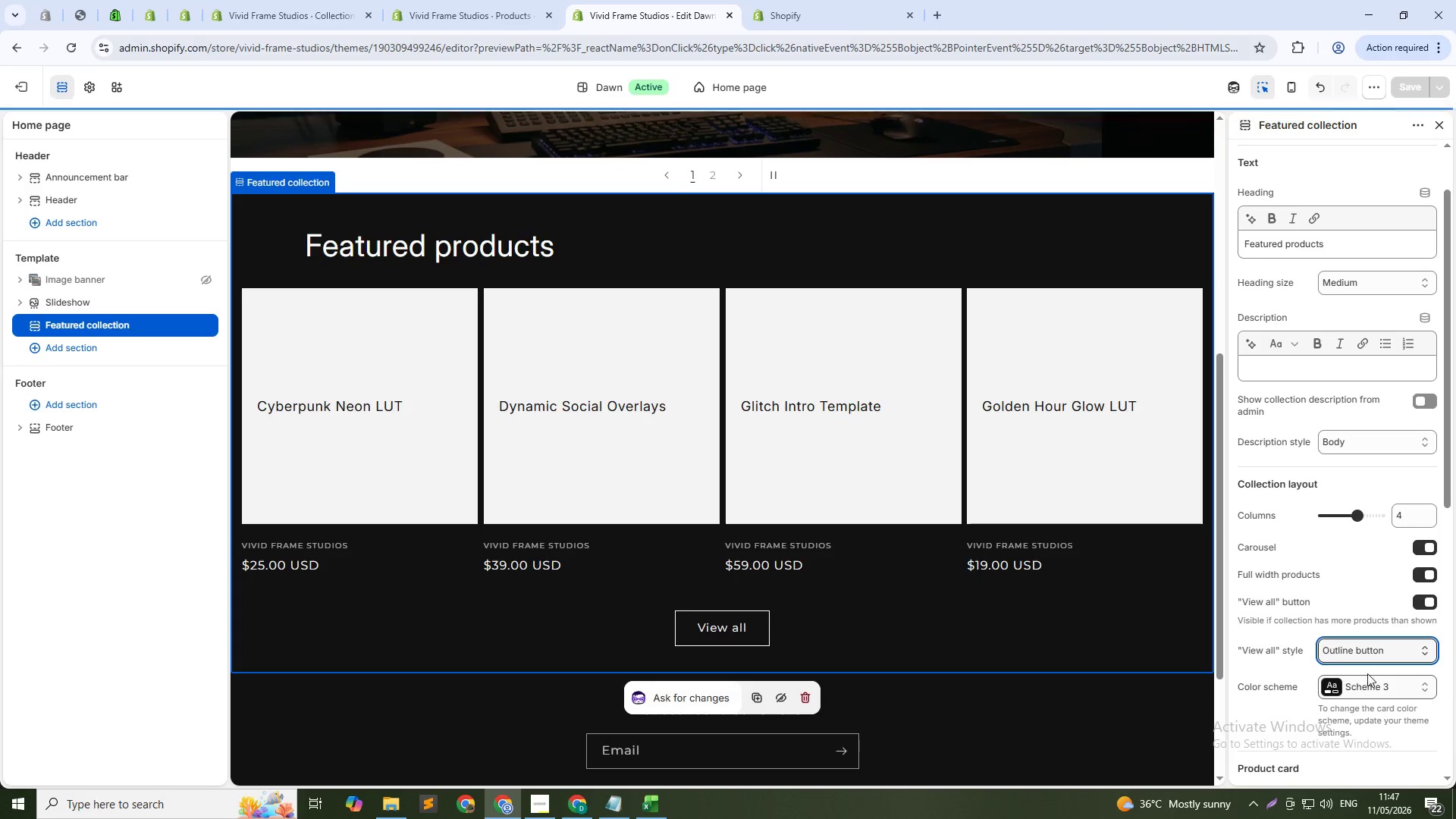 
left_click([1367, 659])
 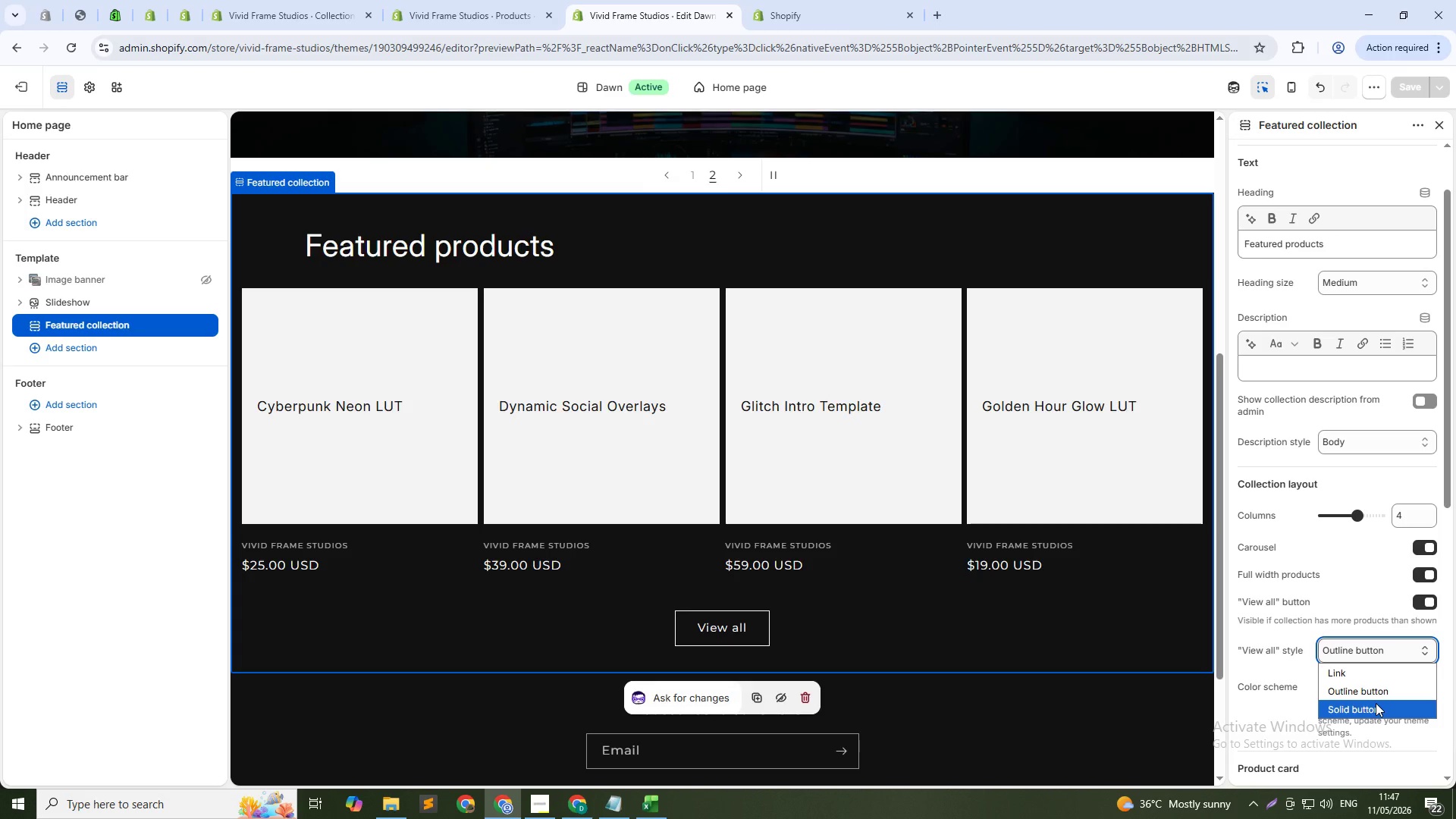 
left_click([1376, 703])
 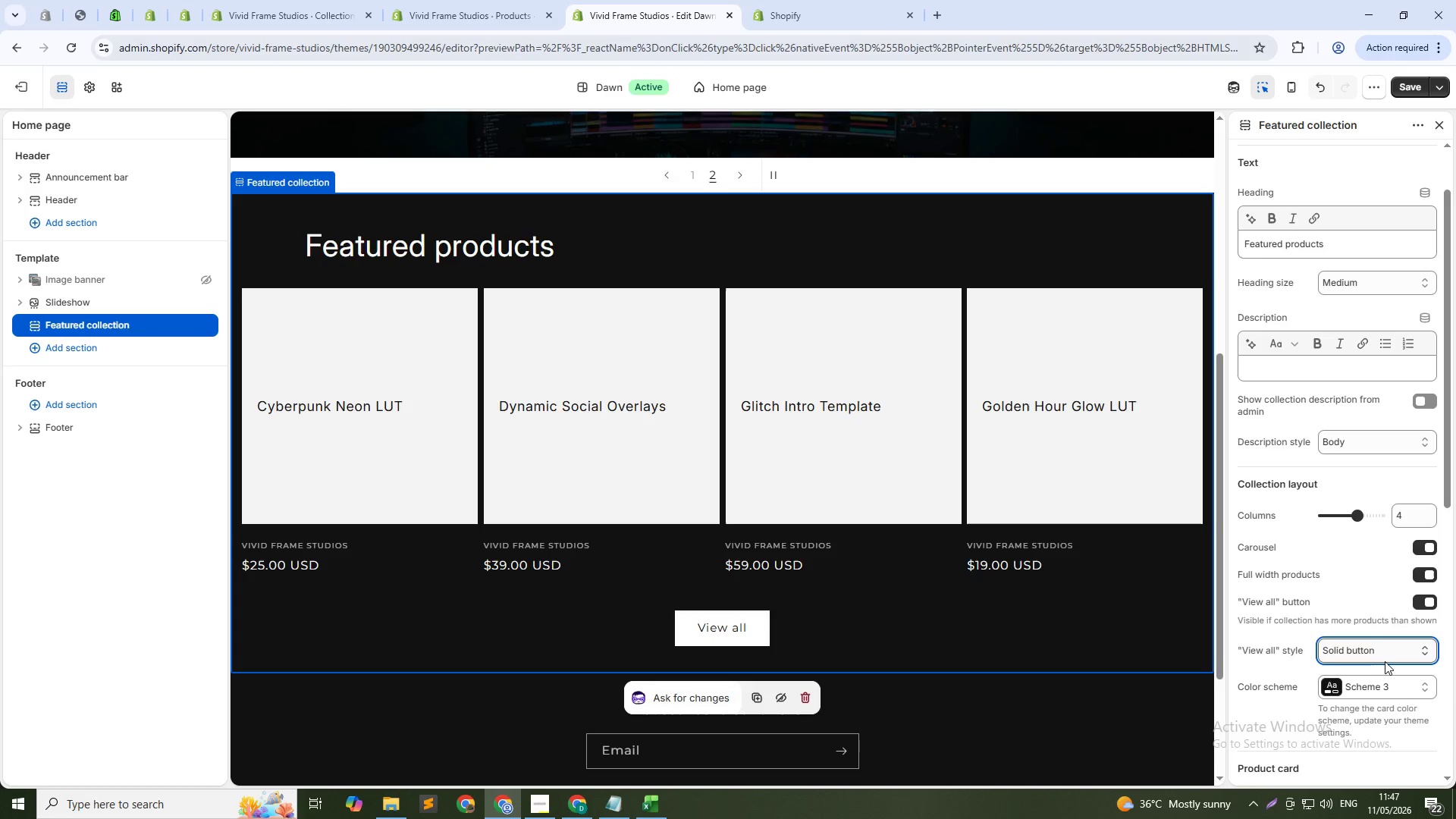 
left_click([1392, 689])
 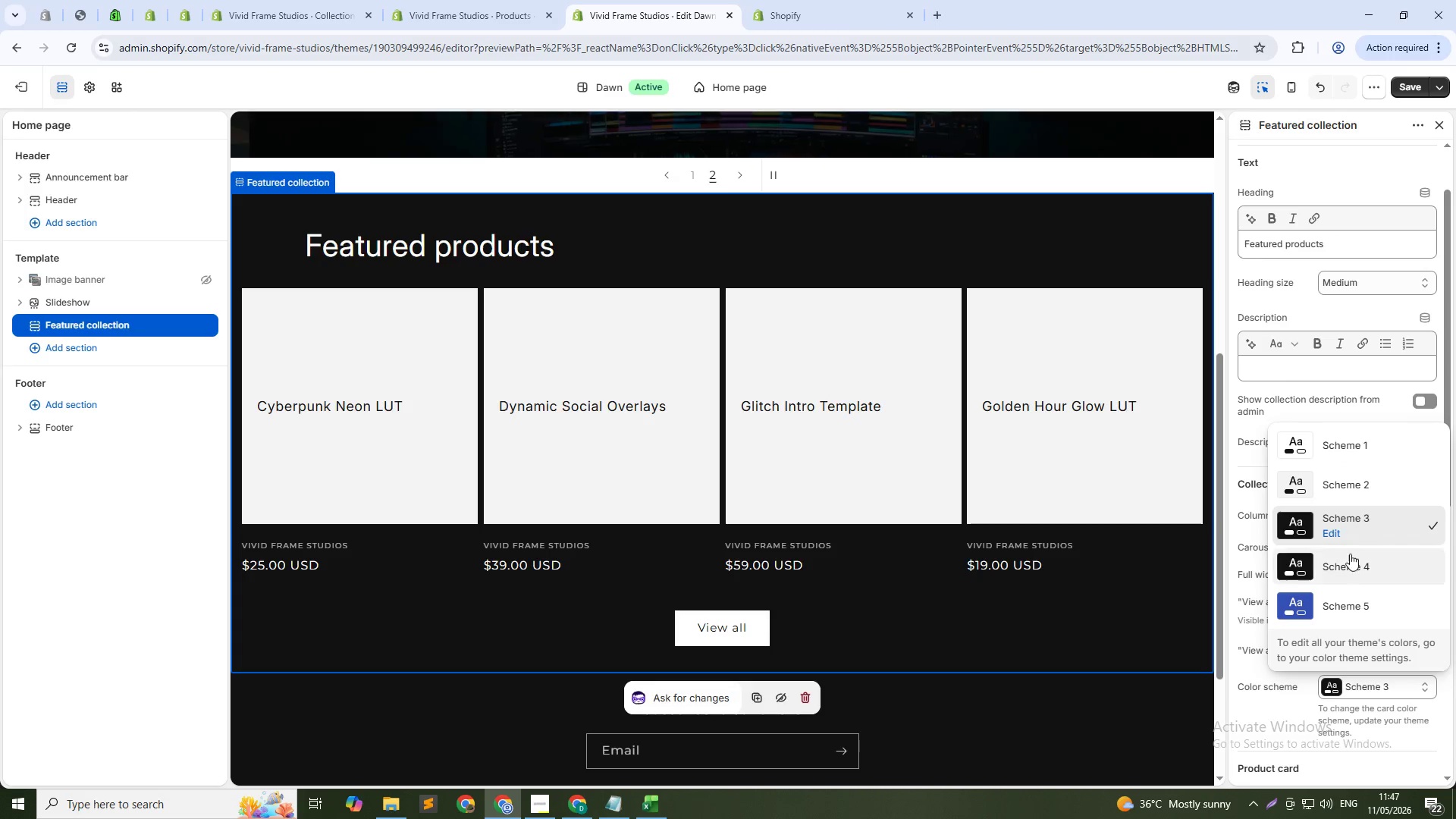 
left_click([1348, 596])
 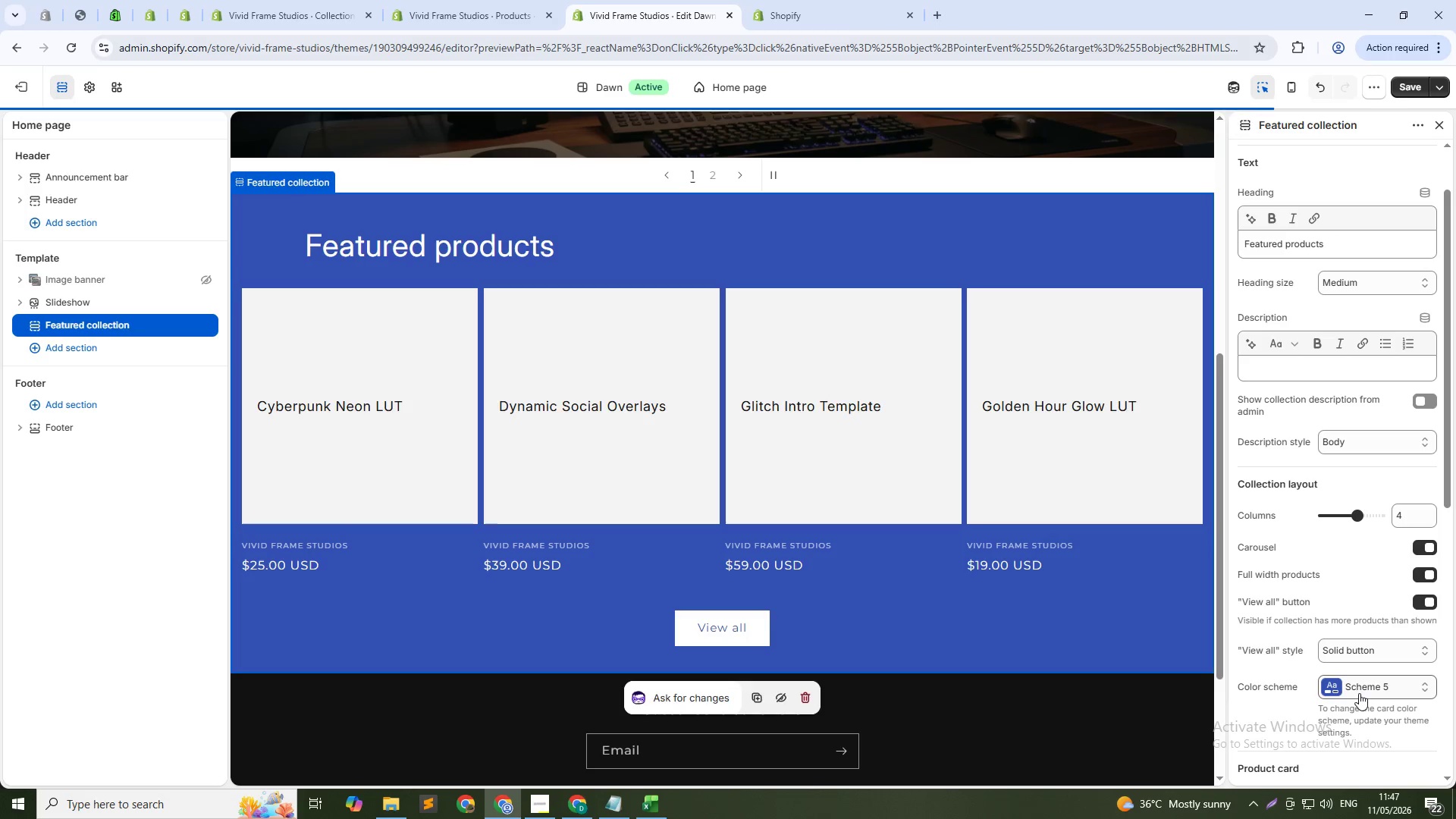 
left_click([1359, 693])
 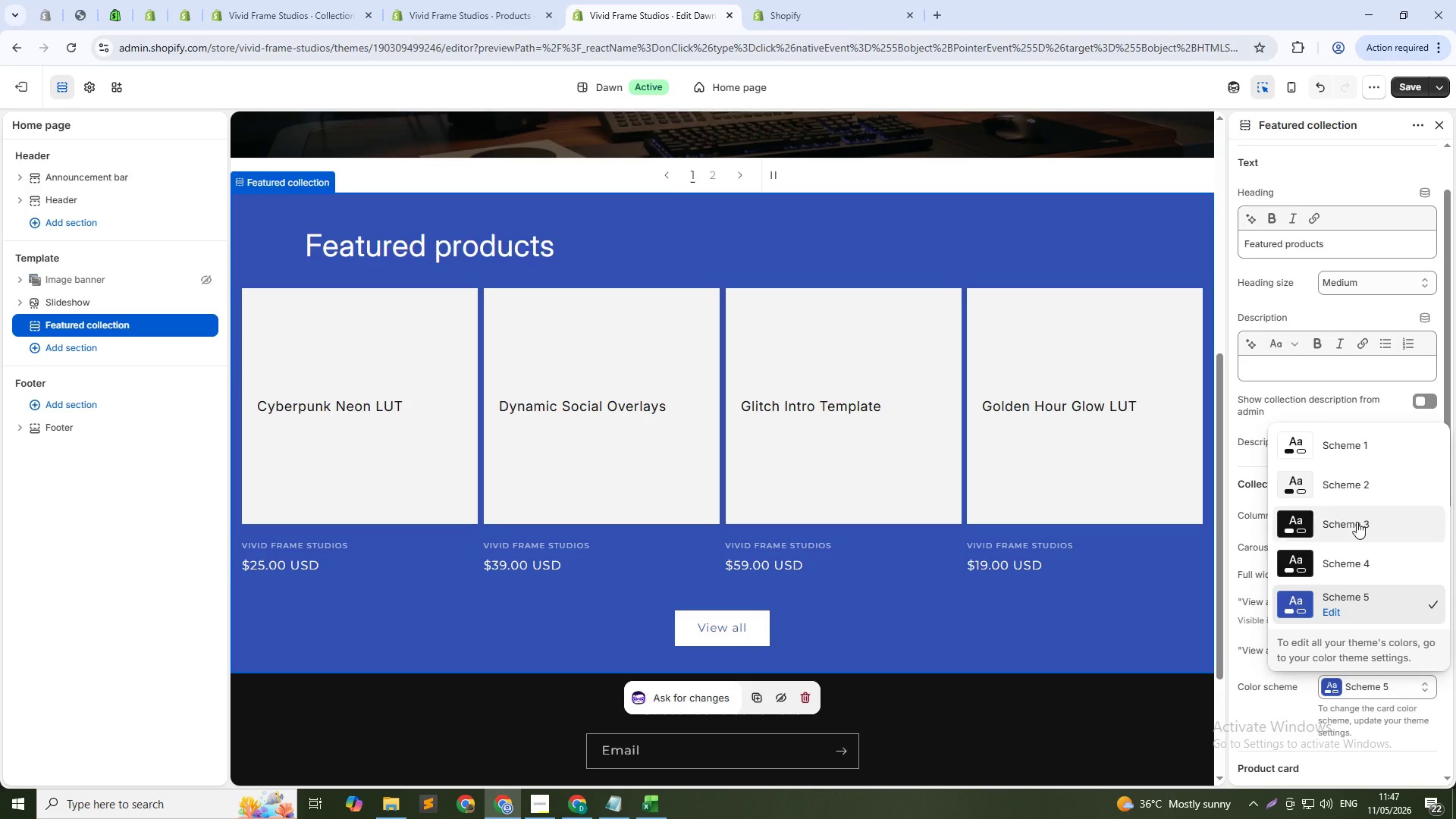 
left_click([1357, 526])
 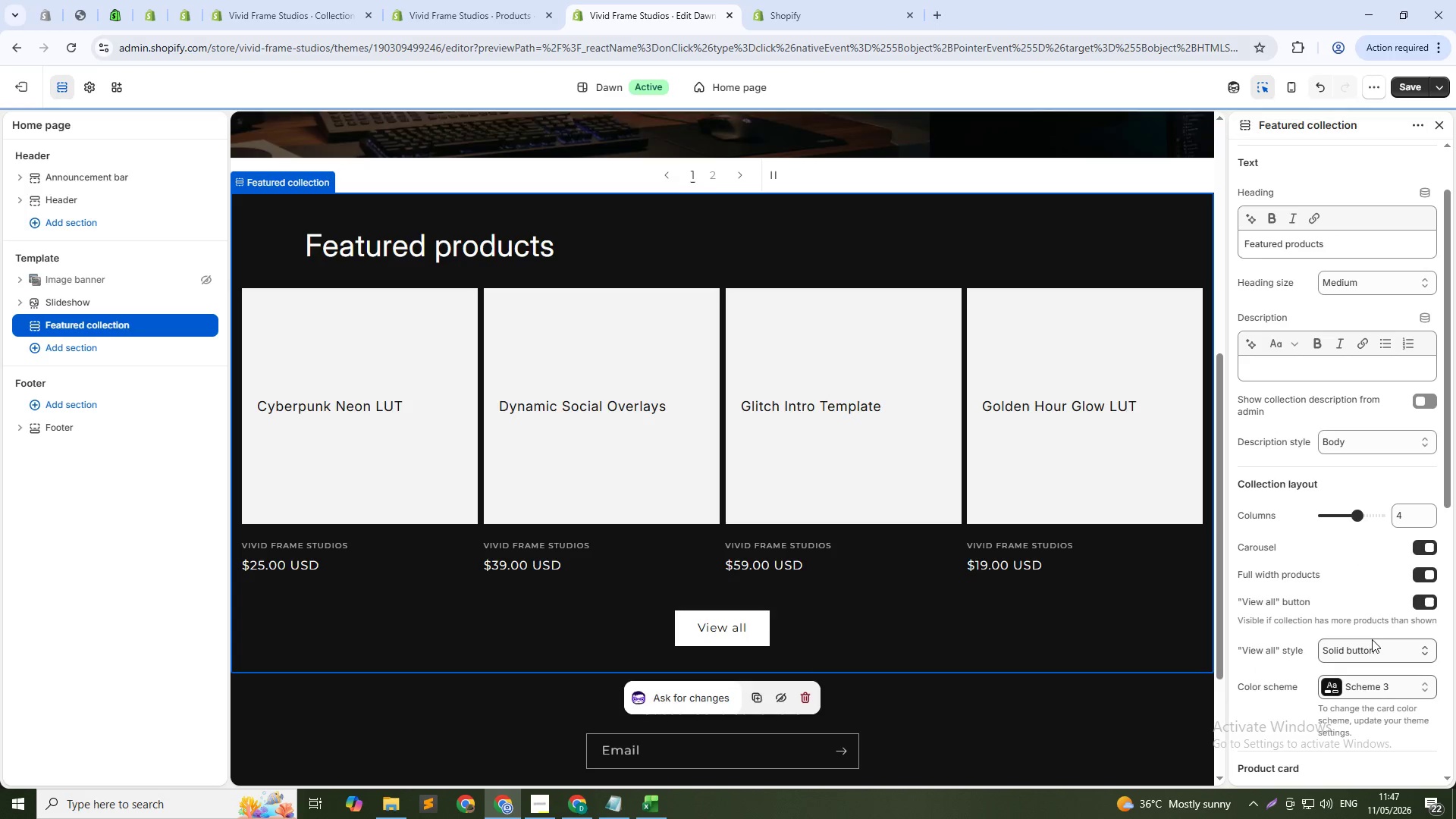 
left_click([1372, 639])
 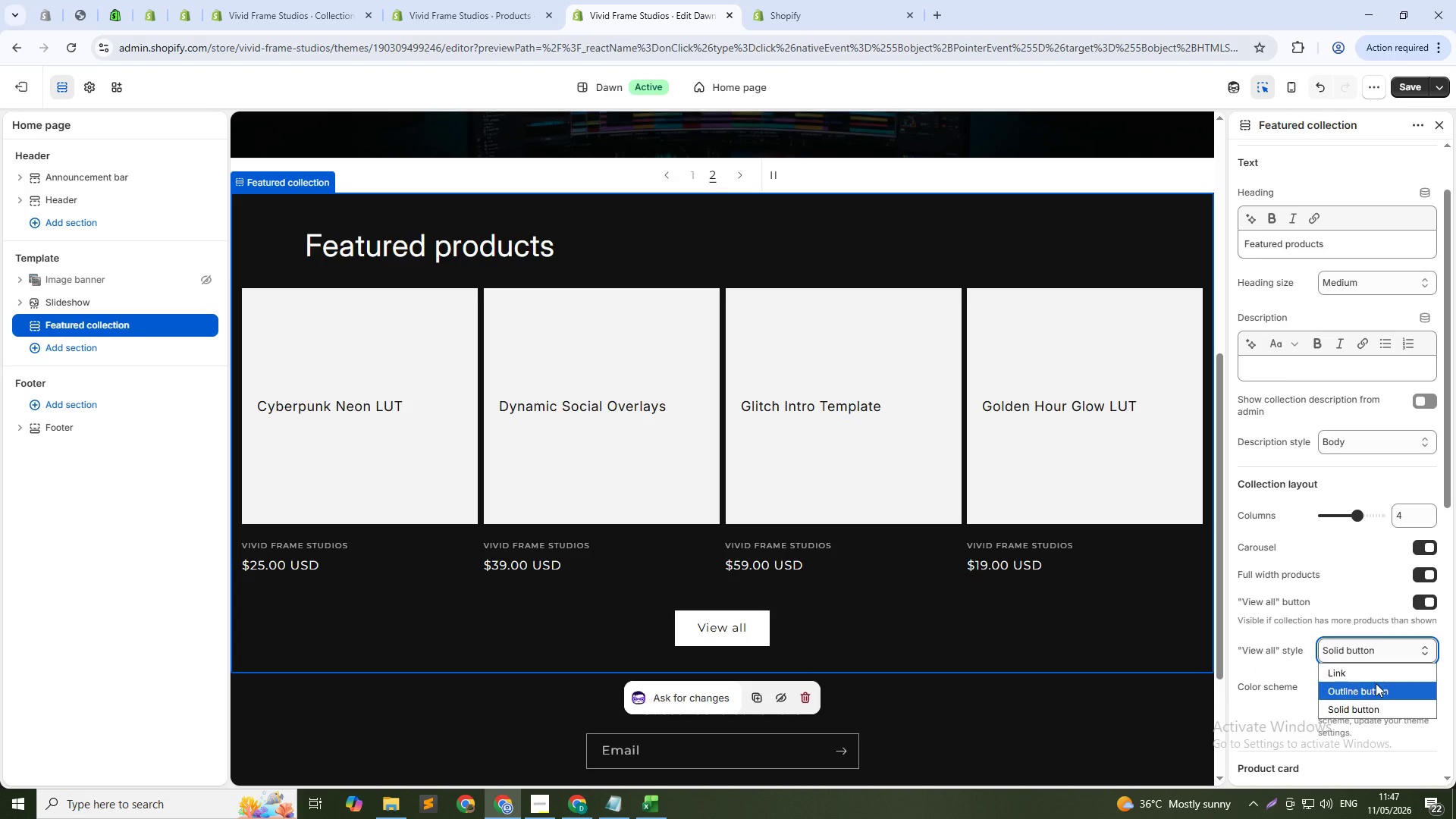 
left_click([1376, 683])
 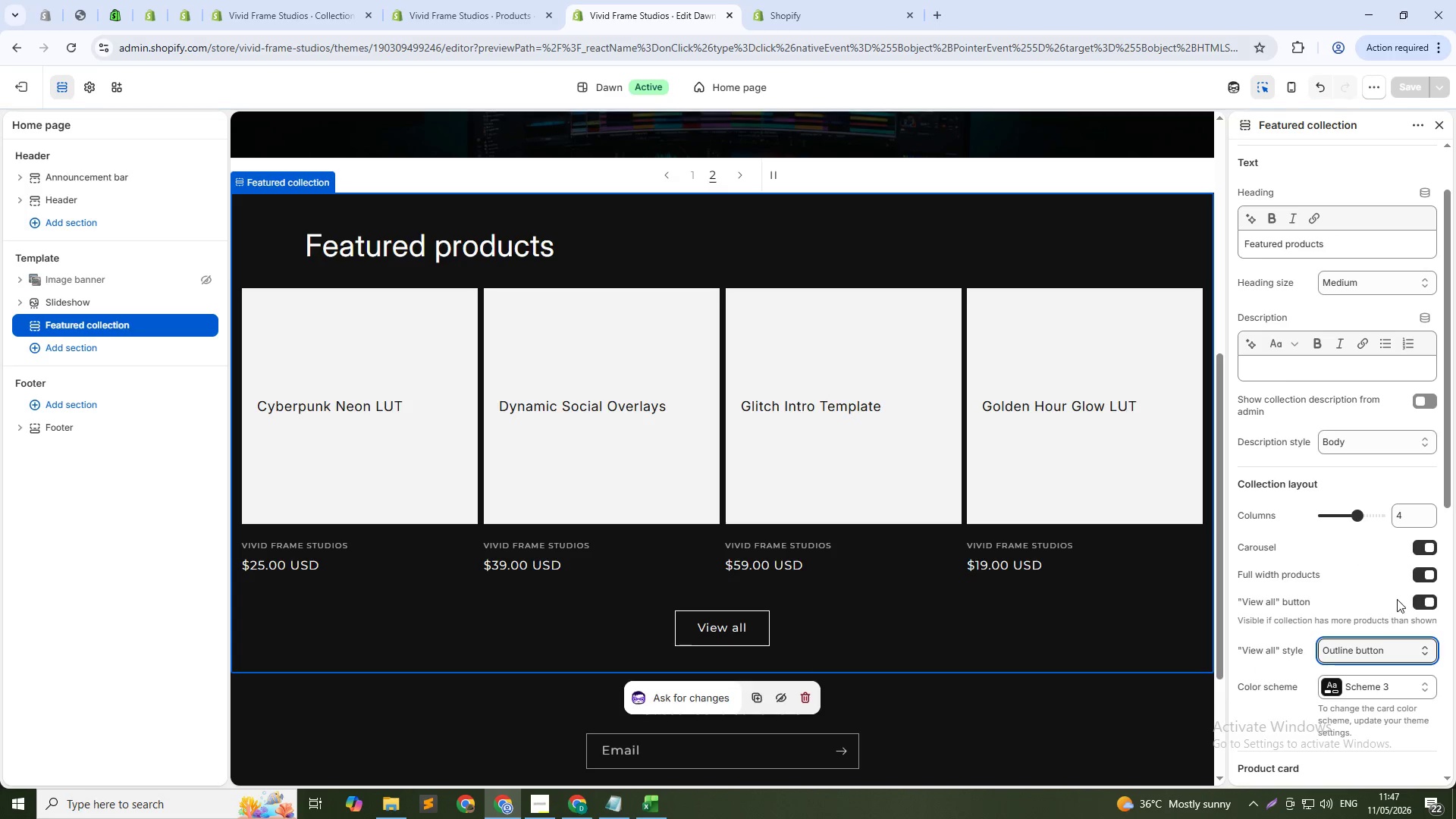 
scroll: coordinate [1397, 666], scroll_direction: down, amount: 9.0
 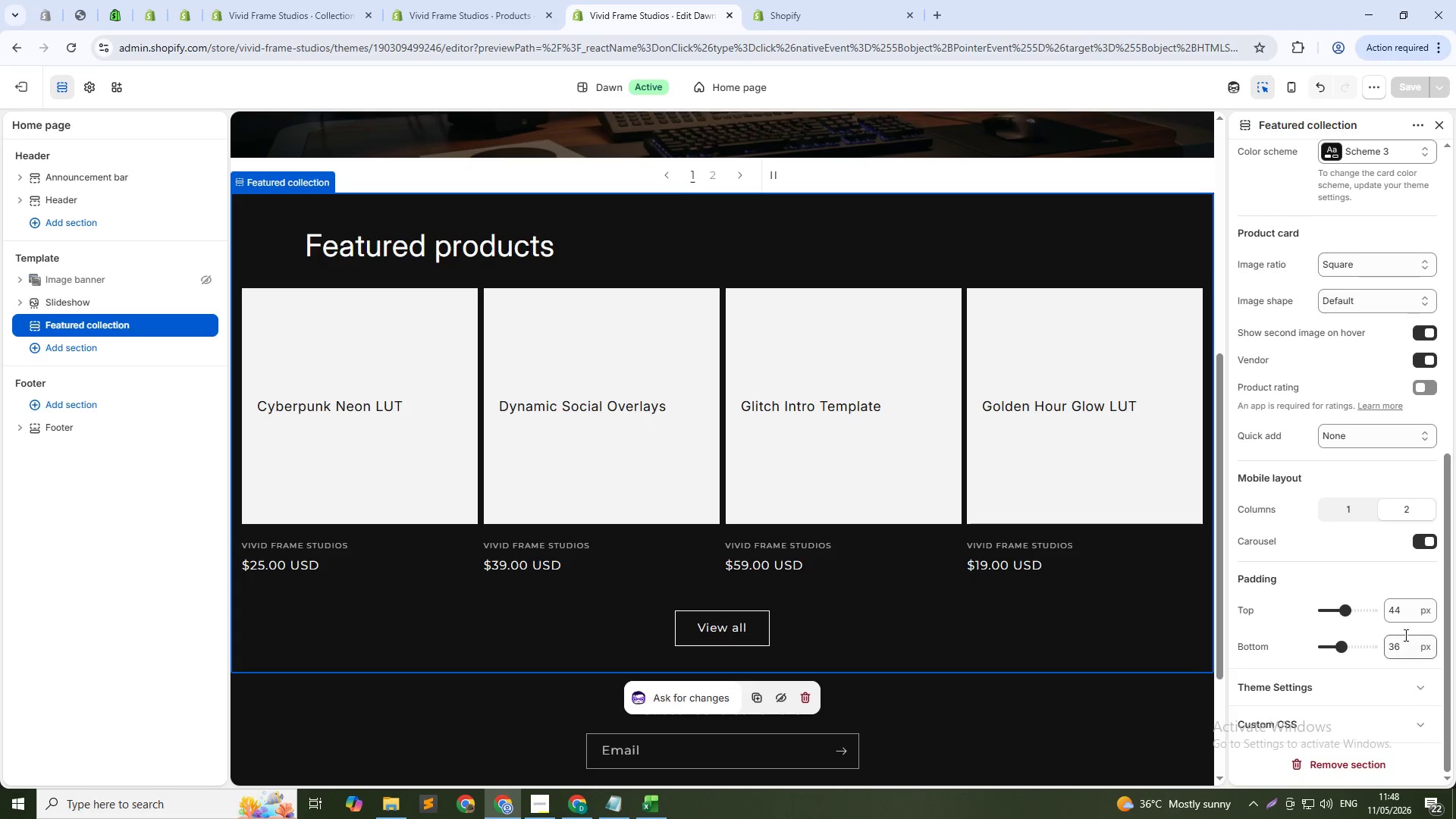 
left_click([1404, 635])
 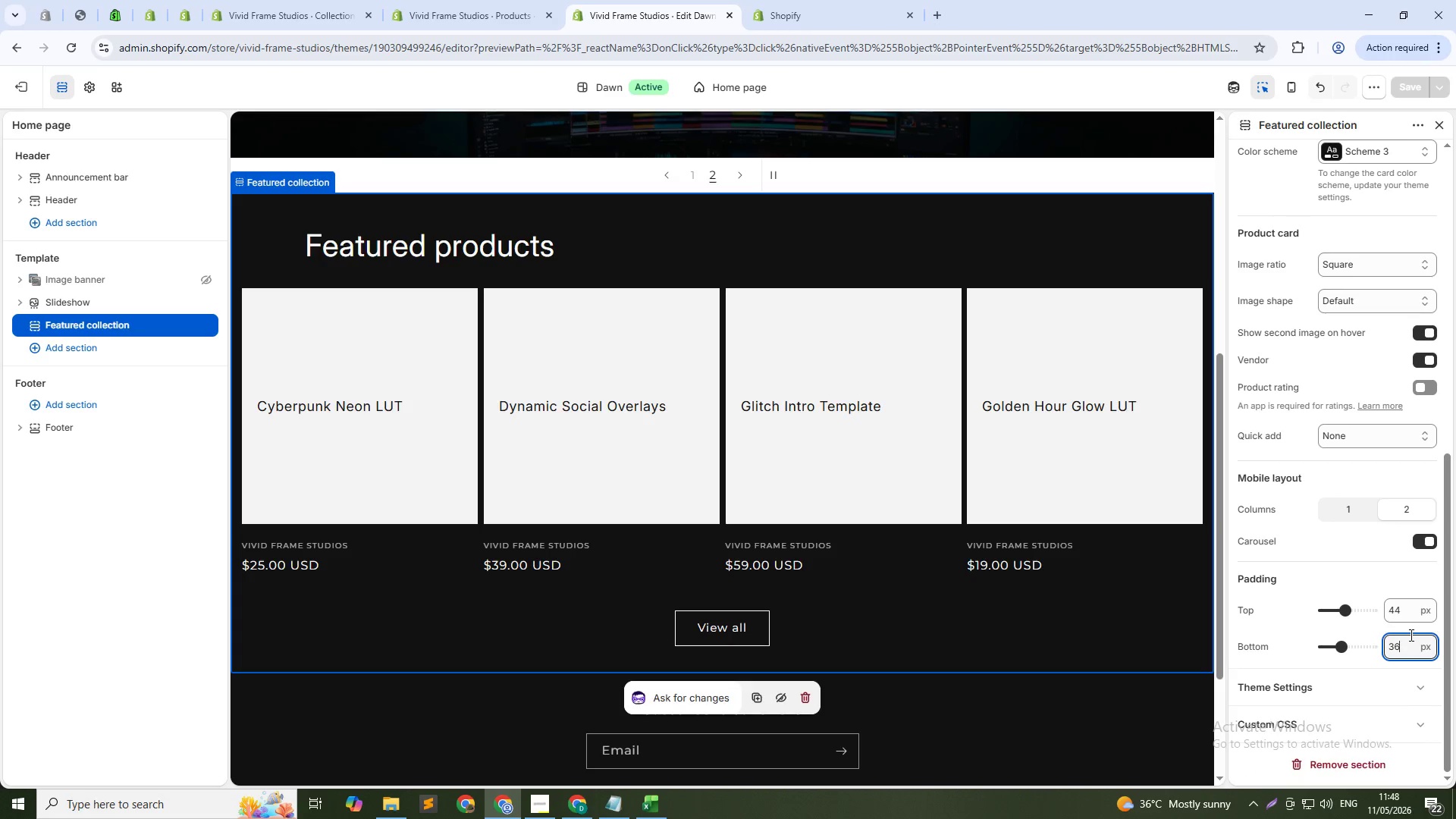 
key(ArrowUp)
 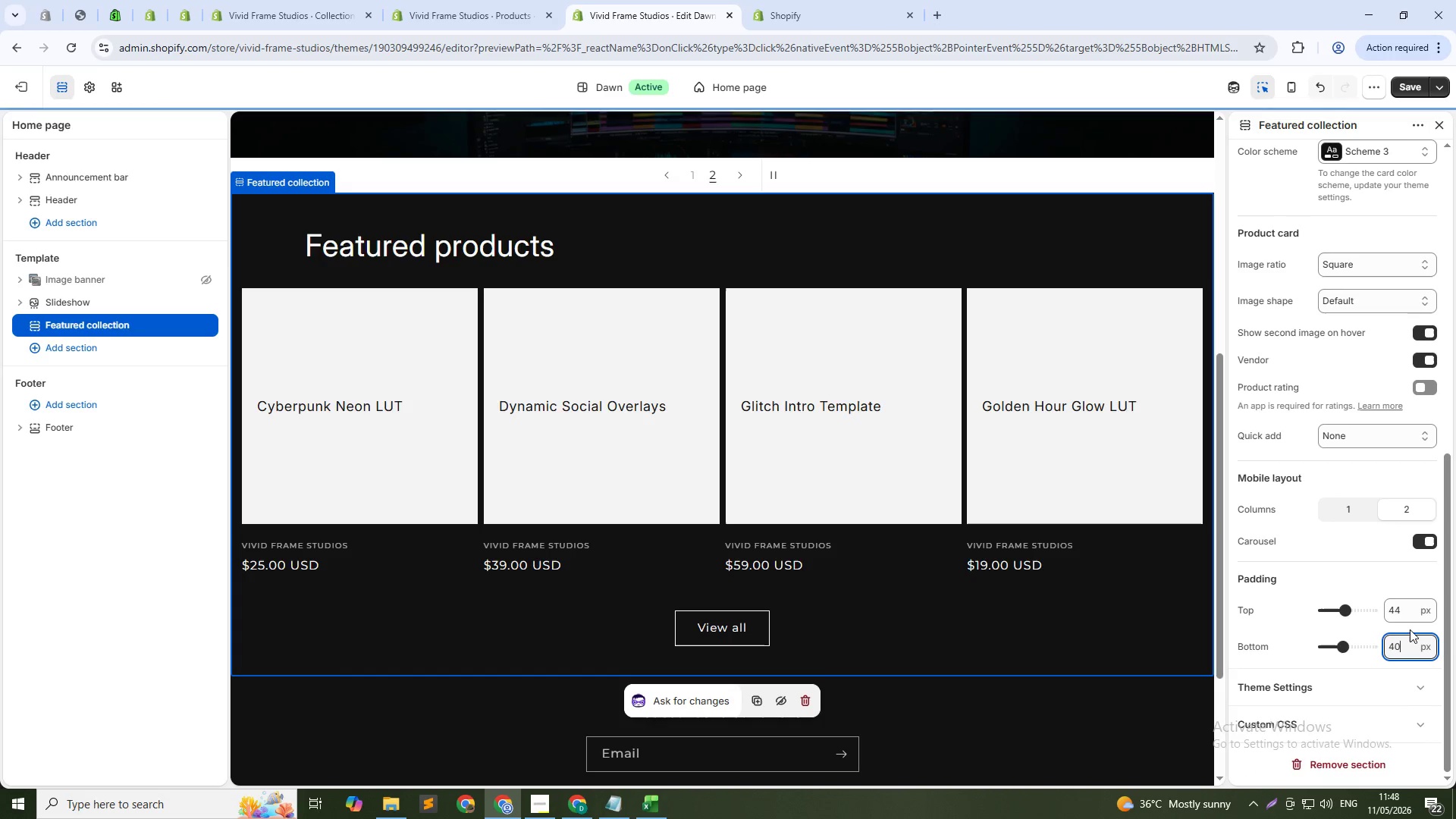 
left_click([1410, 610])
 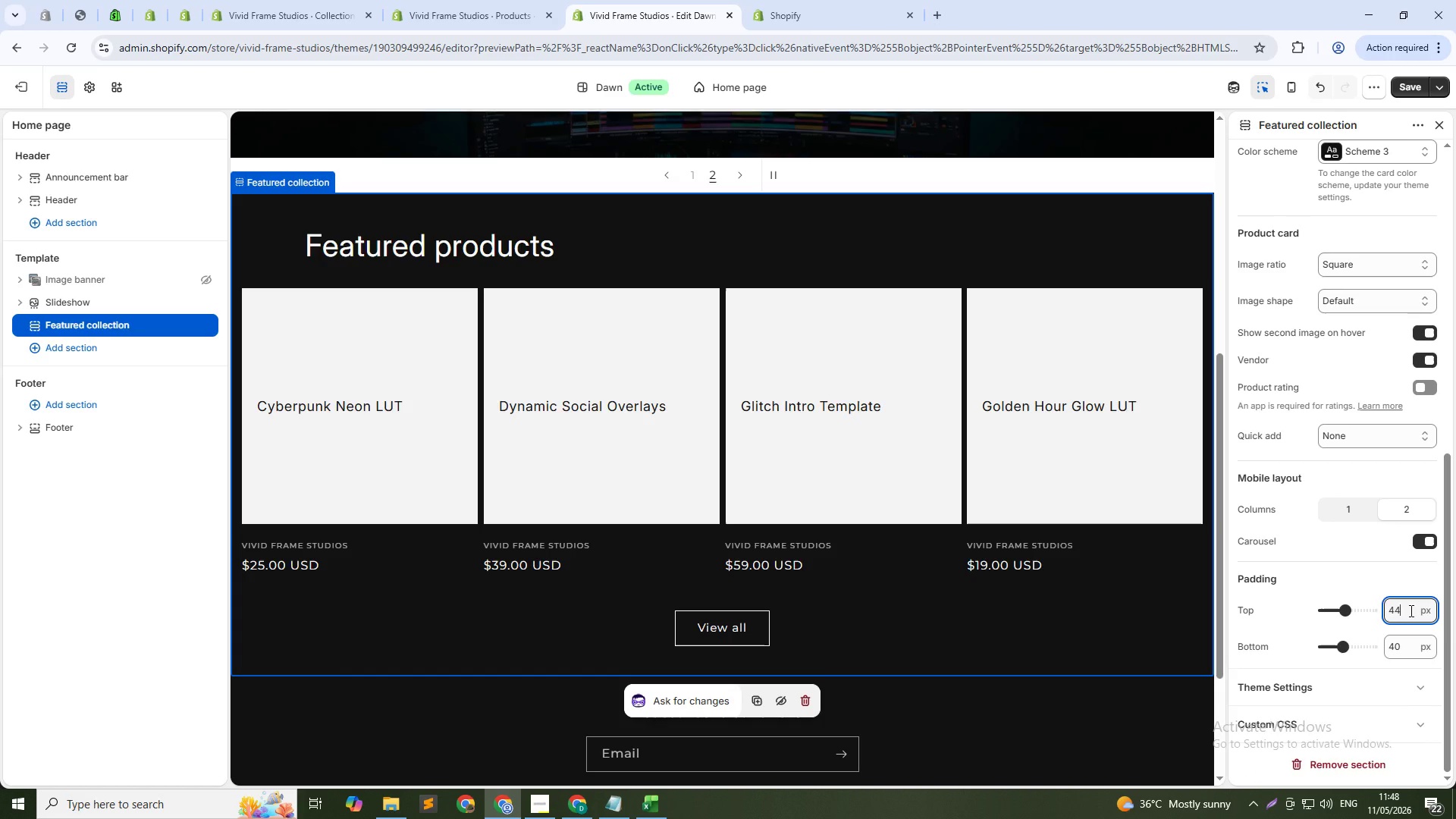 
key(ArrowDown)
 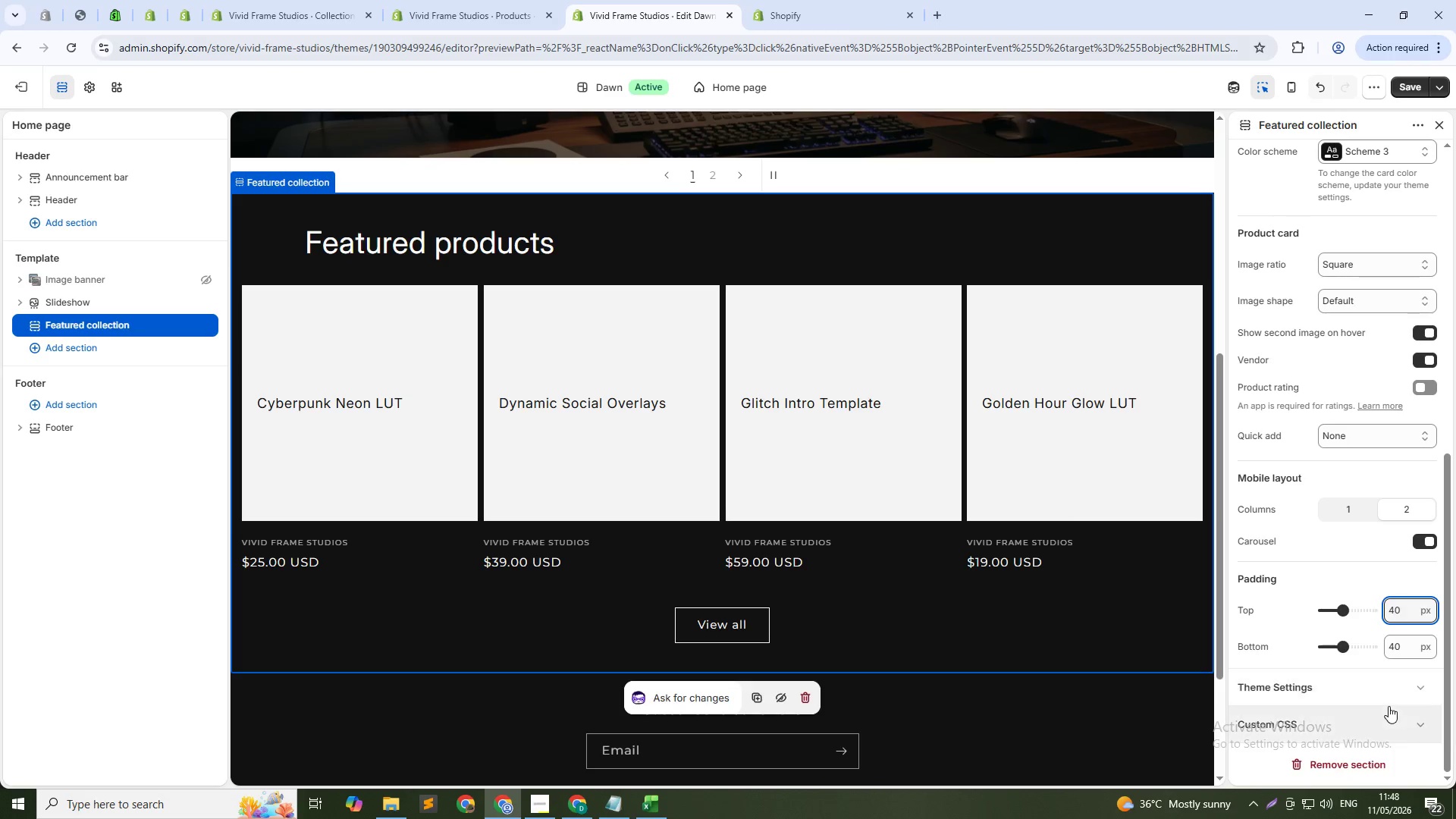 
scroll: coordinate [1379, 691], scroll_direction: down, amount: 5.0
 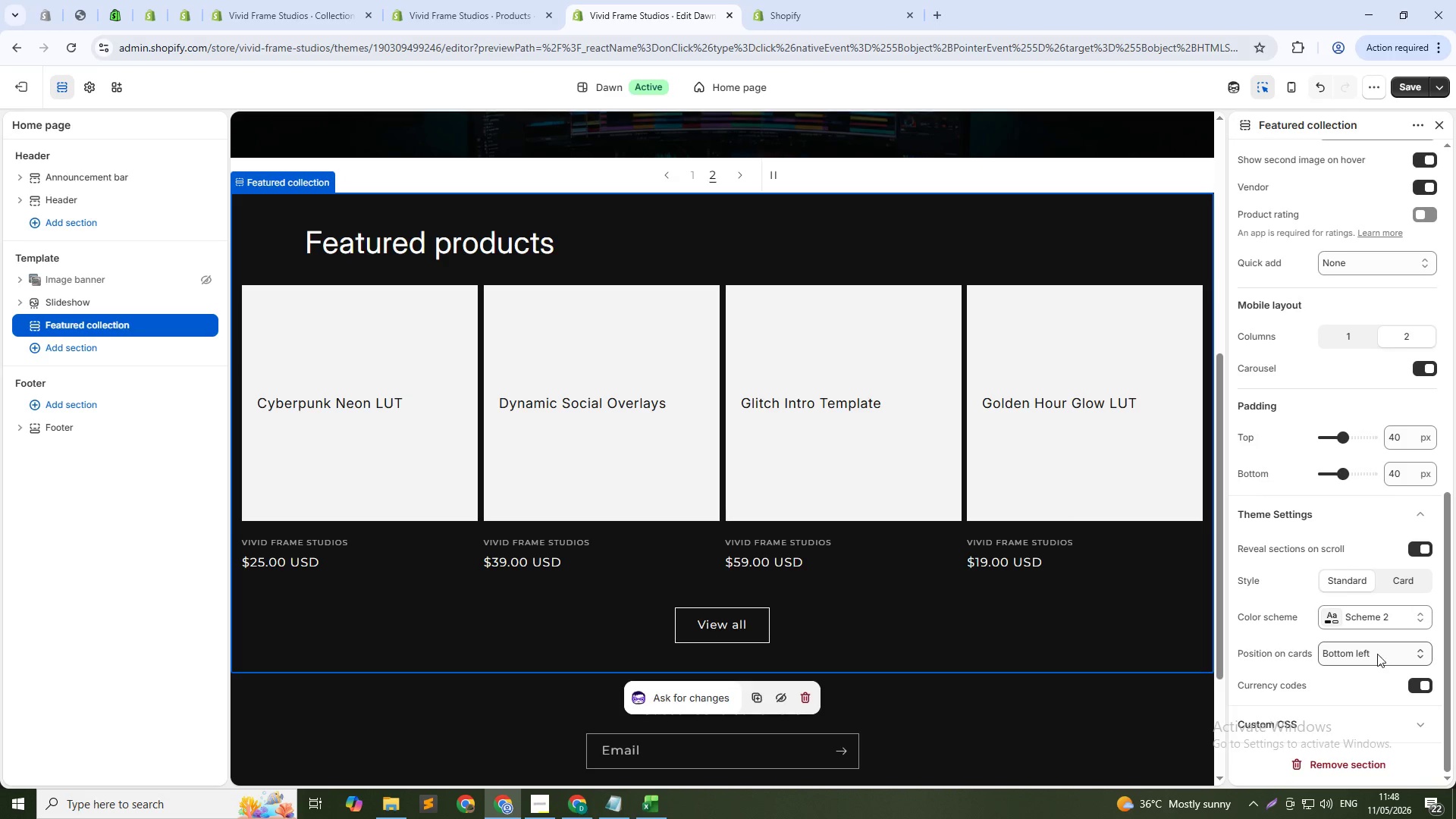 
wait(5.36)
 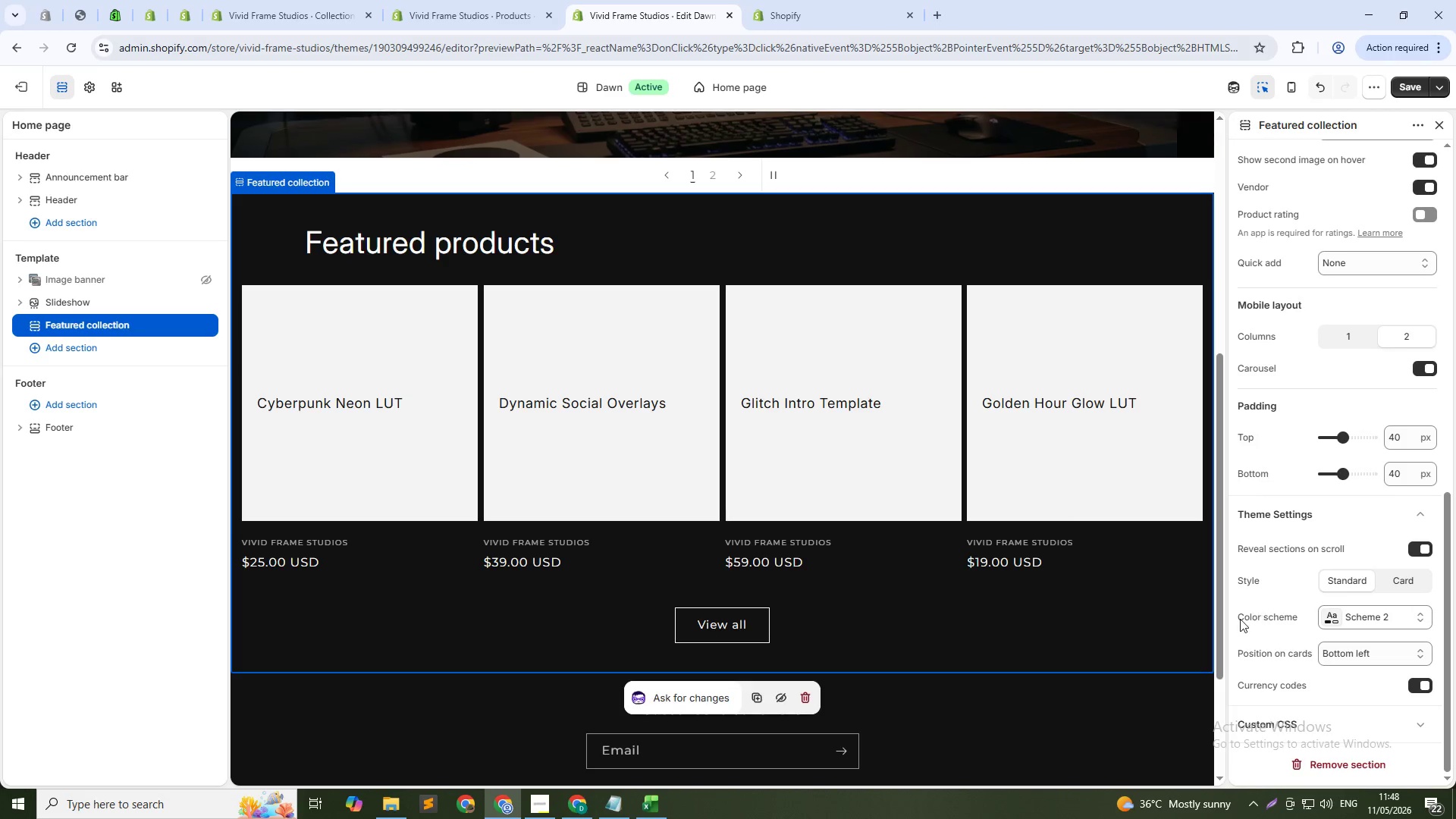 
left_click([1407, 86])
 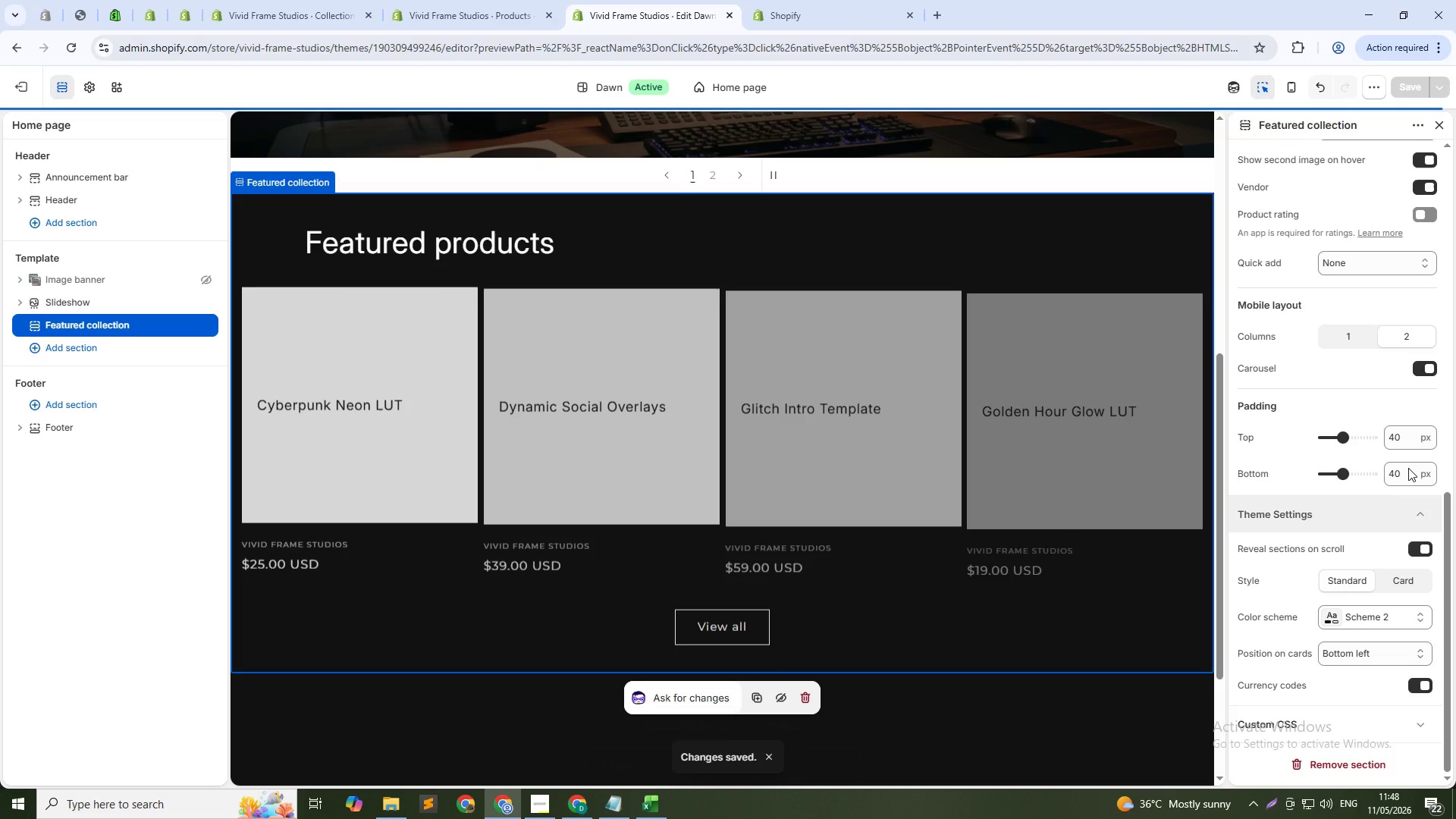 
left_click([1368, 645])
 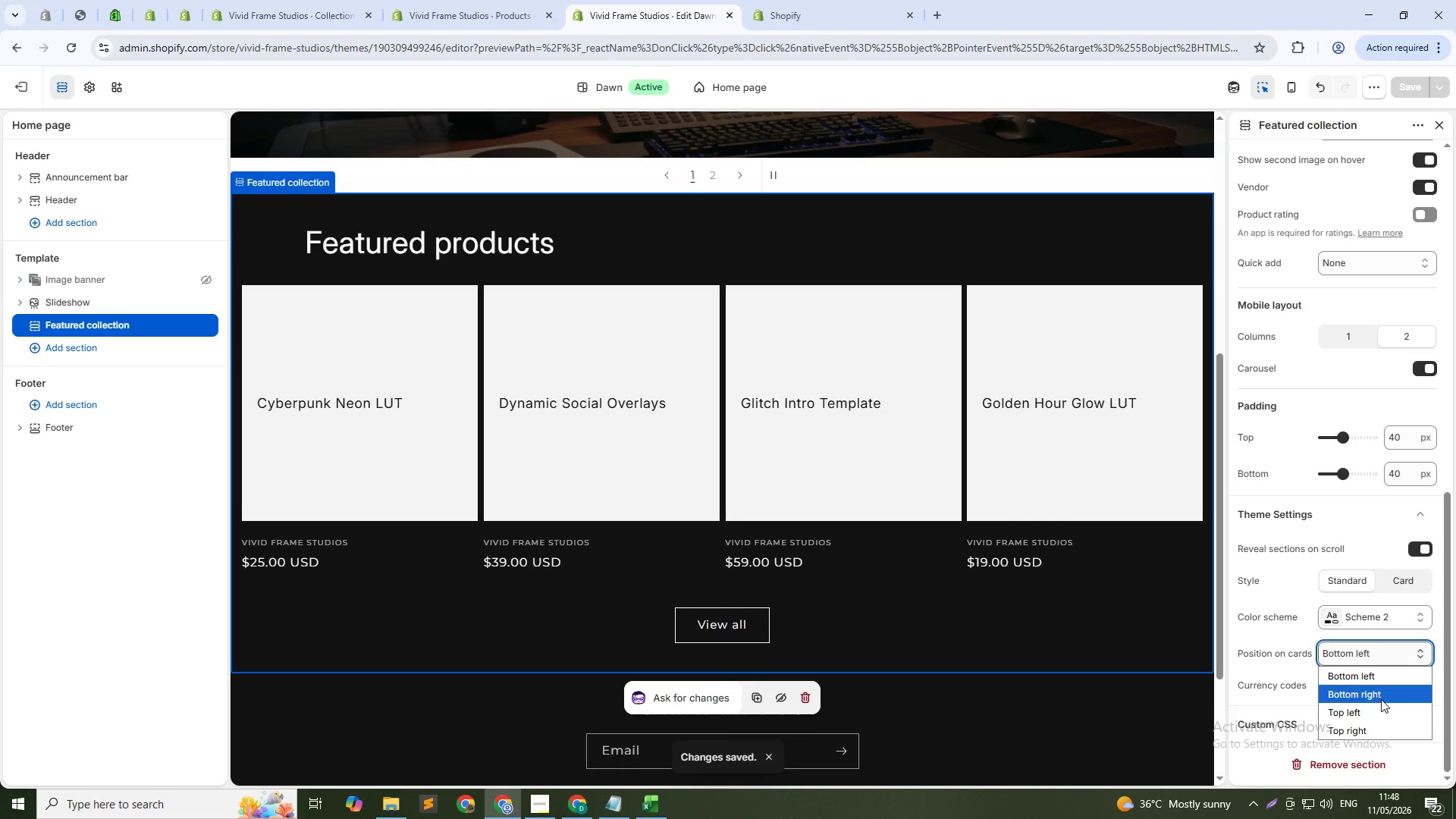 
left_click([1381, 699])
 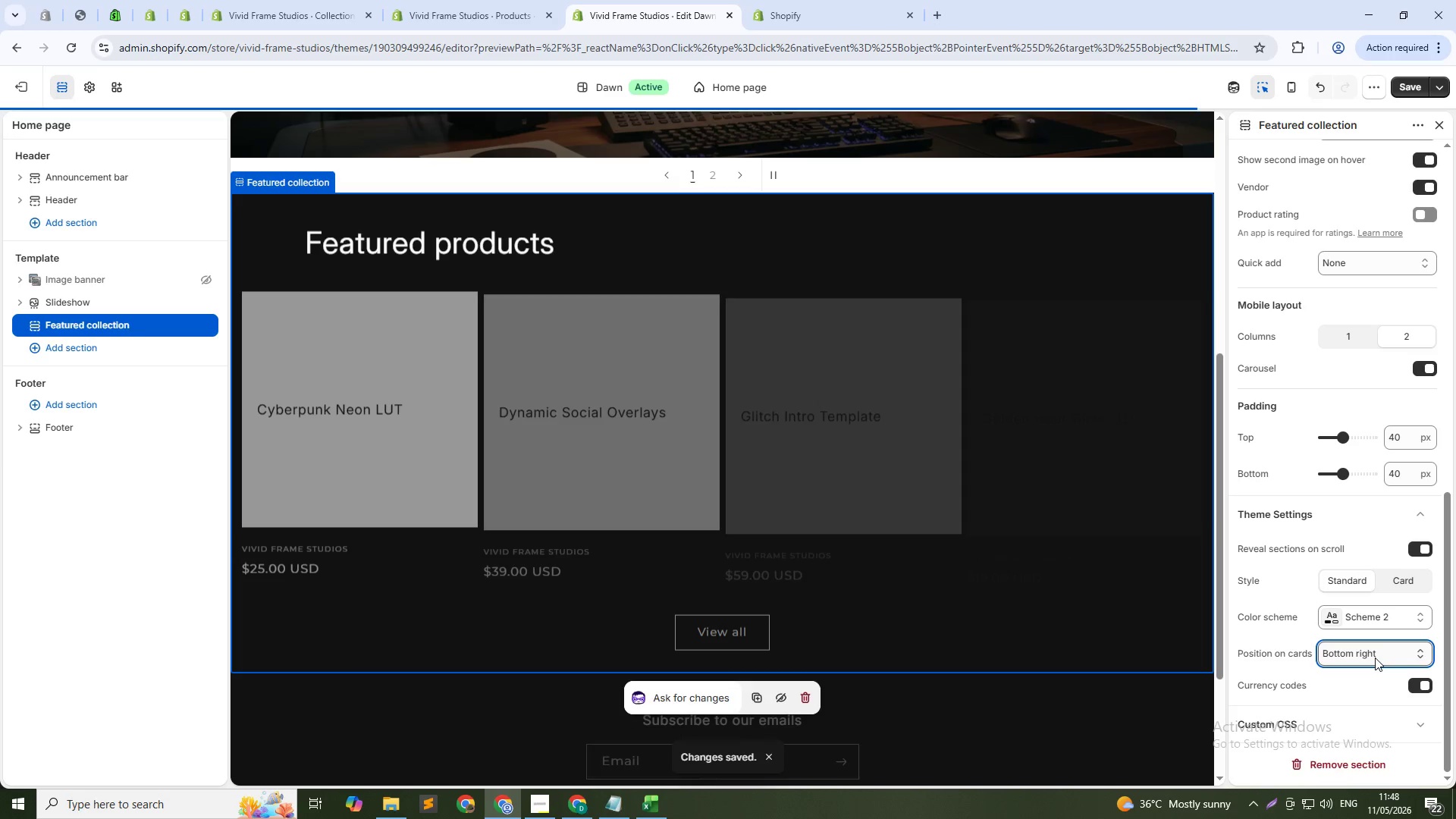 
left_click([1375, 657])
 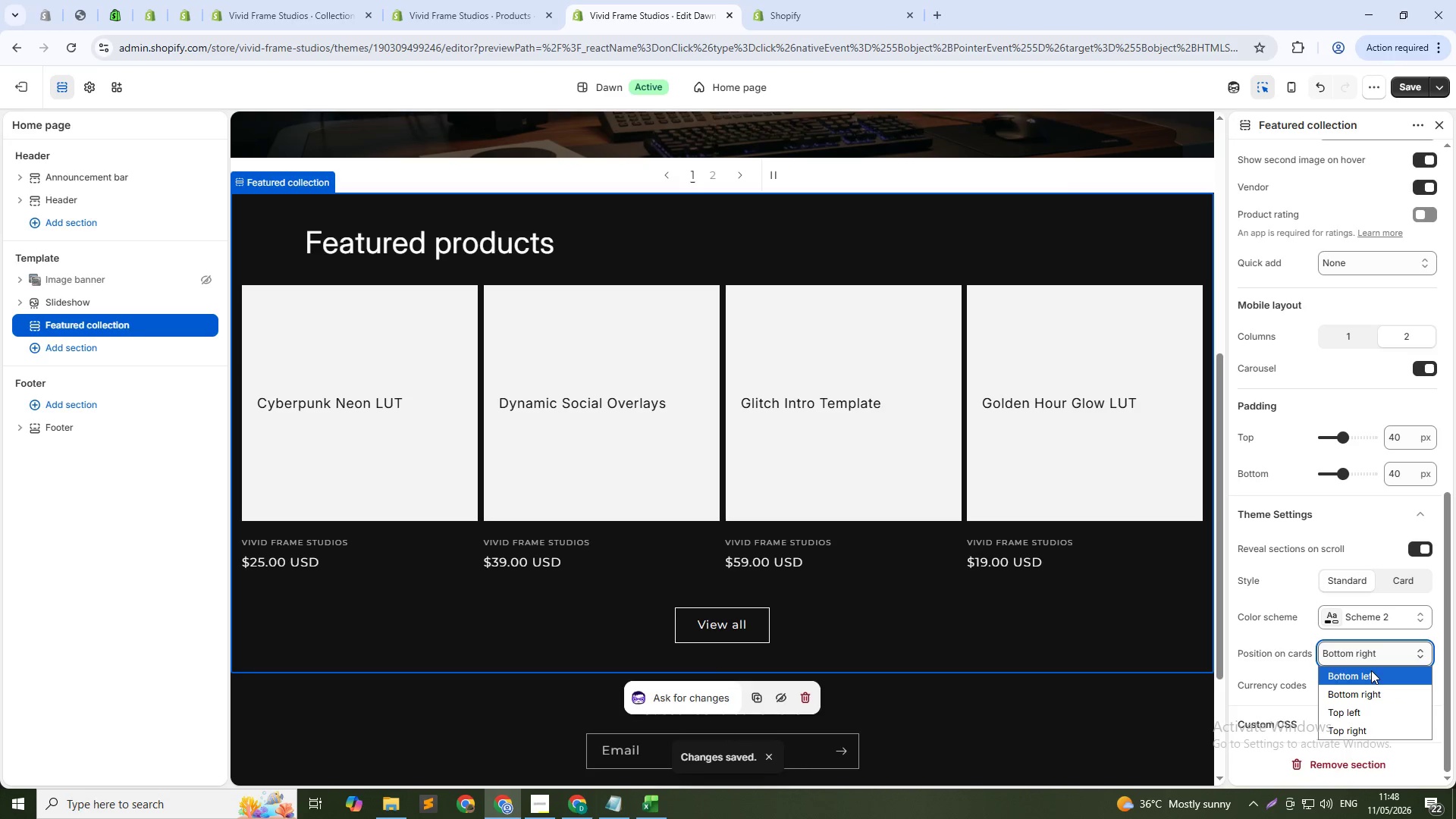 
left_click([1371, 670])
 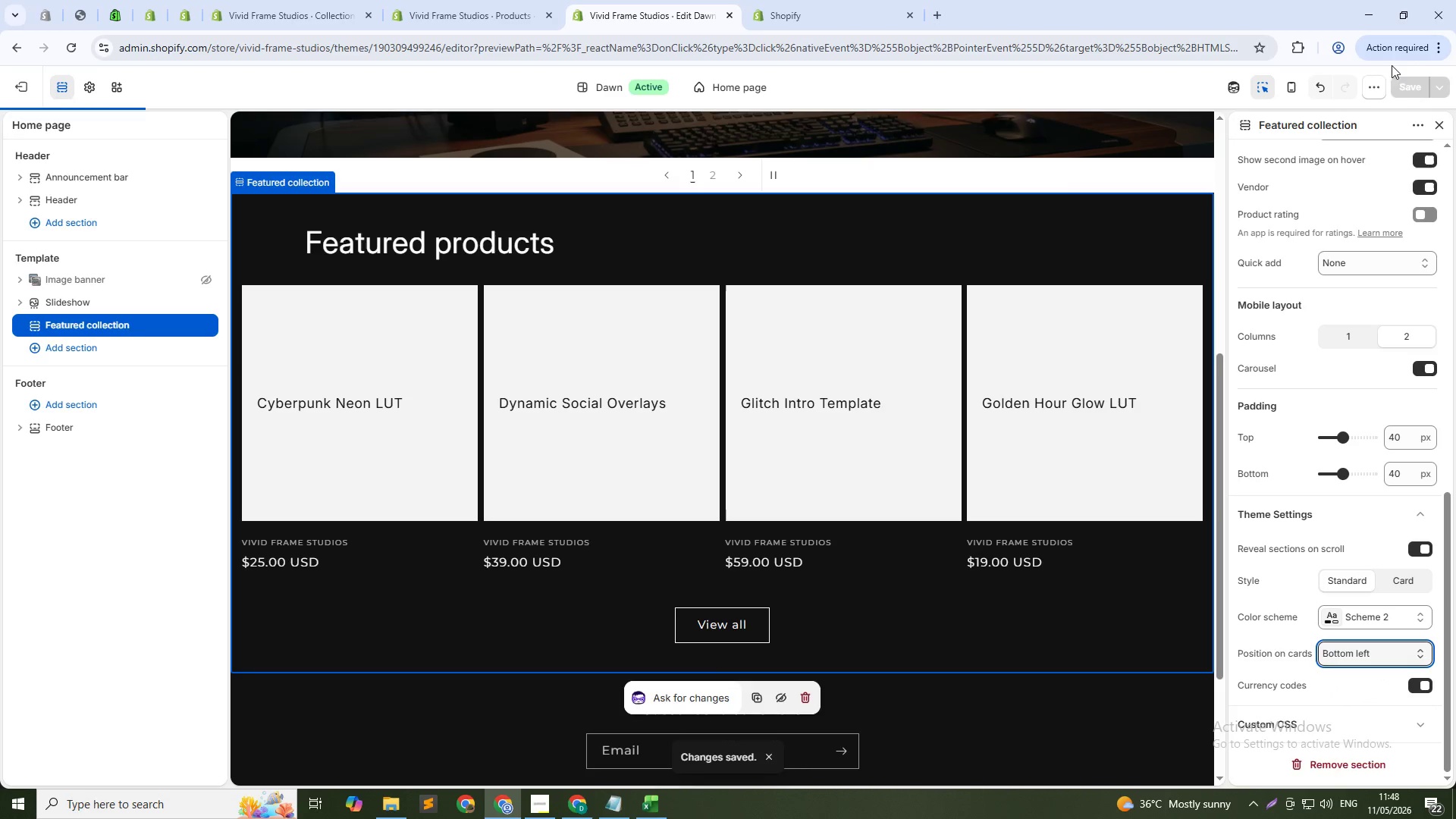 
mouse_move([1369, 84])
 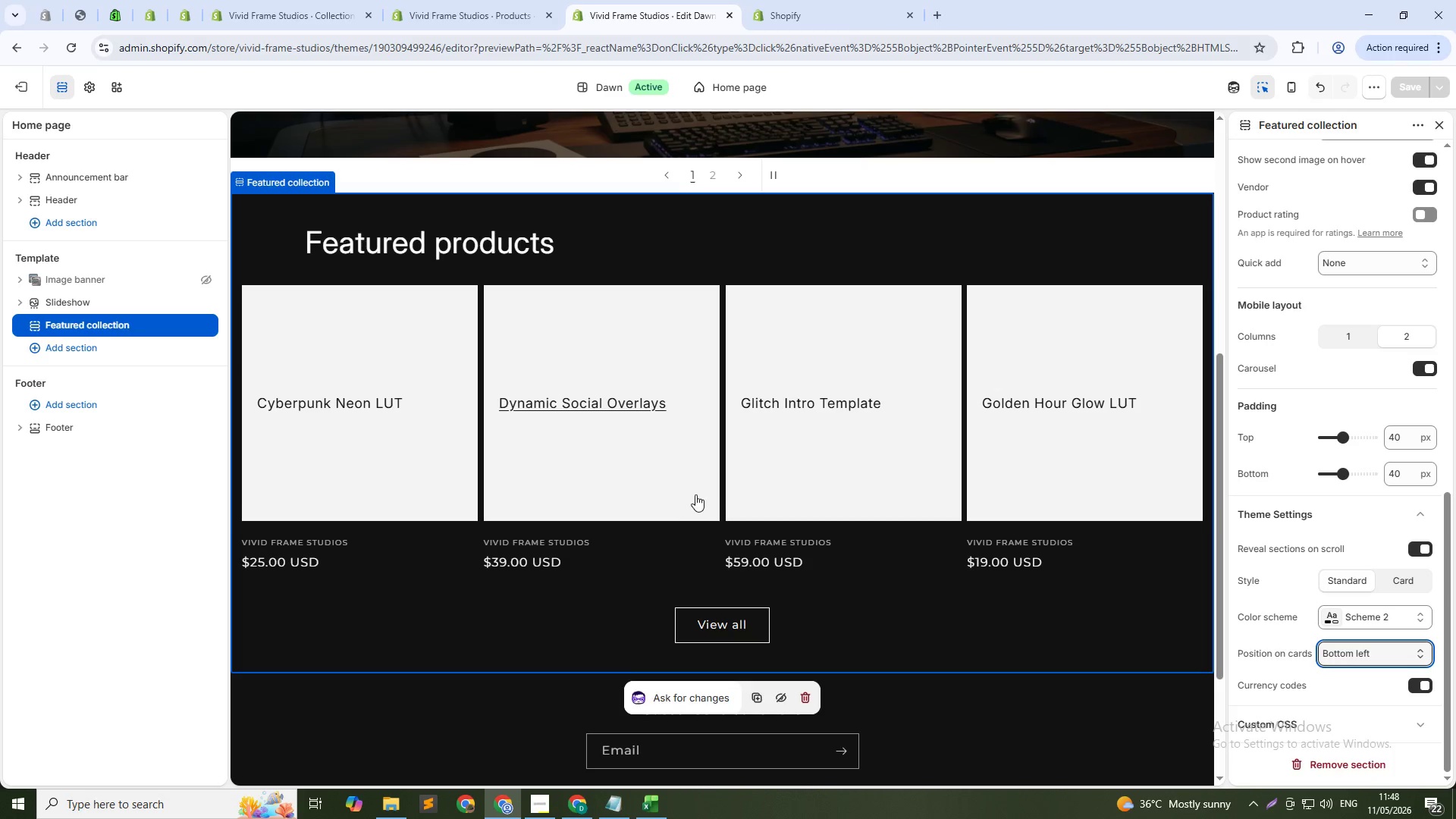 
scroll: coordinate [695, 494], scroll_direction: down, amount: 5.0
 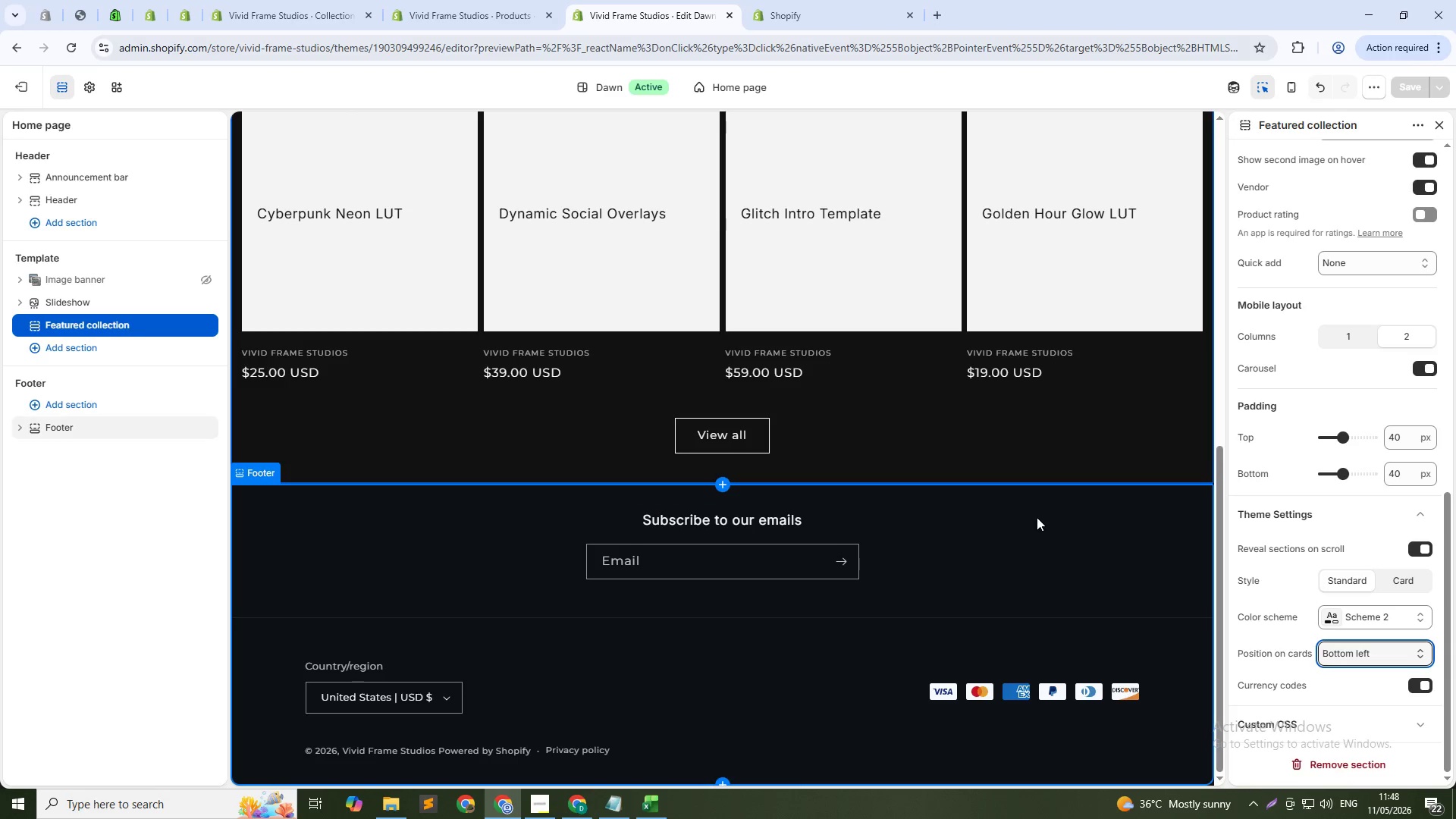 
scroll: coordinate [1040, 536], scroll_direction: up, amount: 4.0
 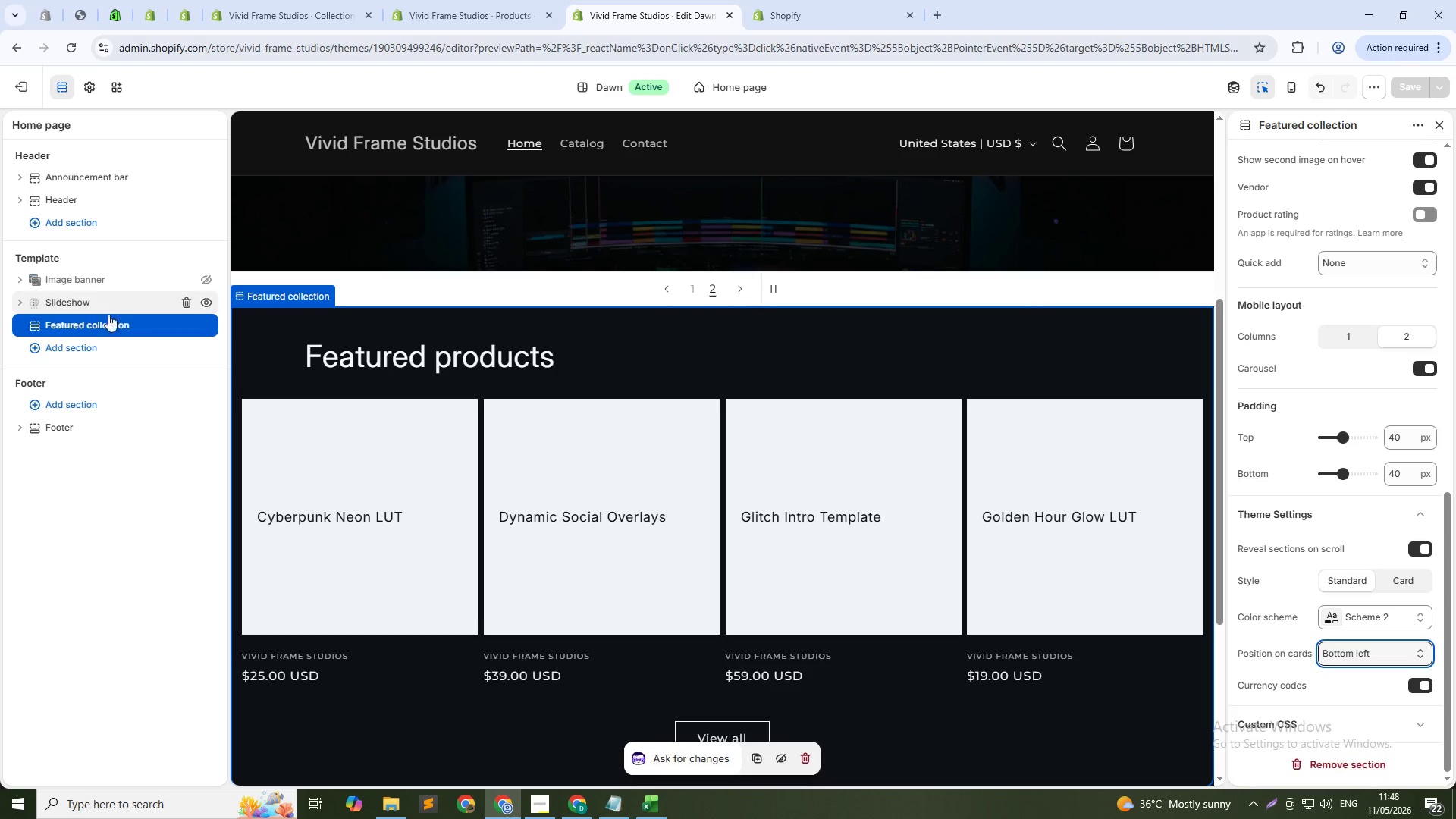 
left_click([85, 326])
 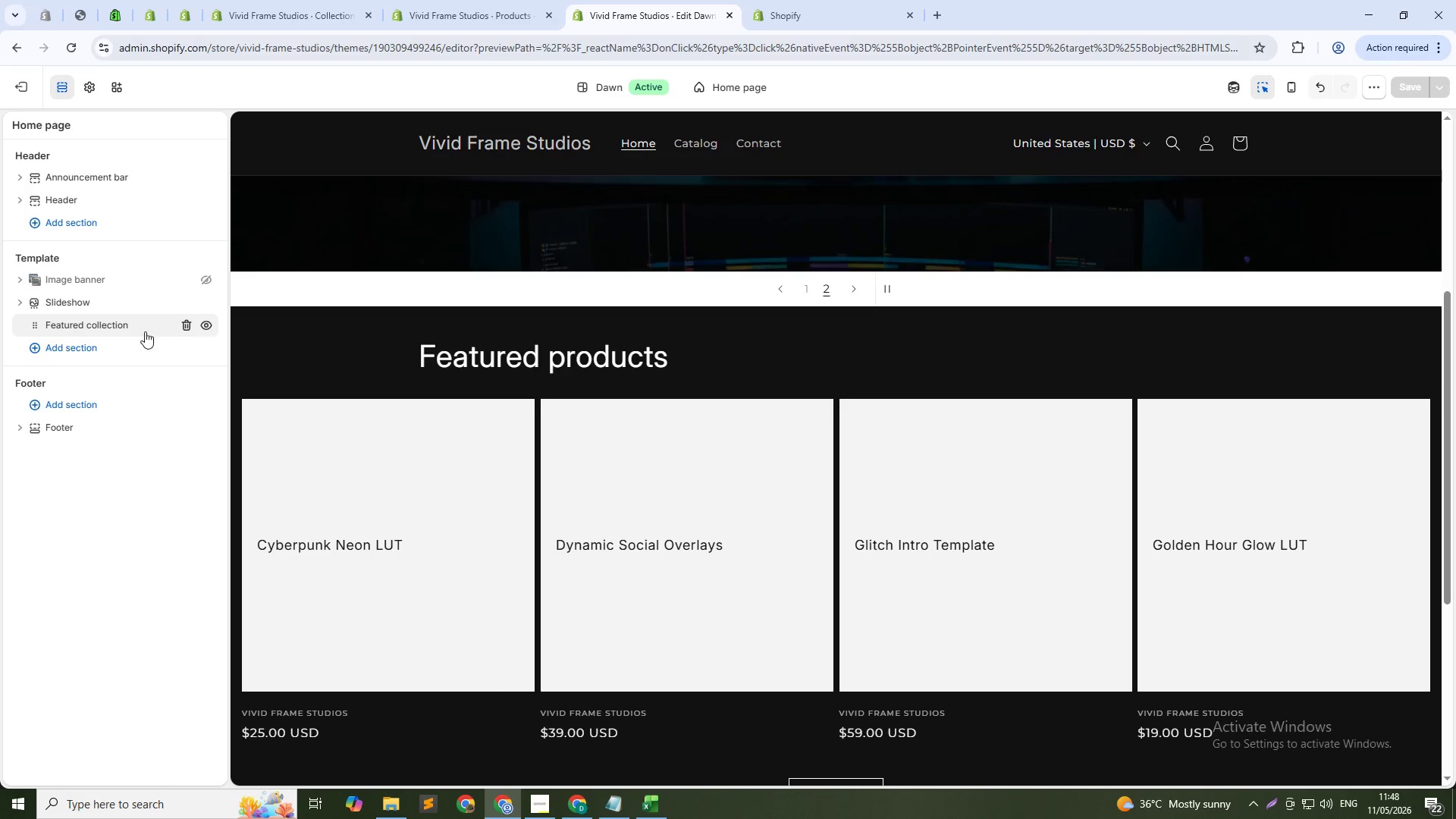 
left_click([119, 328])
 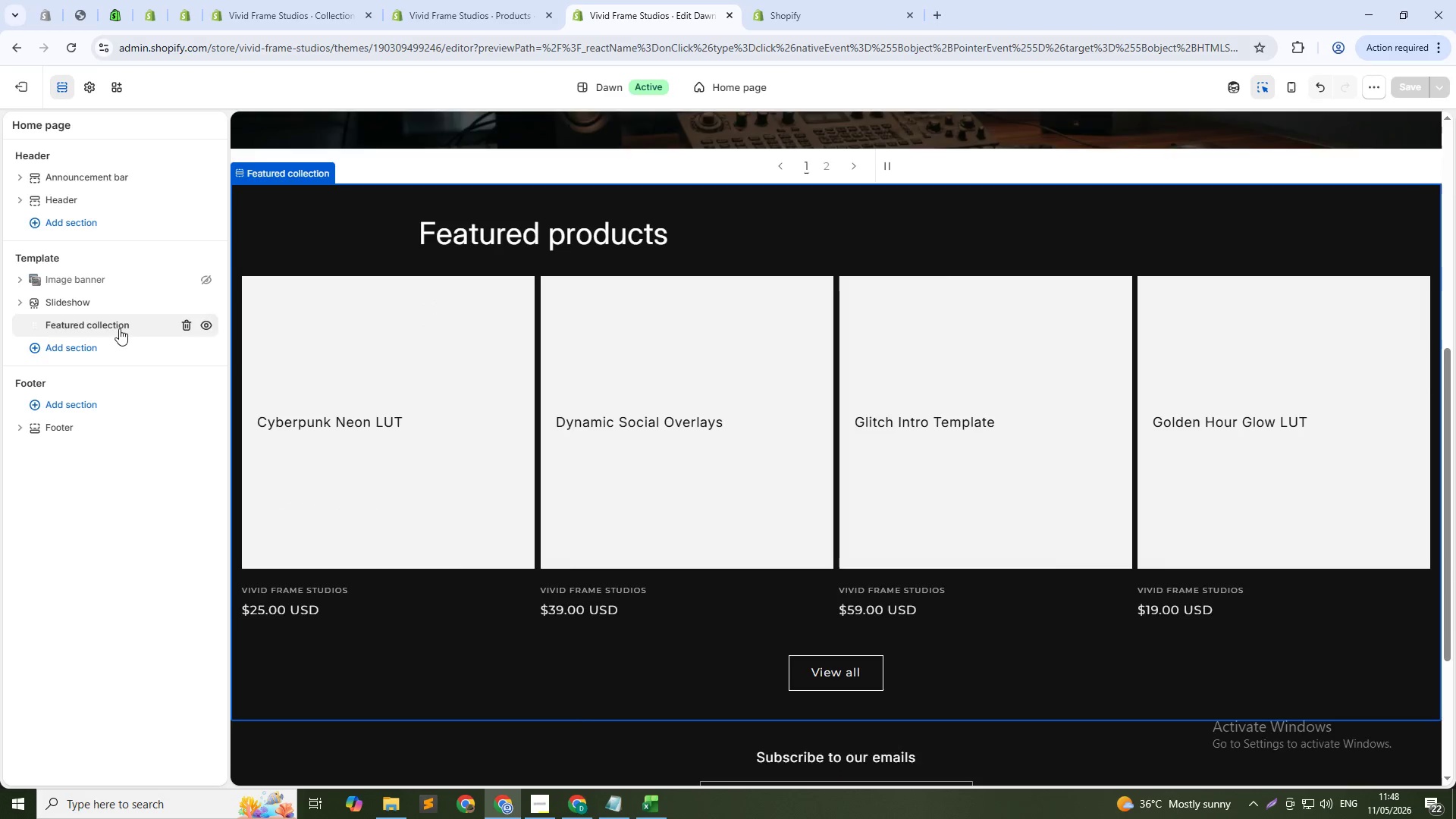 
left_click([119, 328])
 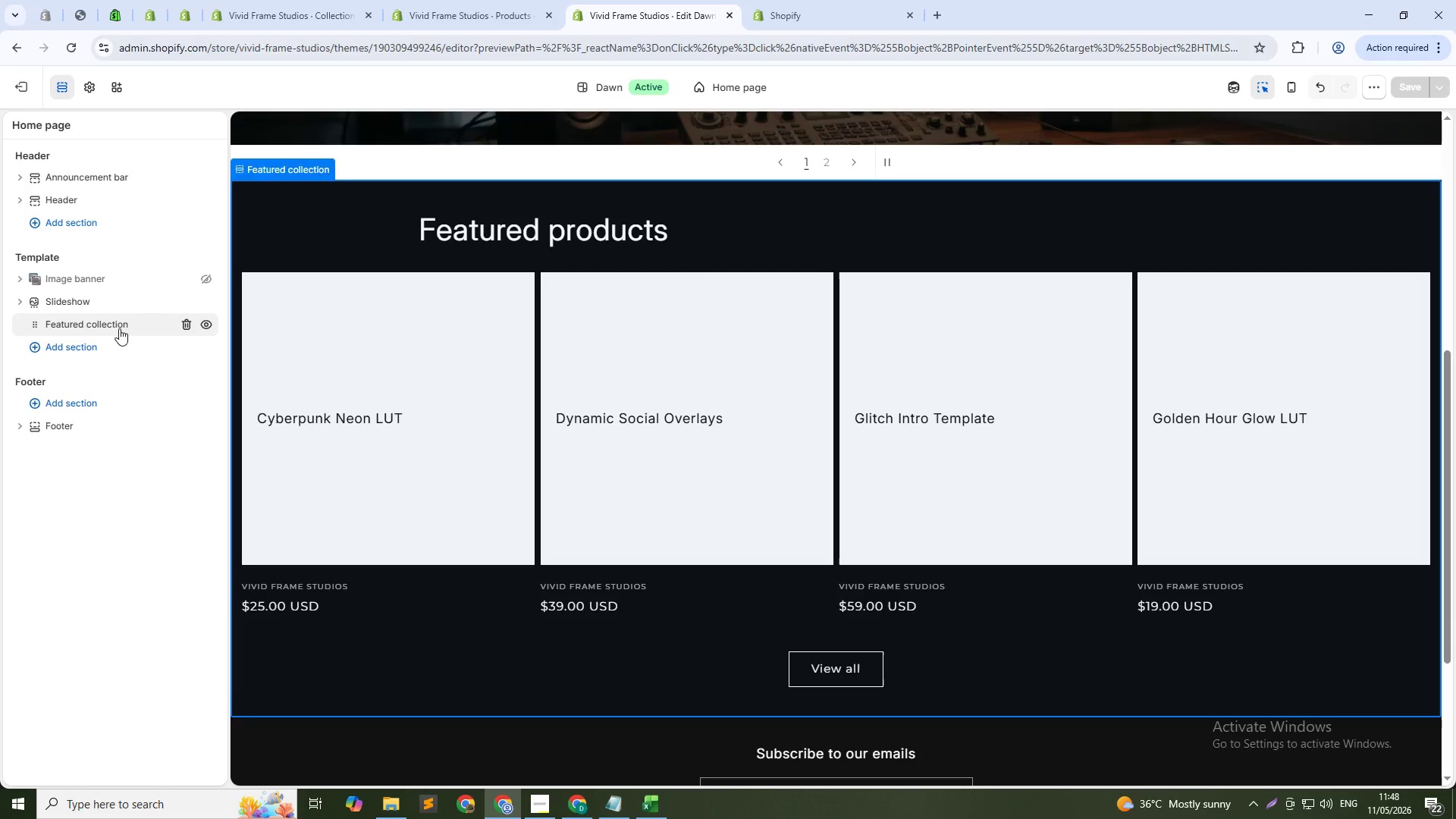 
left_click([119, 328])
 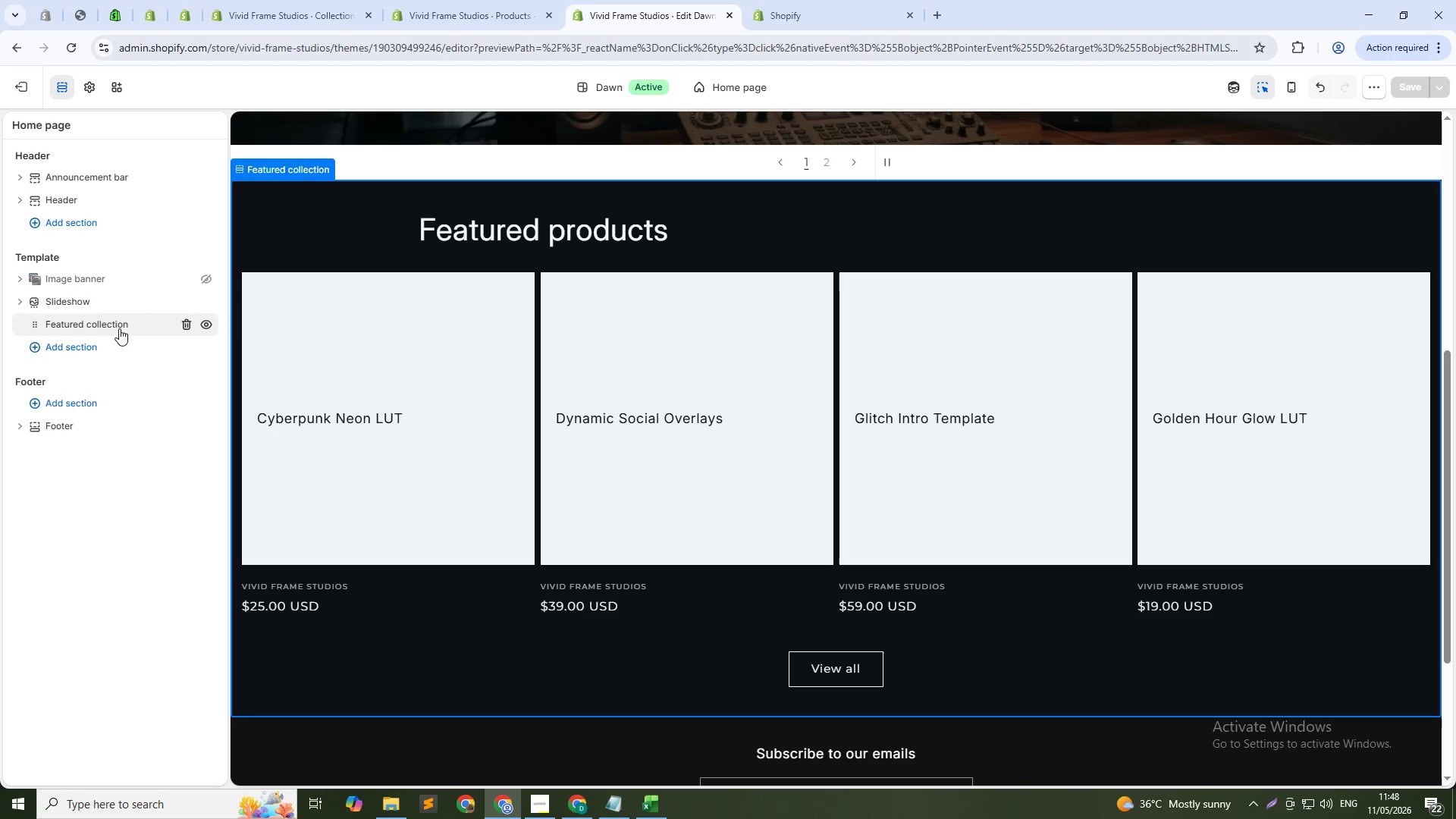 
left_click([119, 328])
 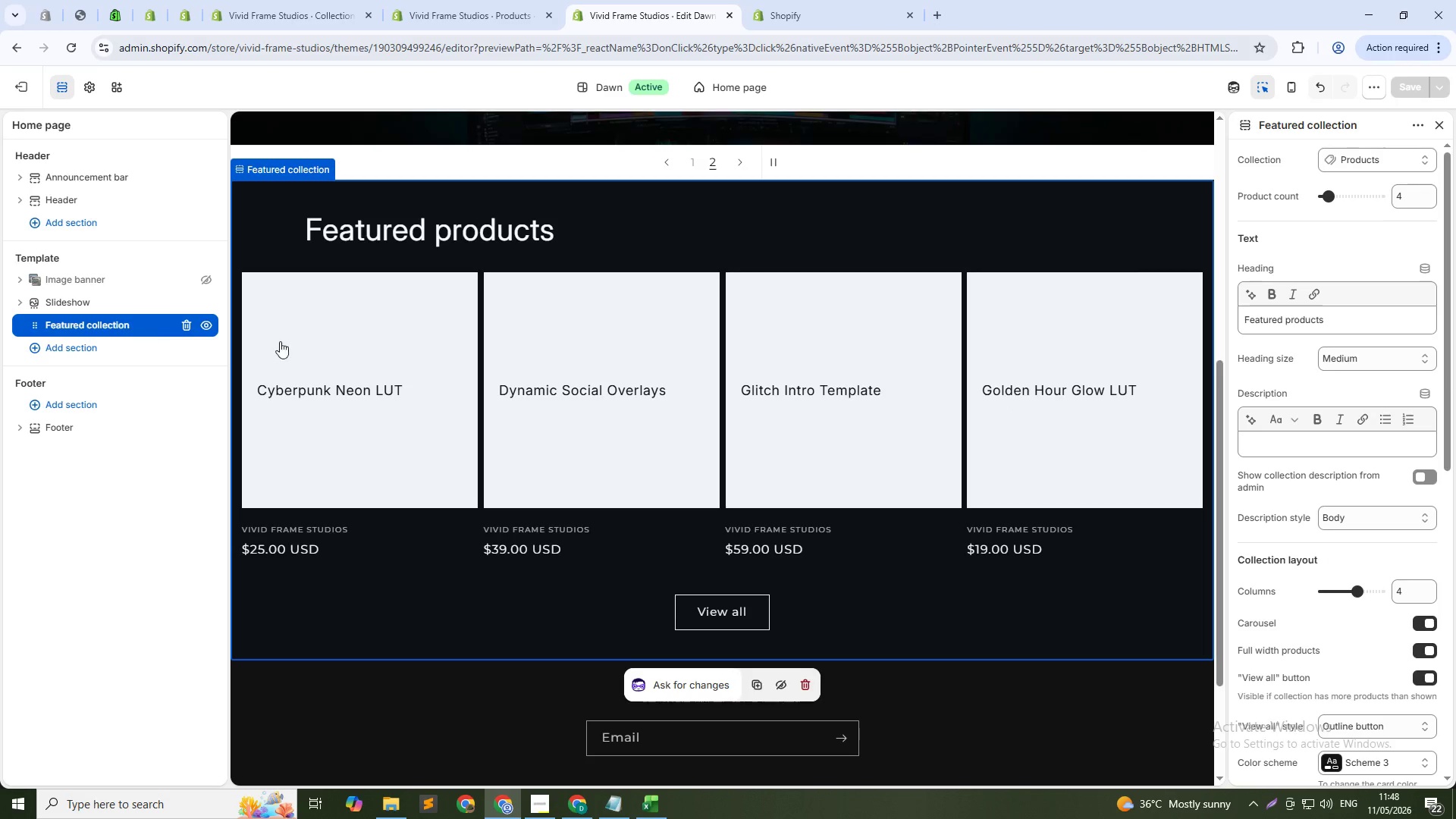 
scroll: coordinate [1385, 611], scroll_direction: down, amount: 15.0
 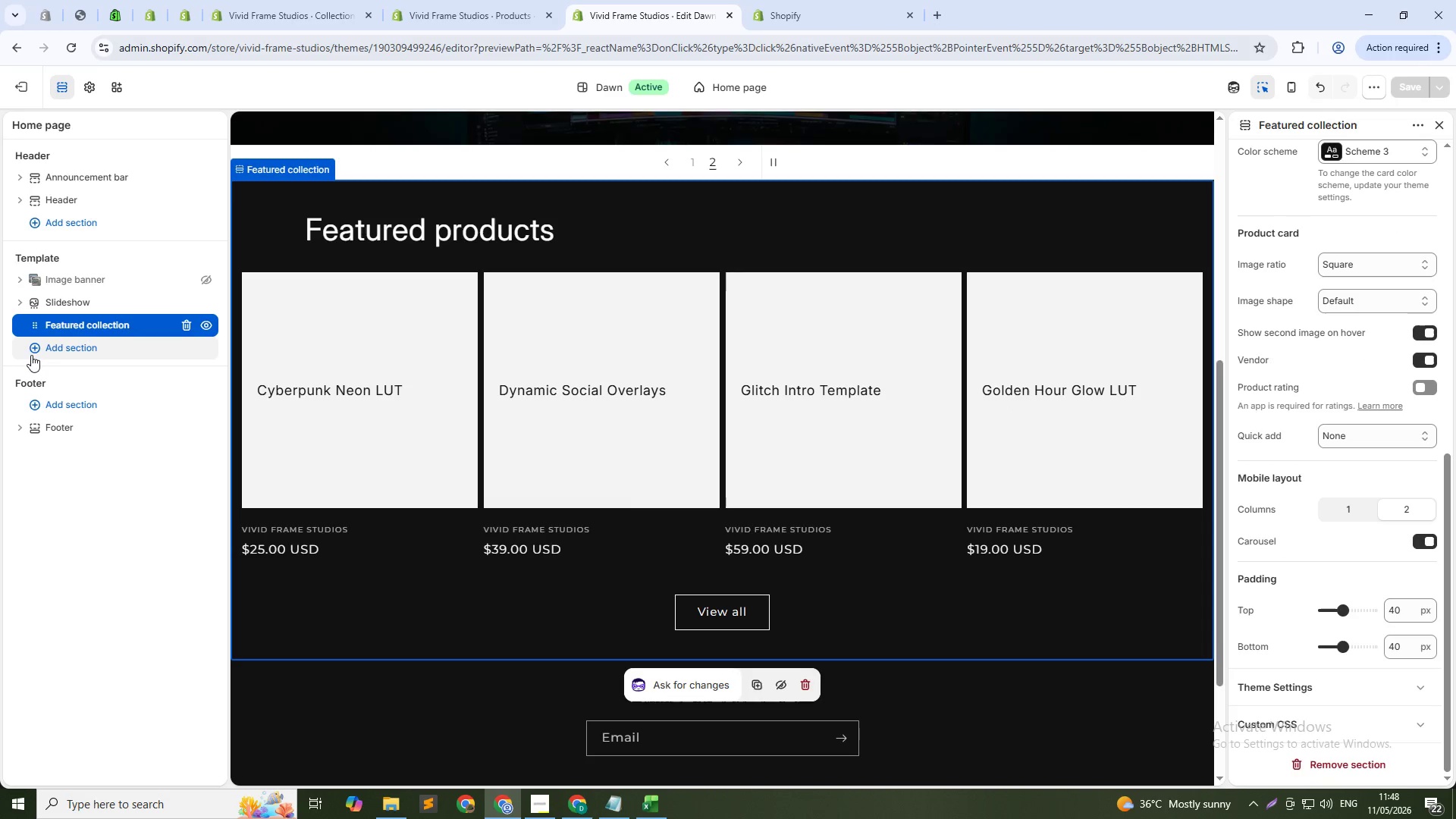 
left_click([49, 351])
 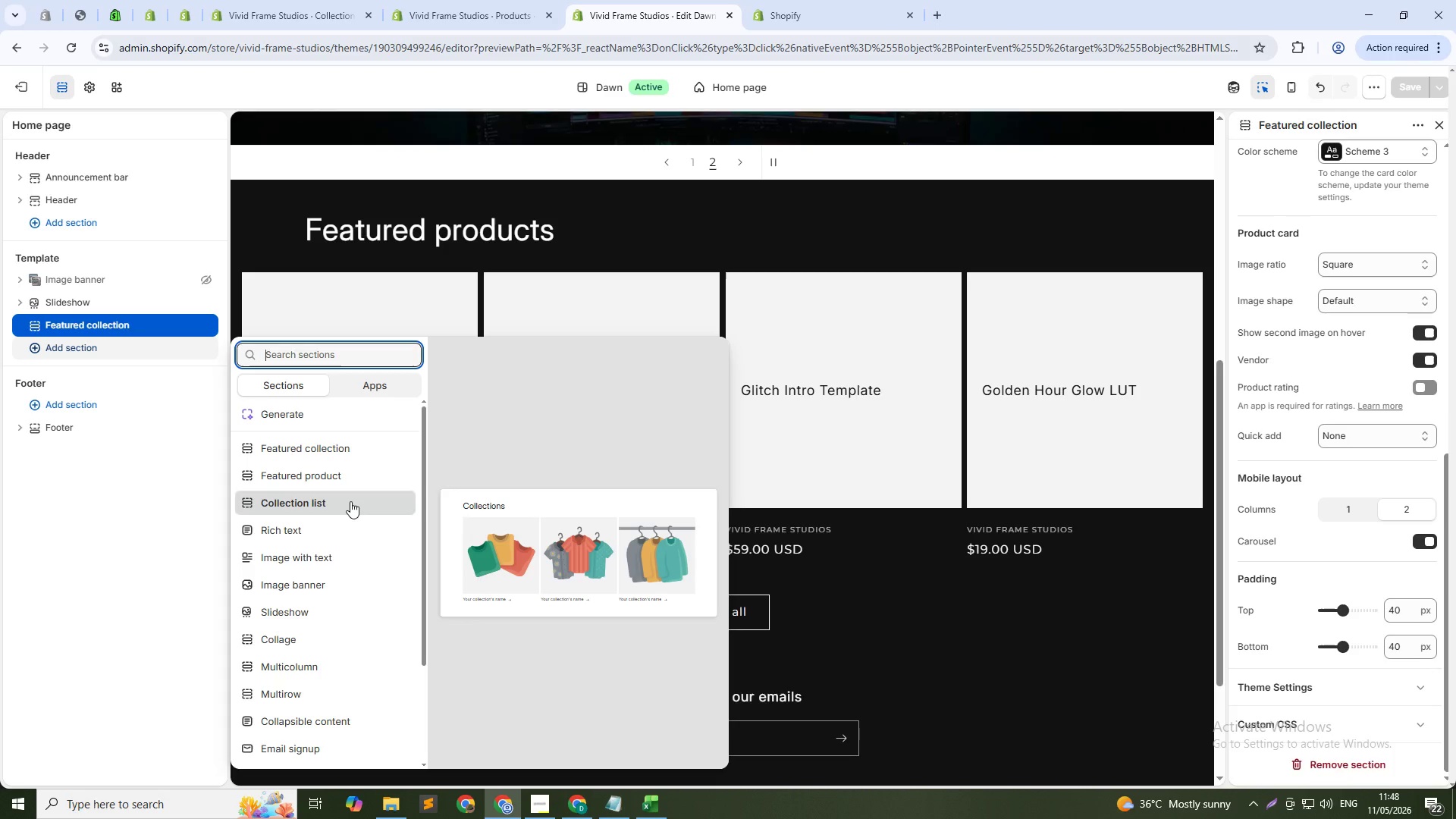 
wait(11.84)
 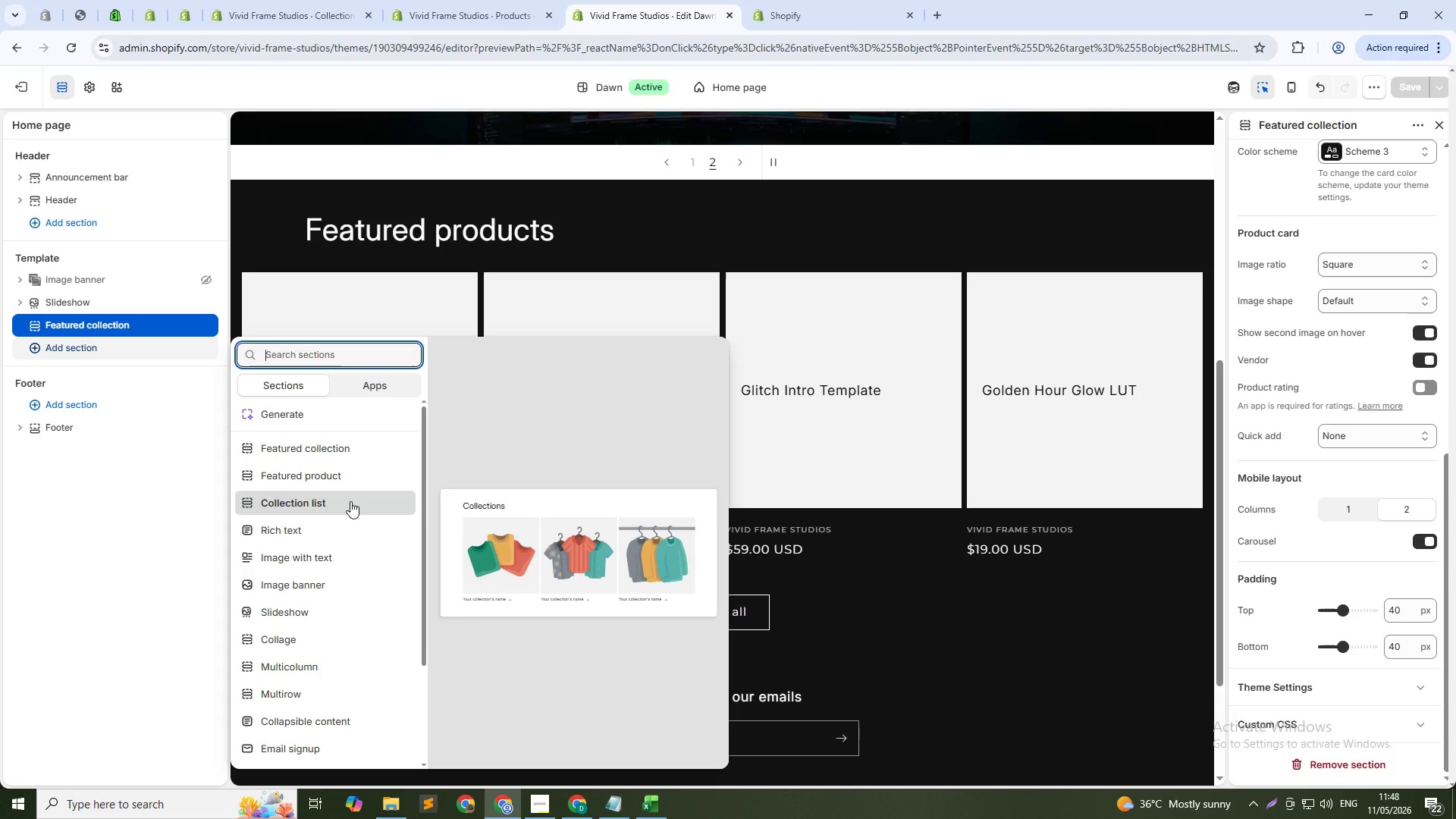 
scroll: coordinate [354, 526], scroll_direction: down, amount: 2.0
 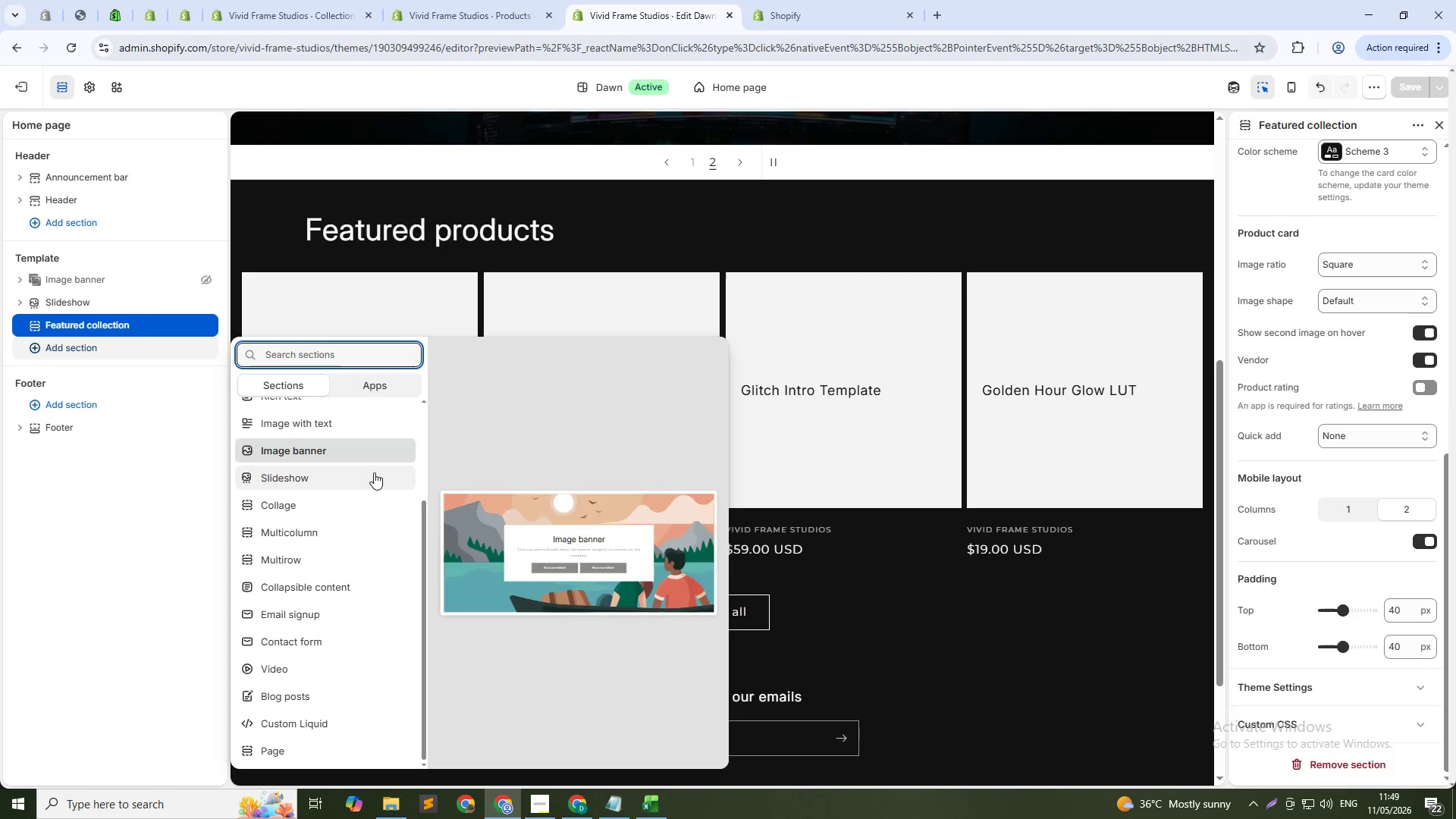 
wait(6.23)
 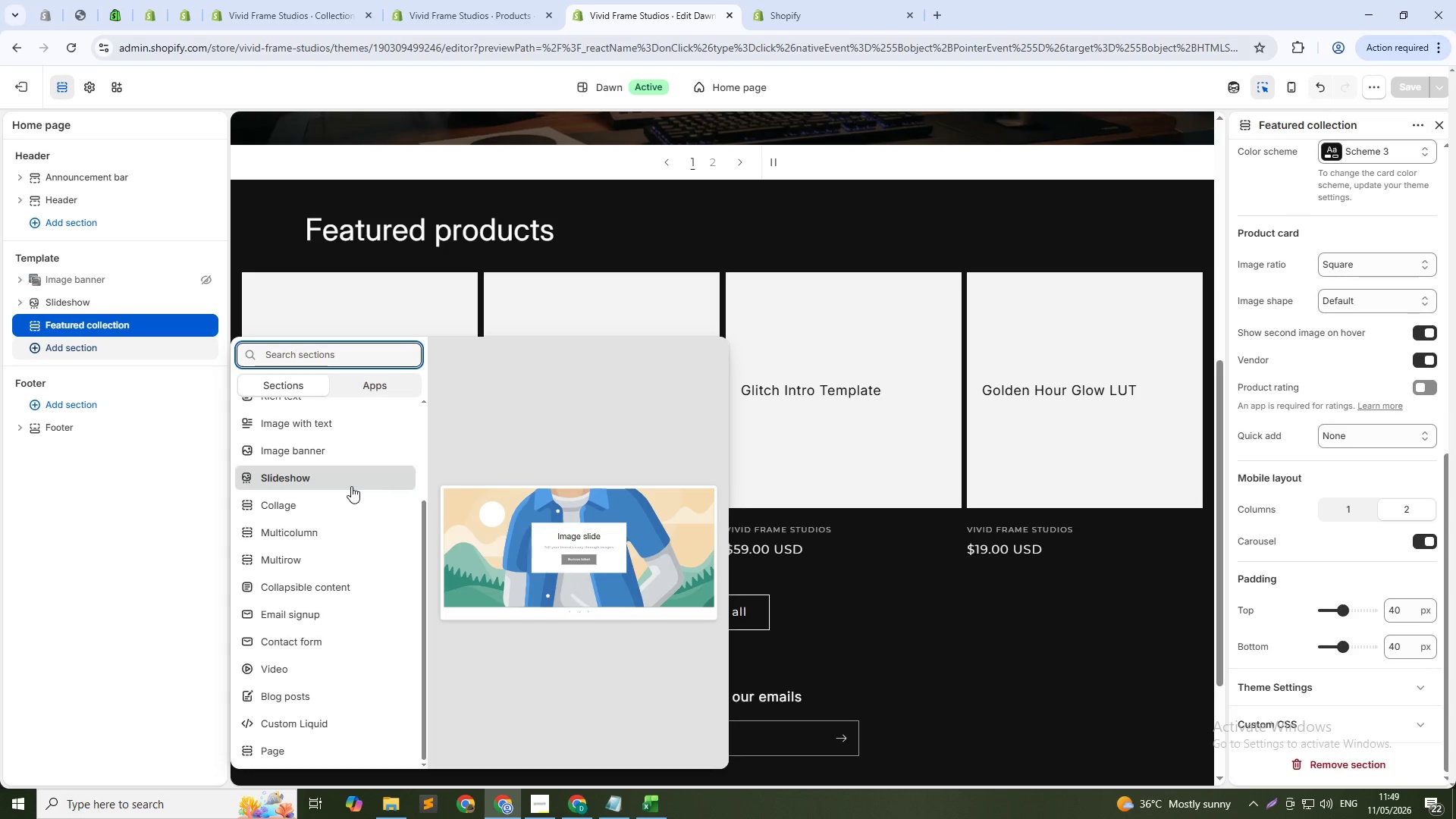 
mouse_move([393, 541])
 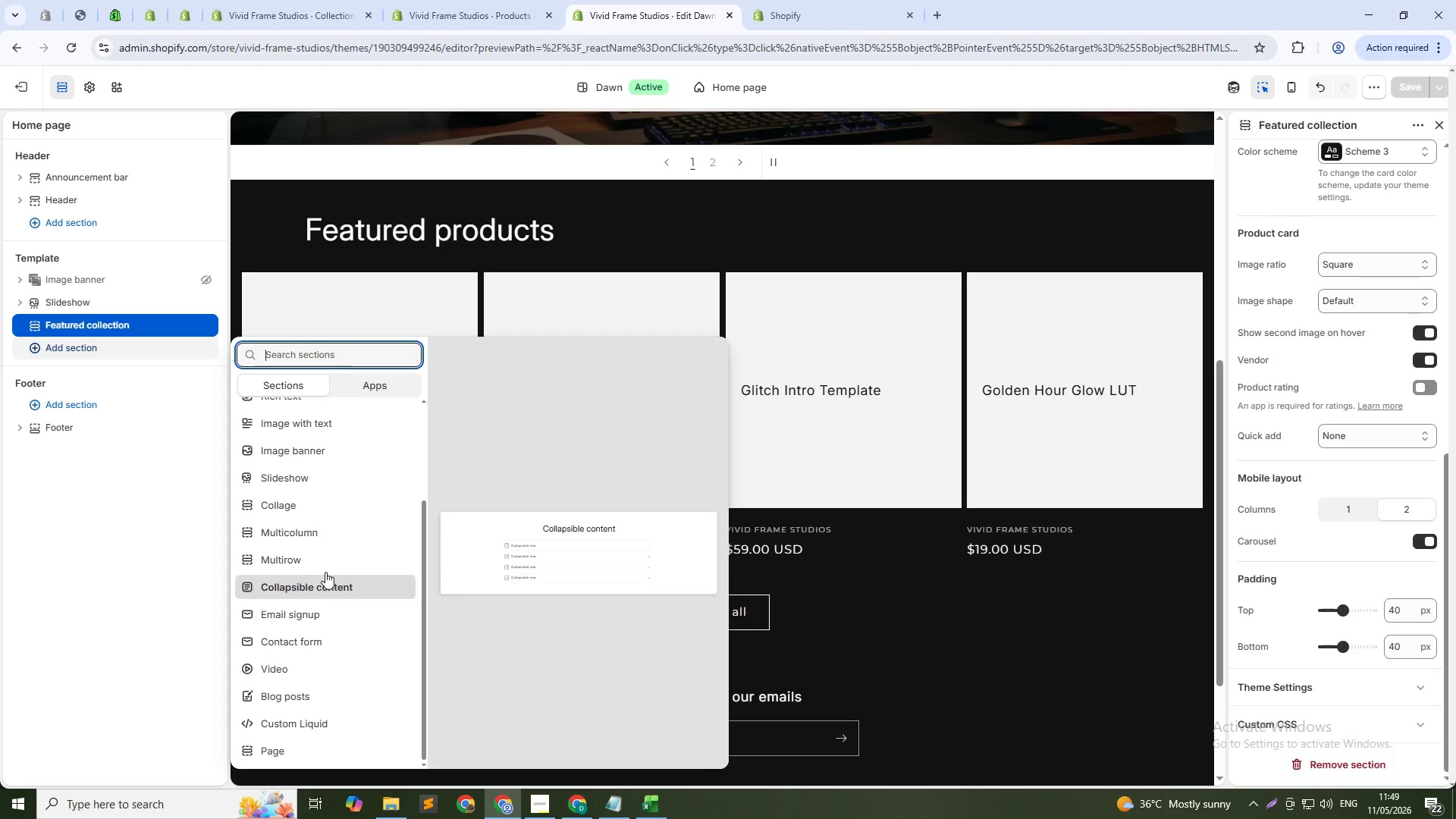 
wait(36.1)
 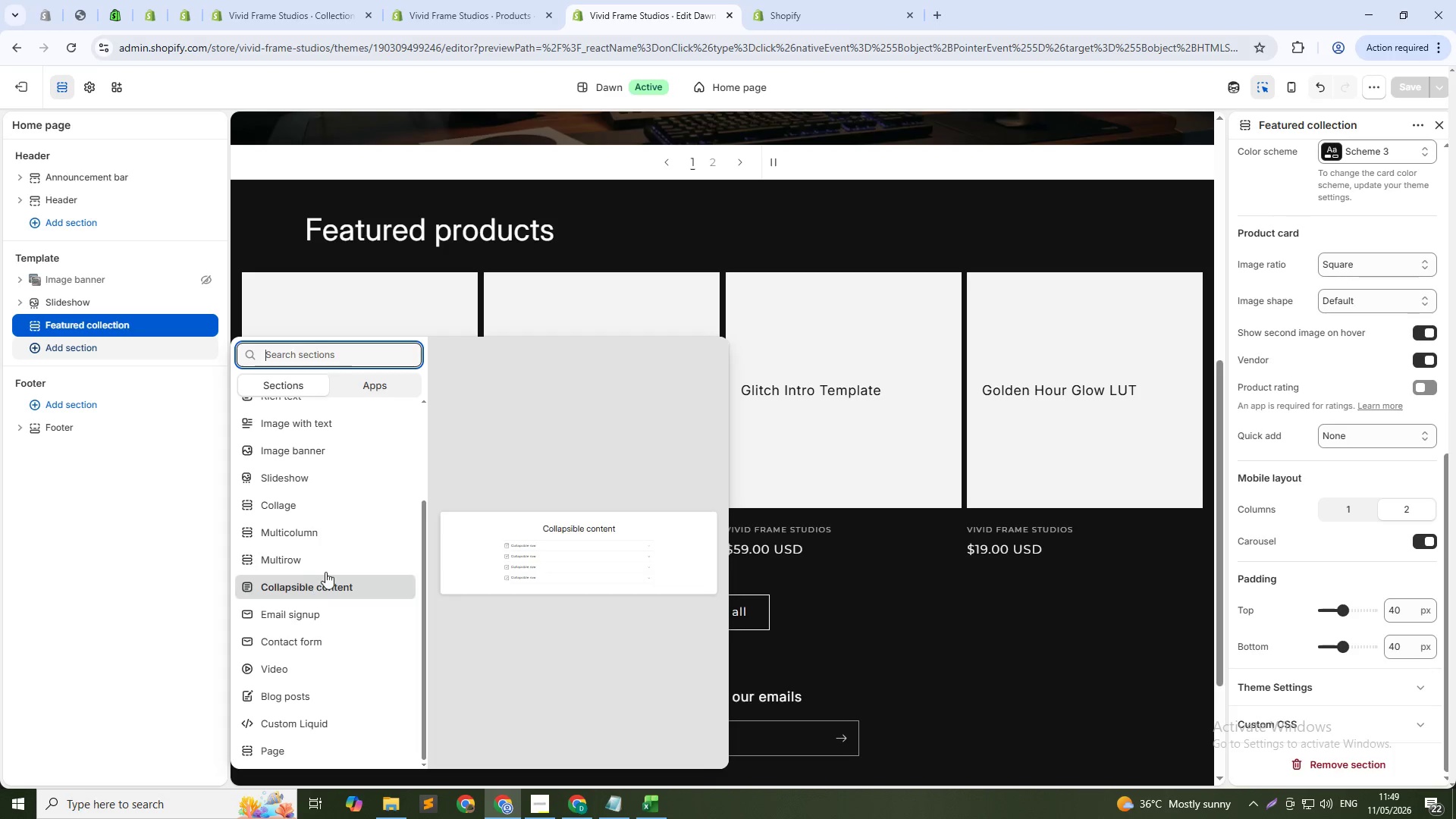 
scroll: coordinate [366, 624], scroll_direction: down, amount: 7.0
 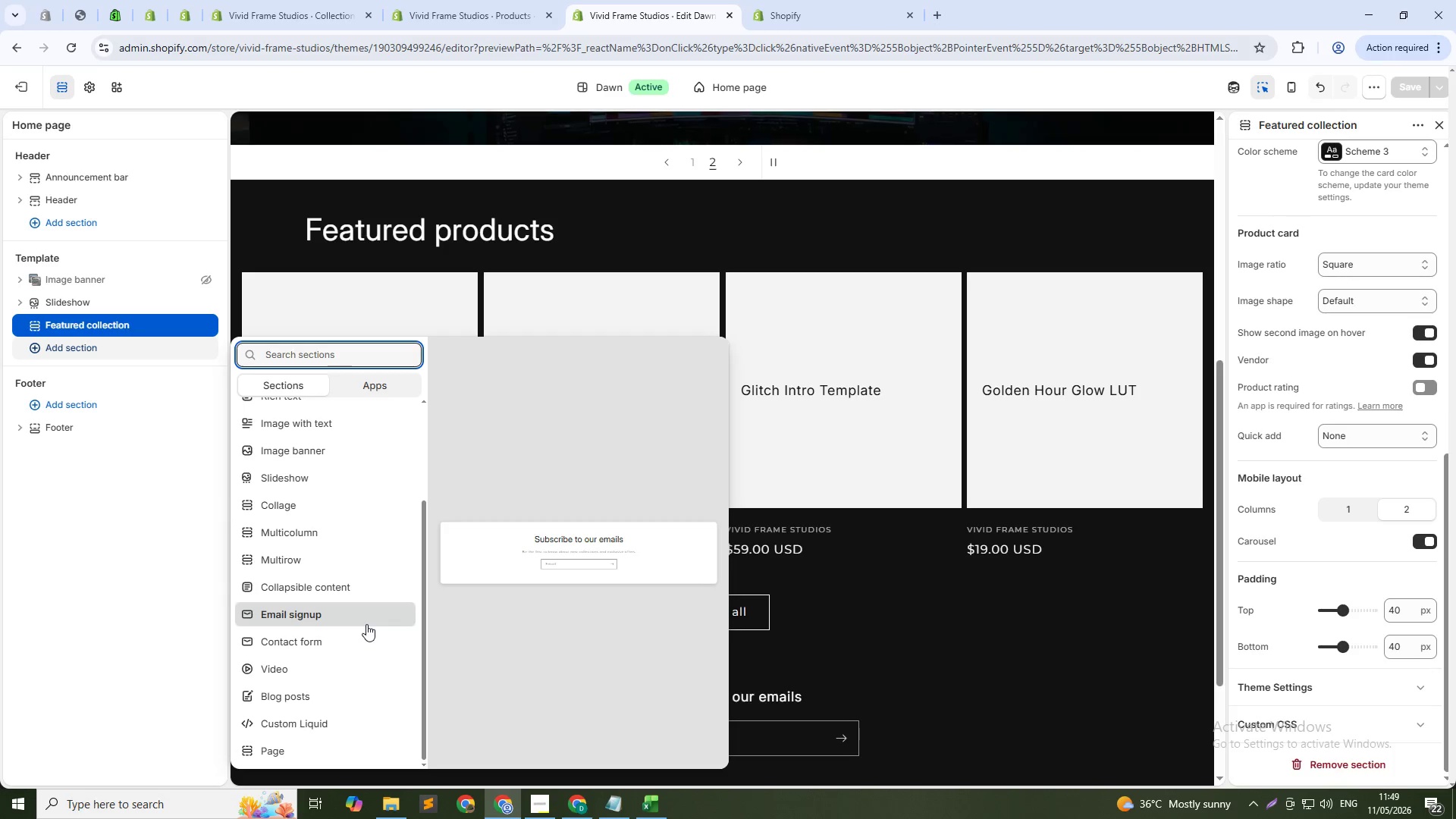 
scroll: coordinate [369, 622], scroll_direction: up, amount: 5.0
 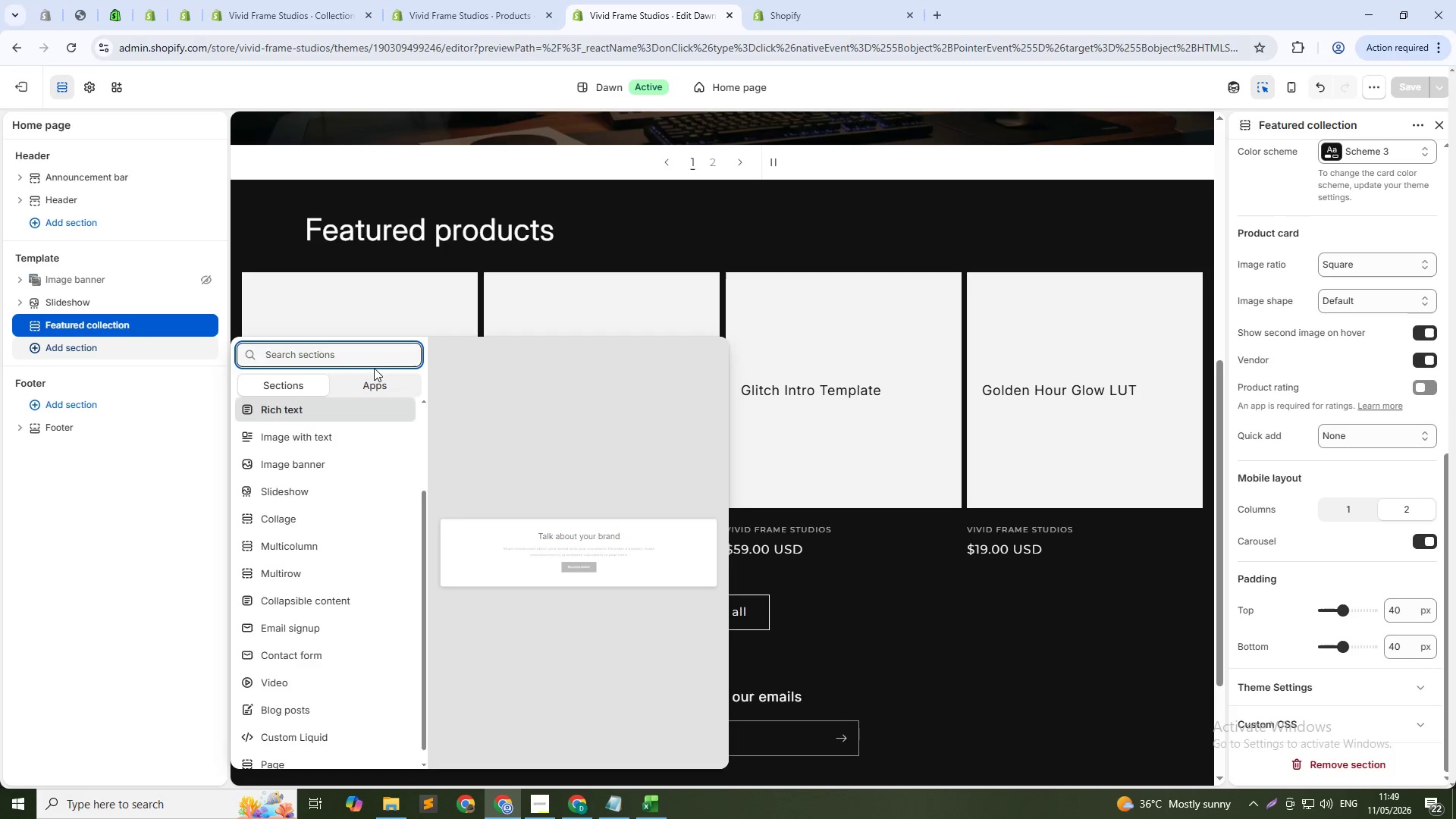 
left_click([374, 368])
 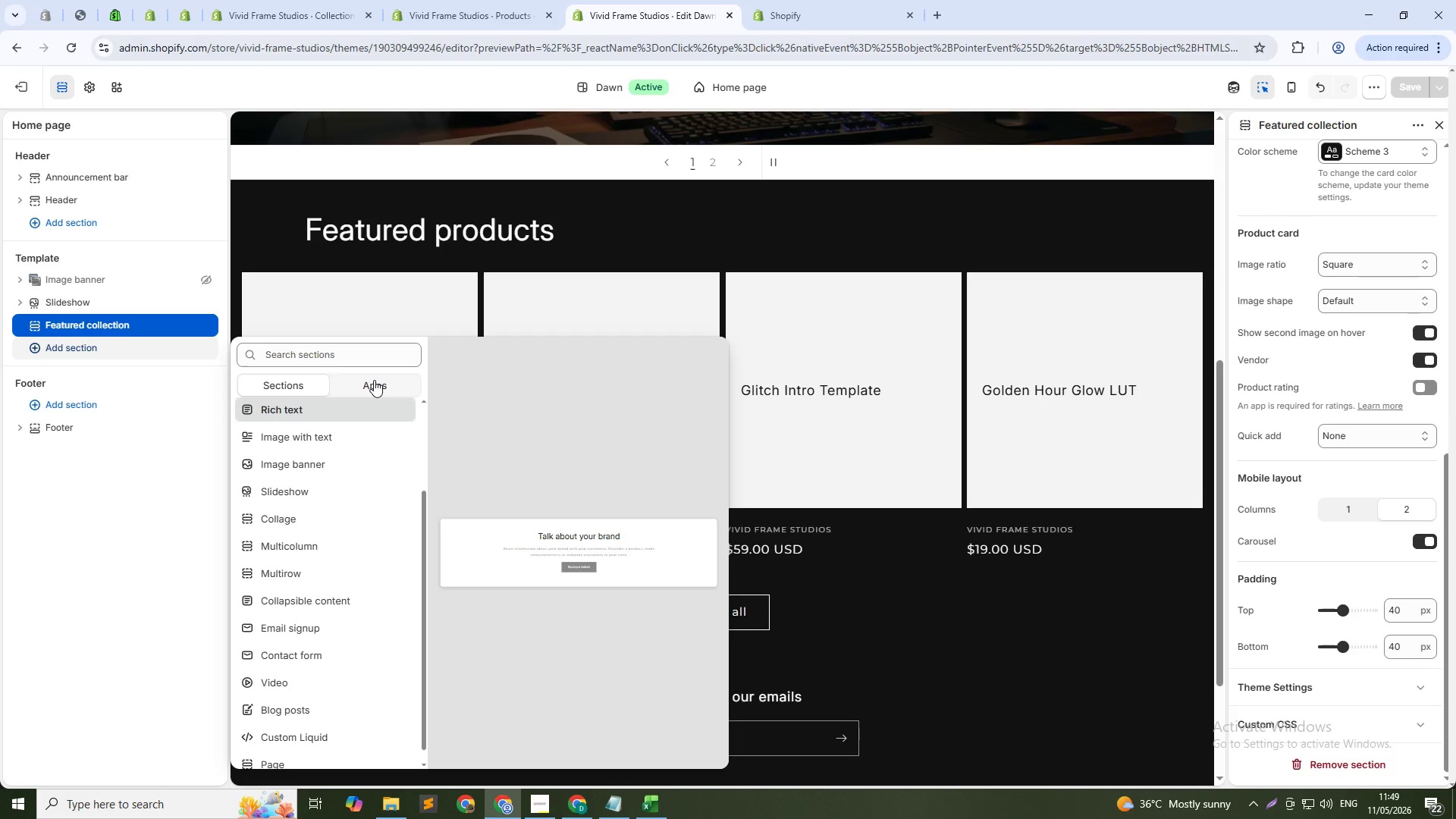 
left_click([374, 380])
 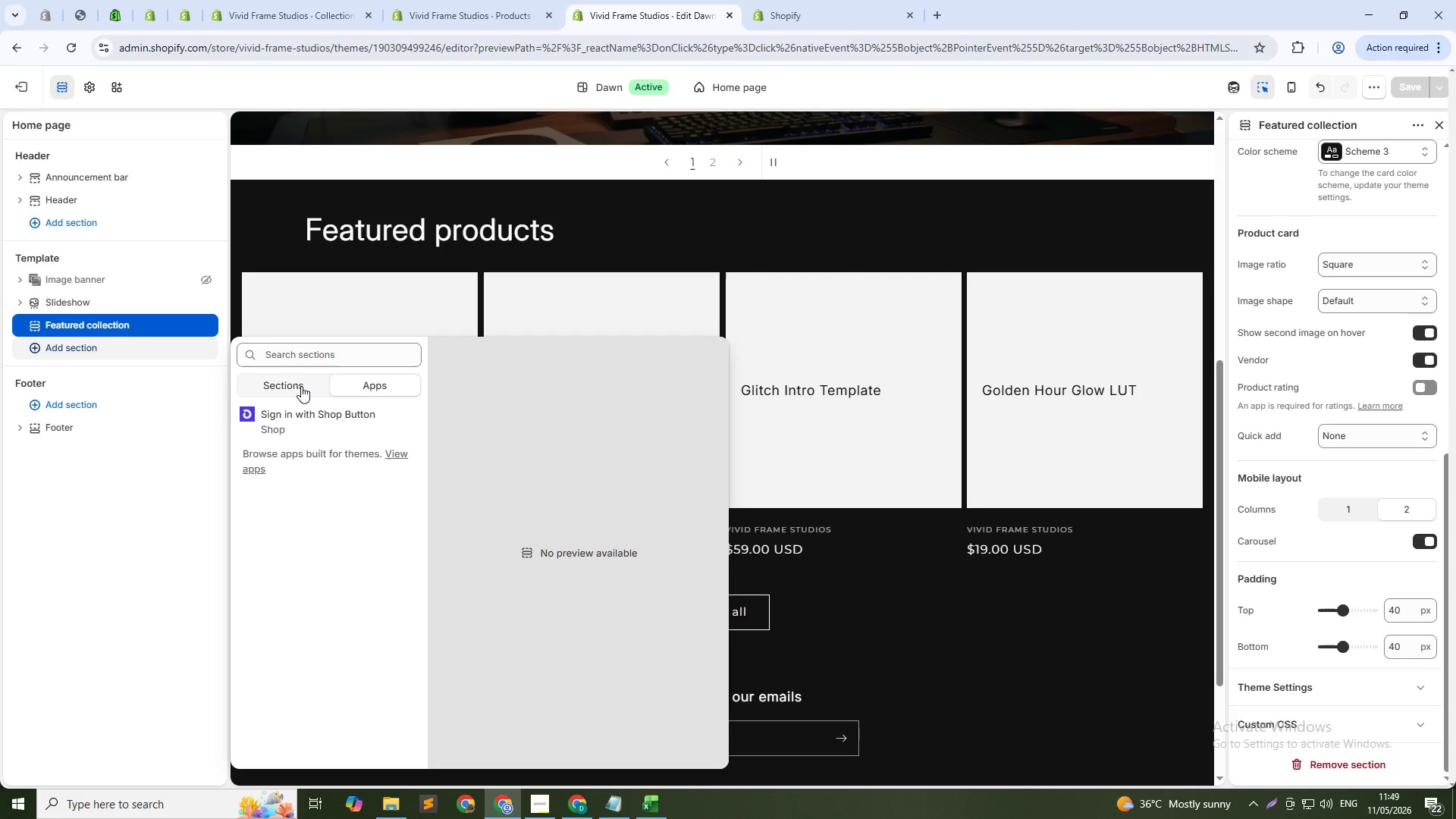 
left_click([301, 386])
 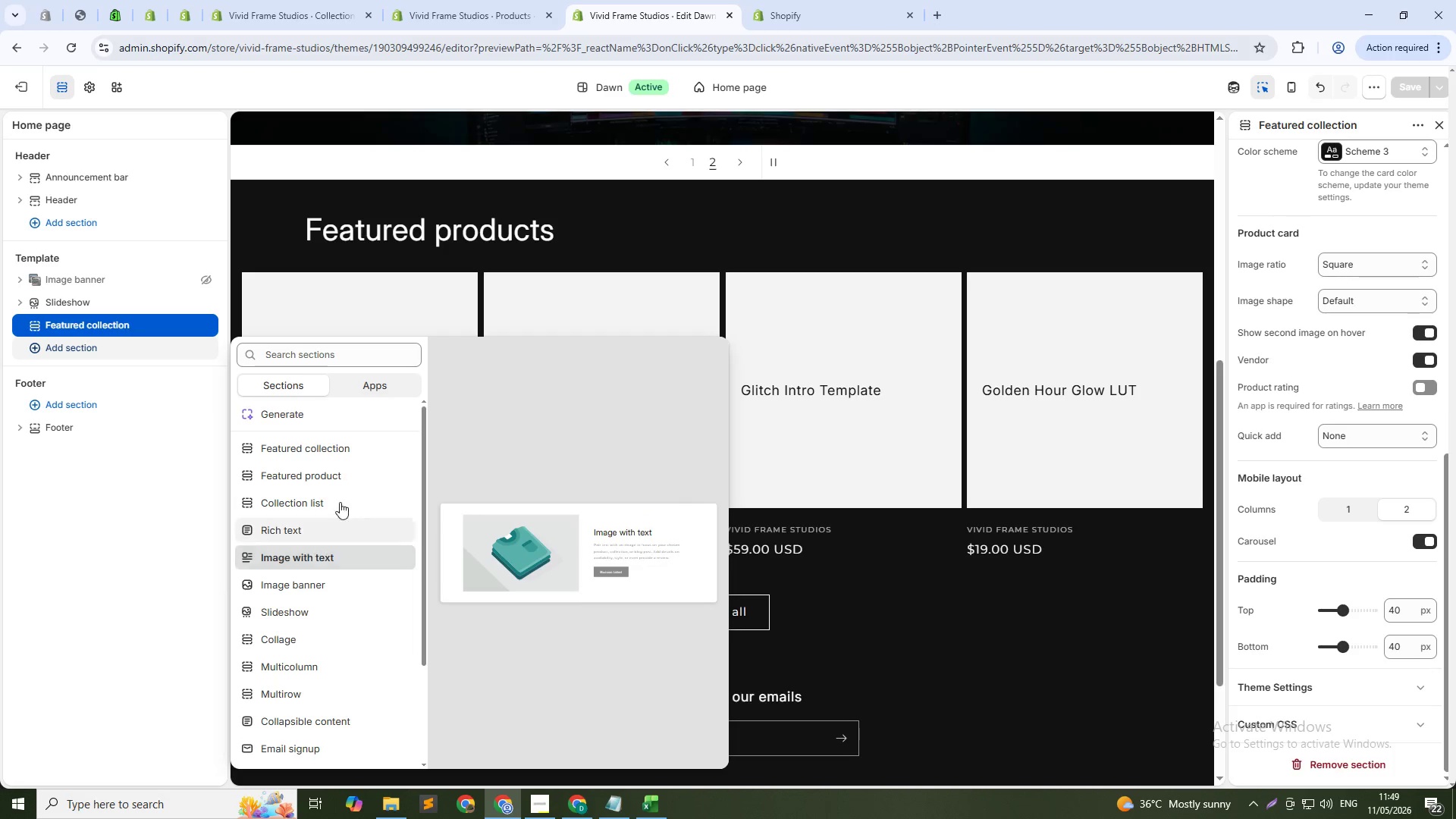 
left_click([355, 389])
 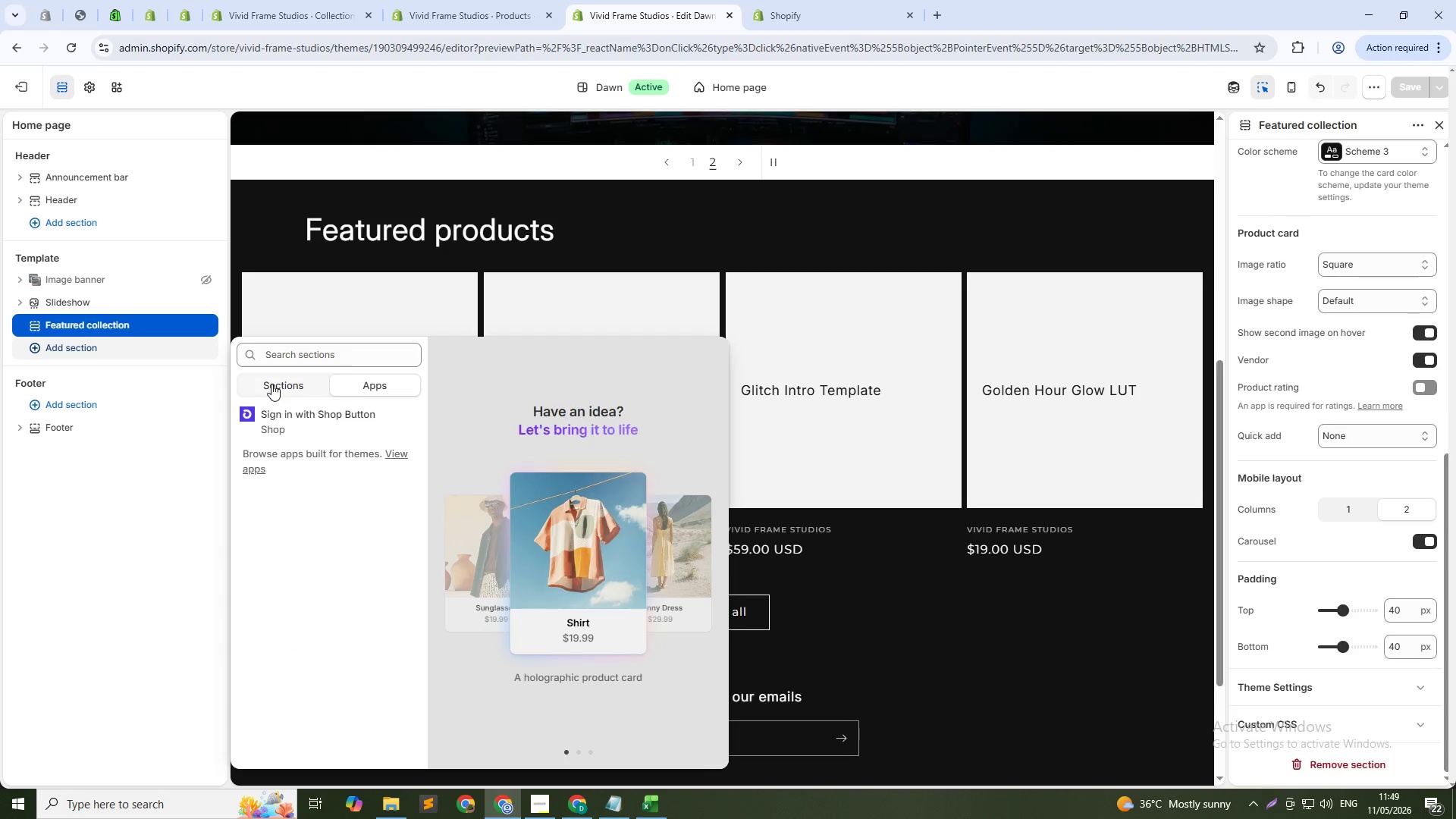 
left_click([271, 384])
 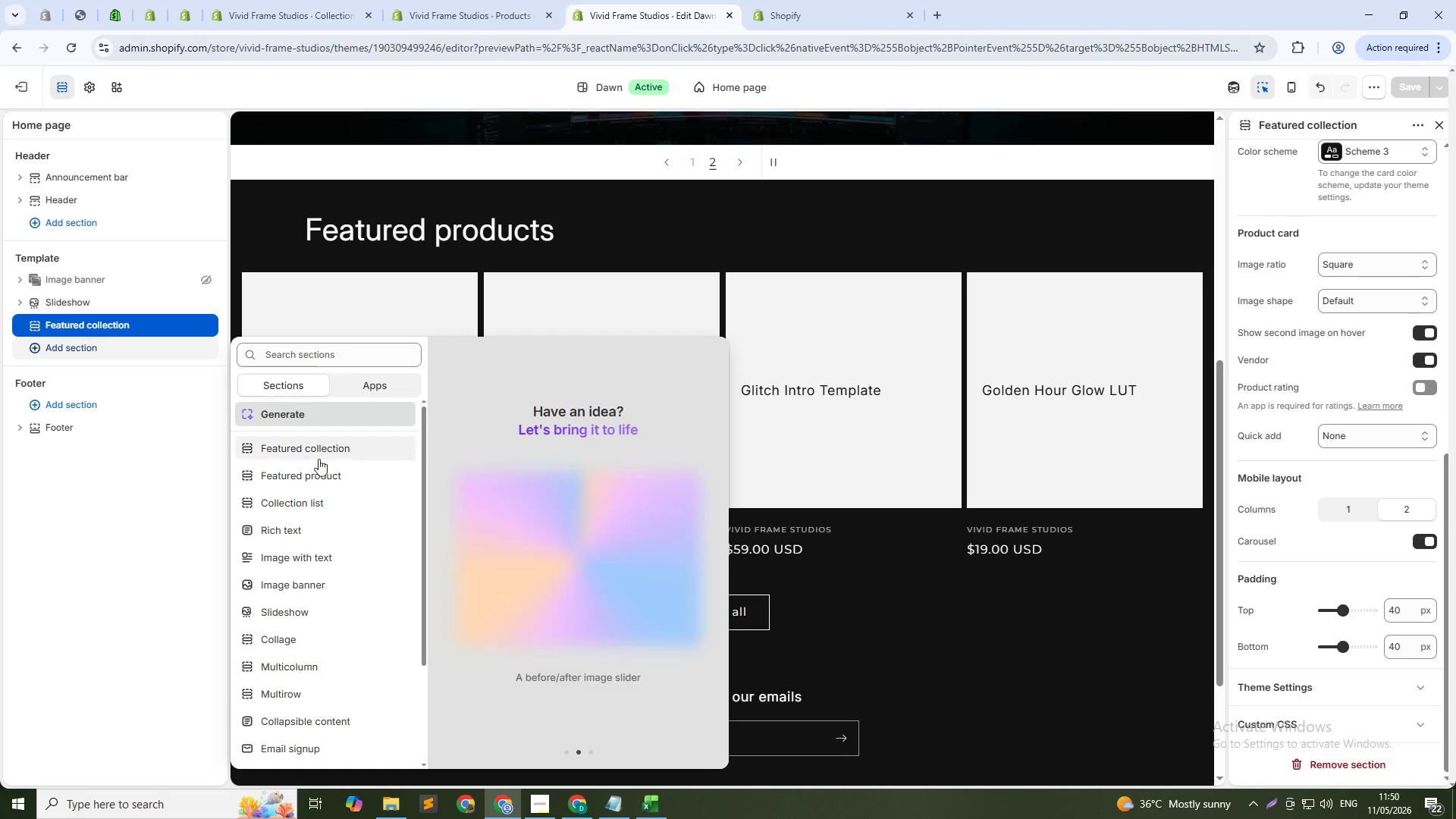 
scroll: coordinate [331, 536], scroll_direction: up, amount: 10.0
 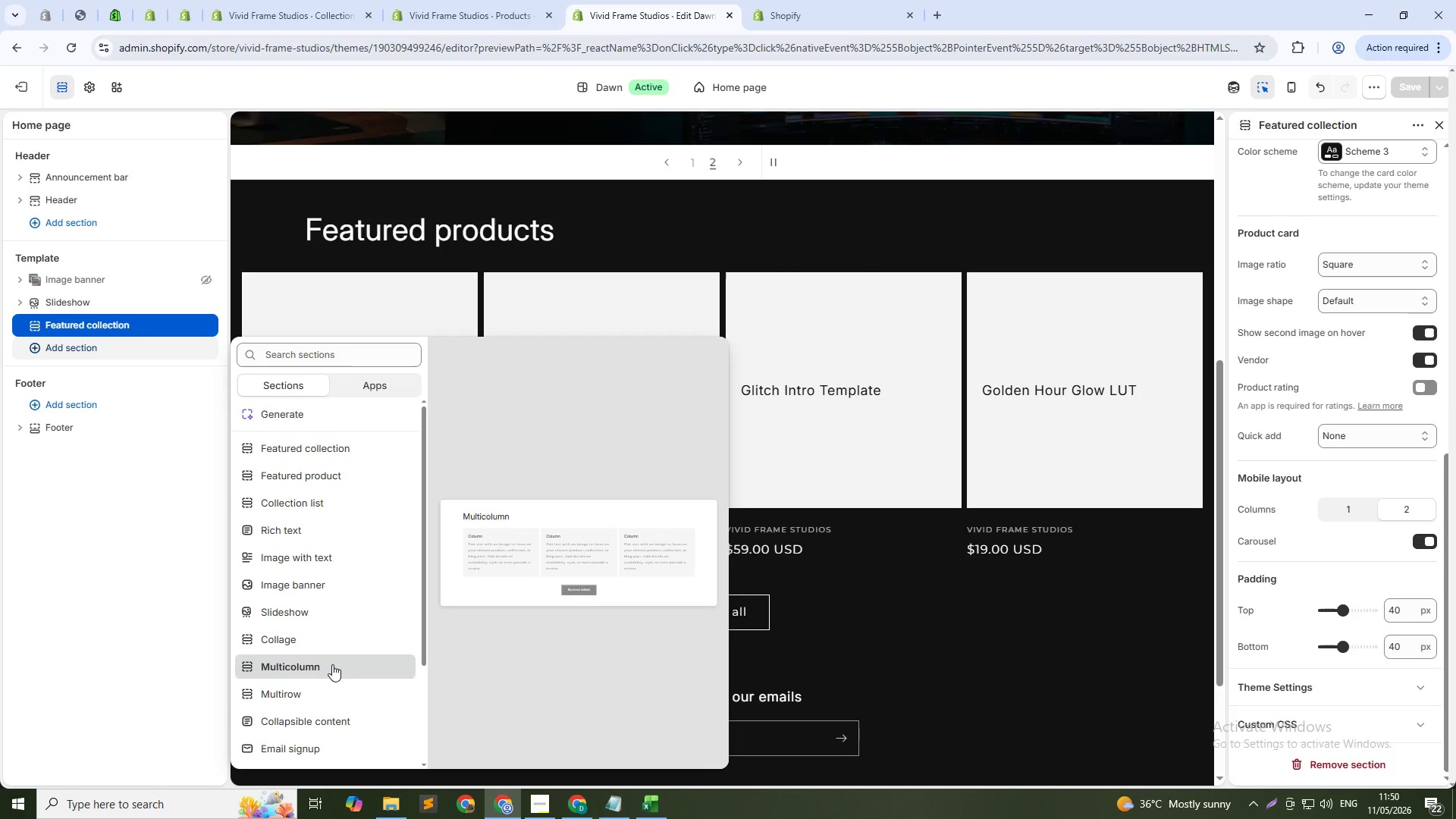 
wait(9.03)
 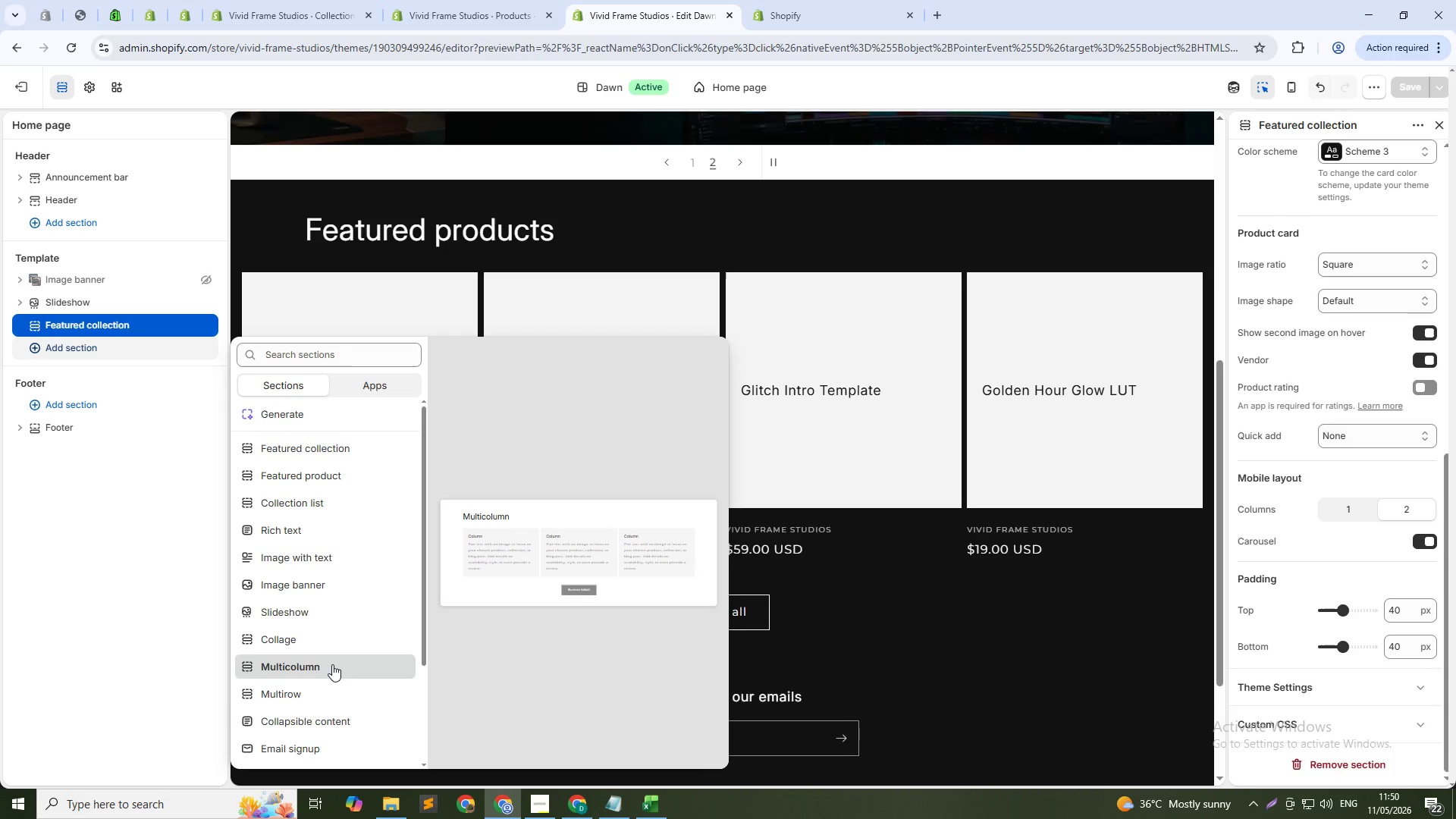 
left_click([325, 667])
 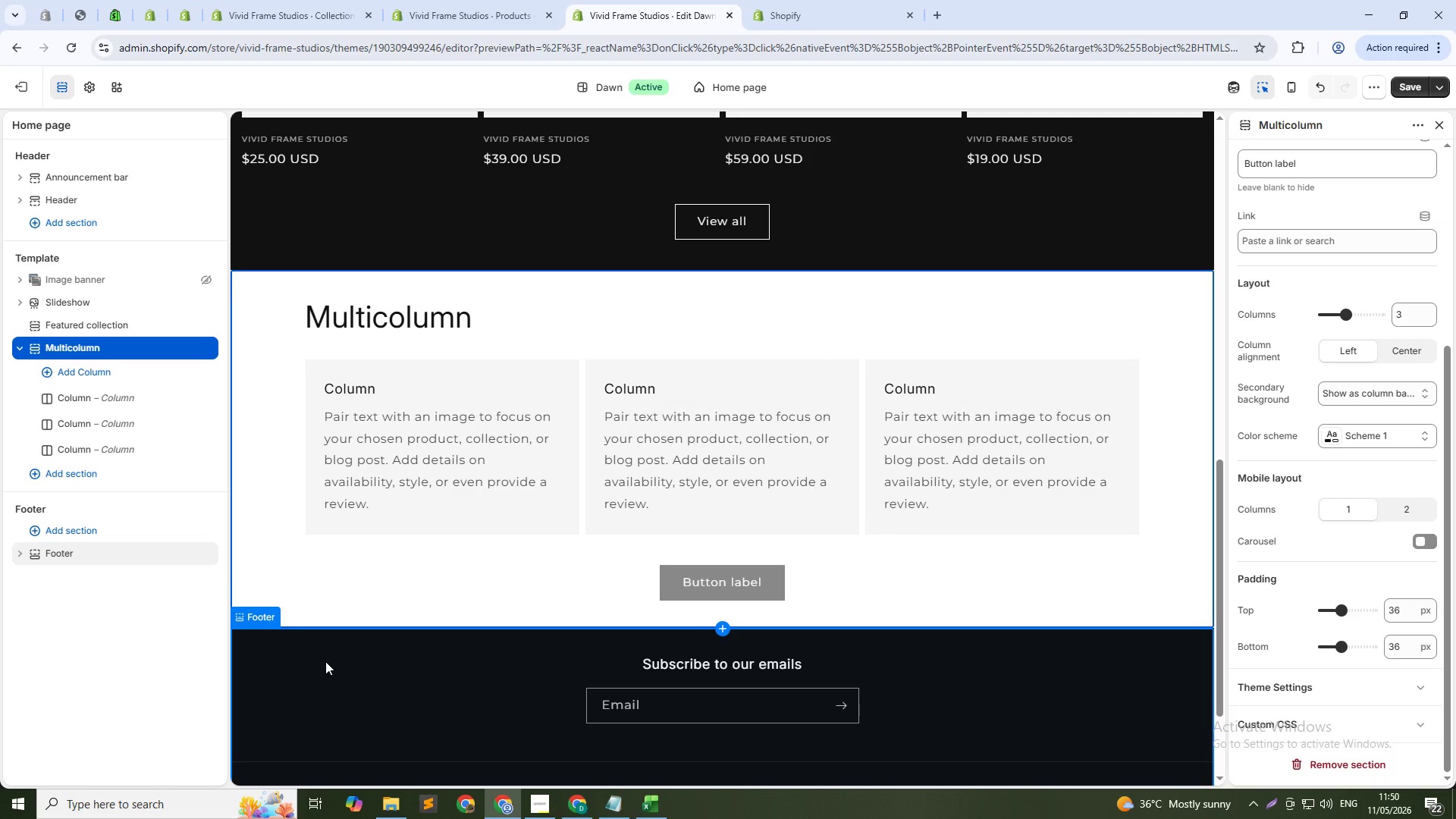 
wait(7.25)
 